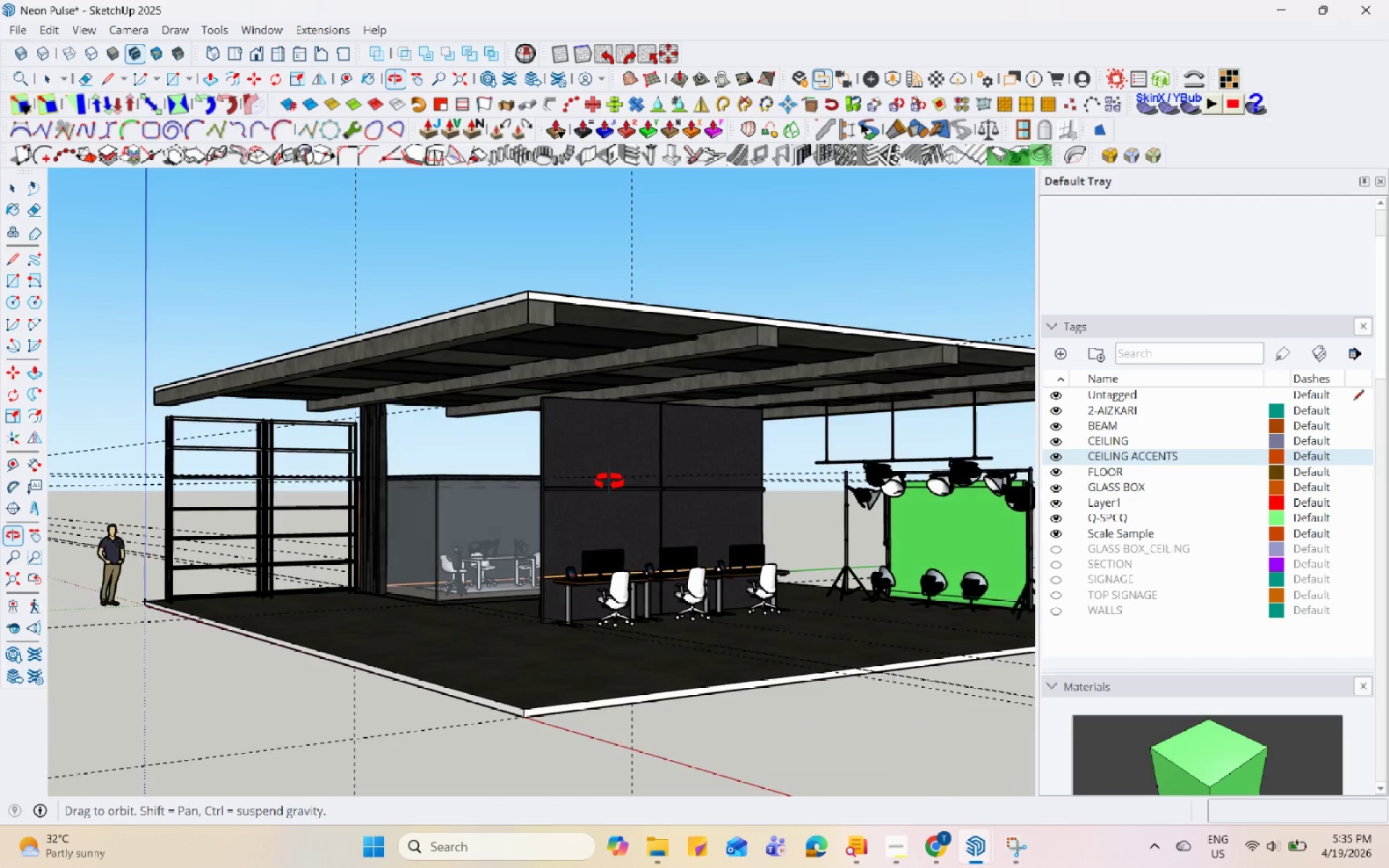 
triple_click([607, 481])
 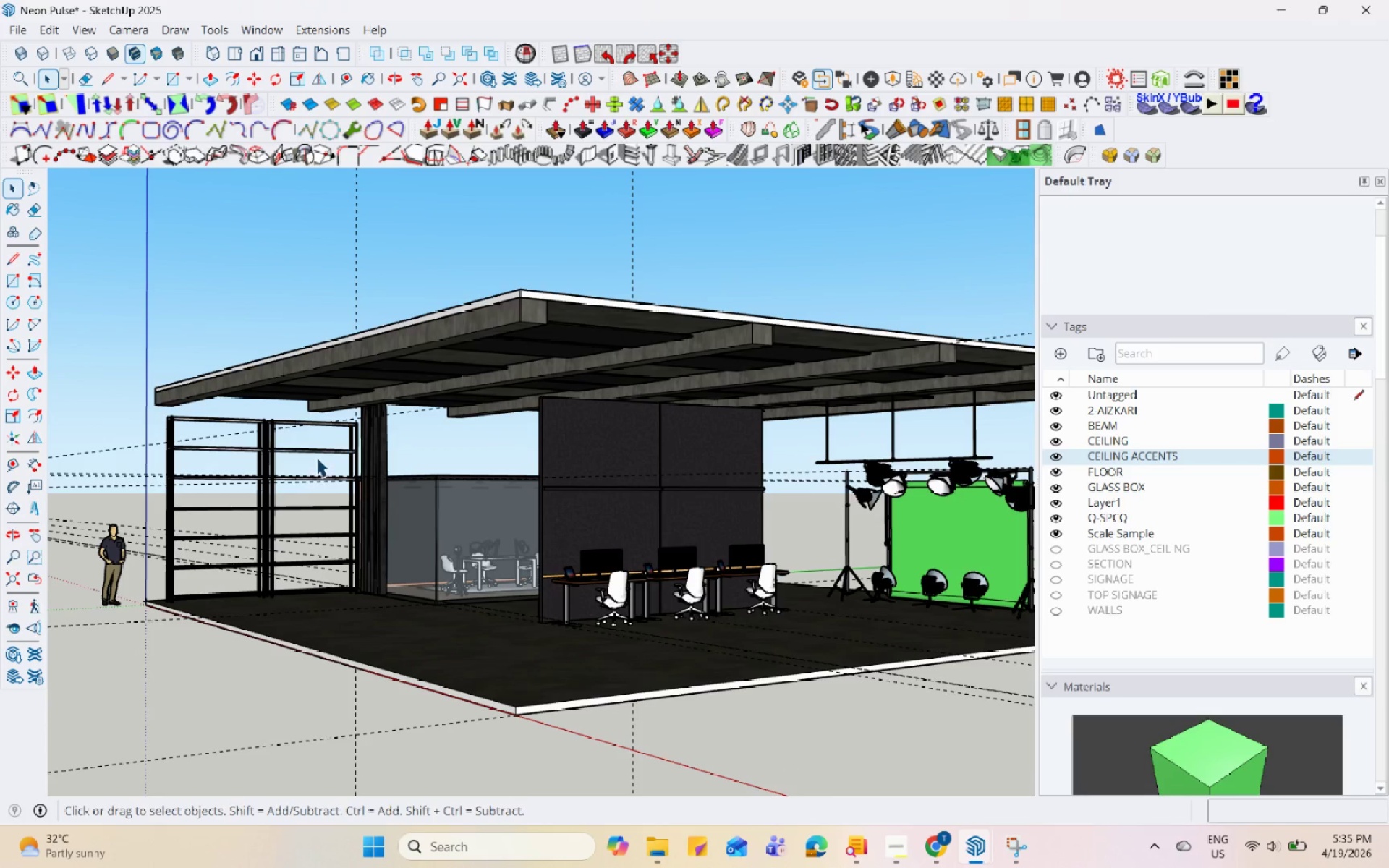 
scroll: coordinate [213, 540], scroll_direction: up, amount: 7.0
 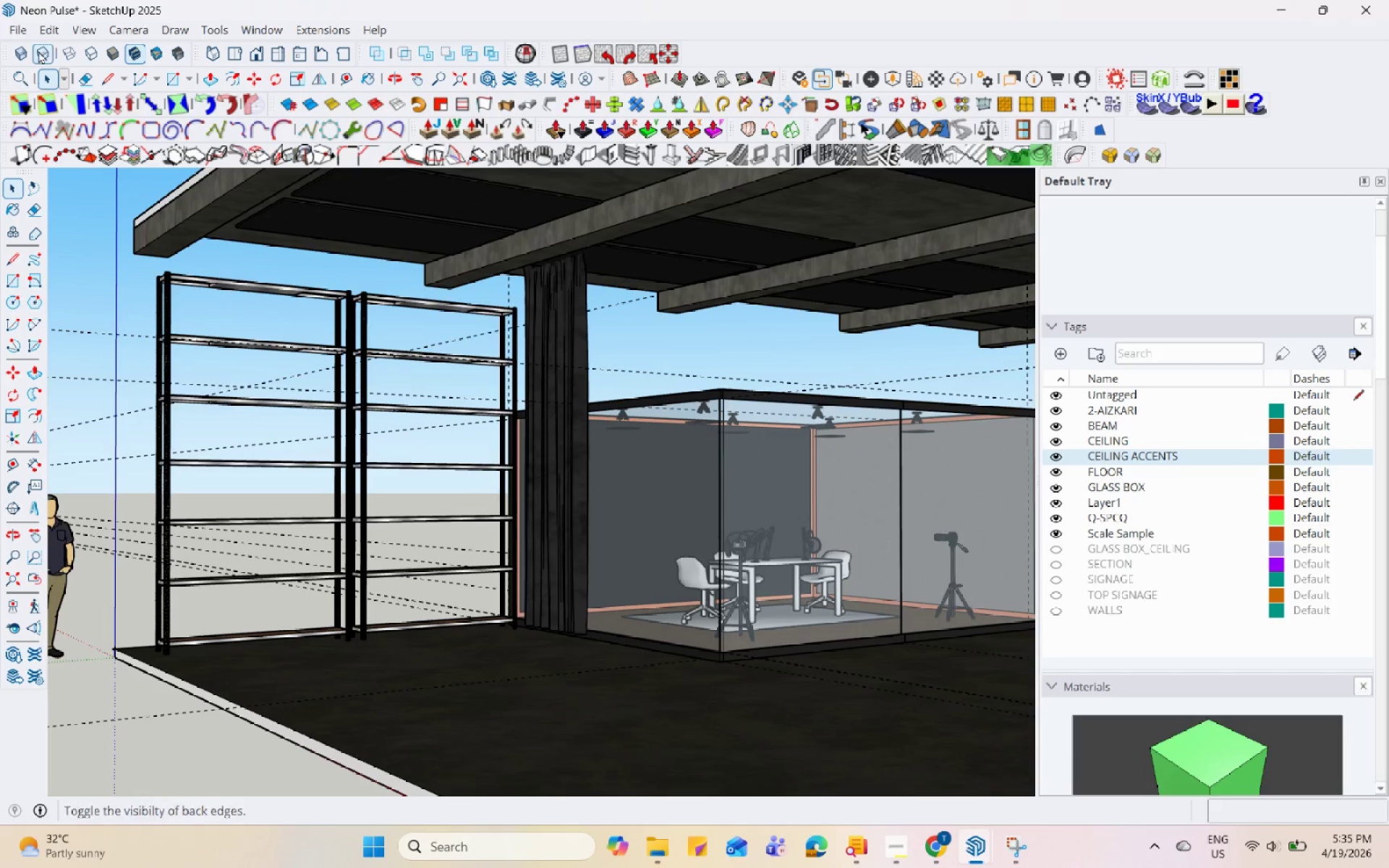 
left_click([19, 27])
 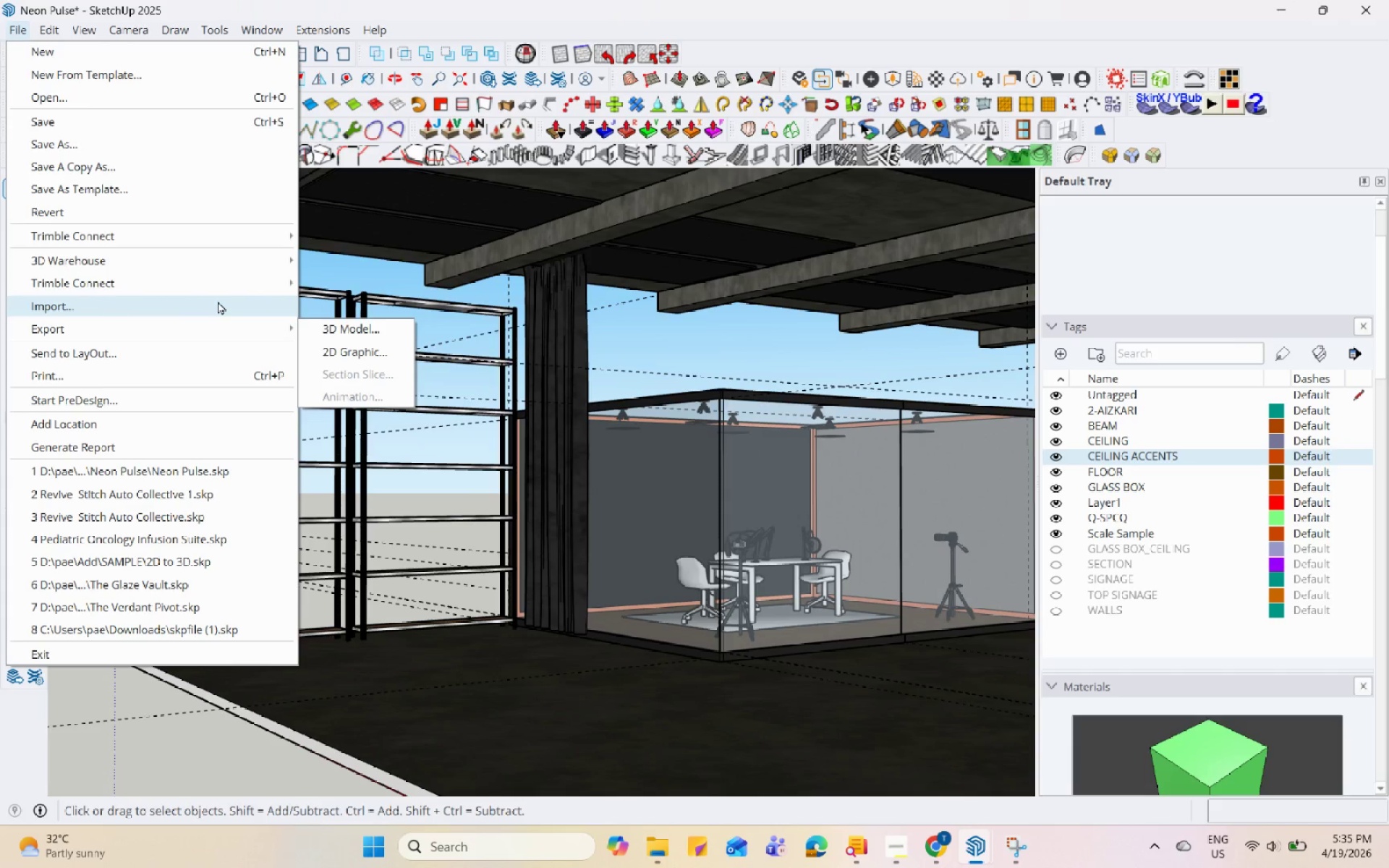 
wait(7.12)
 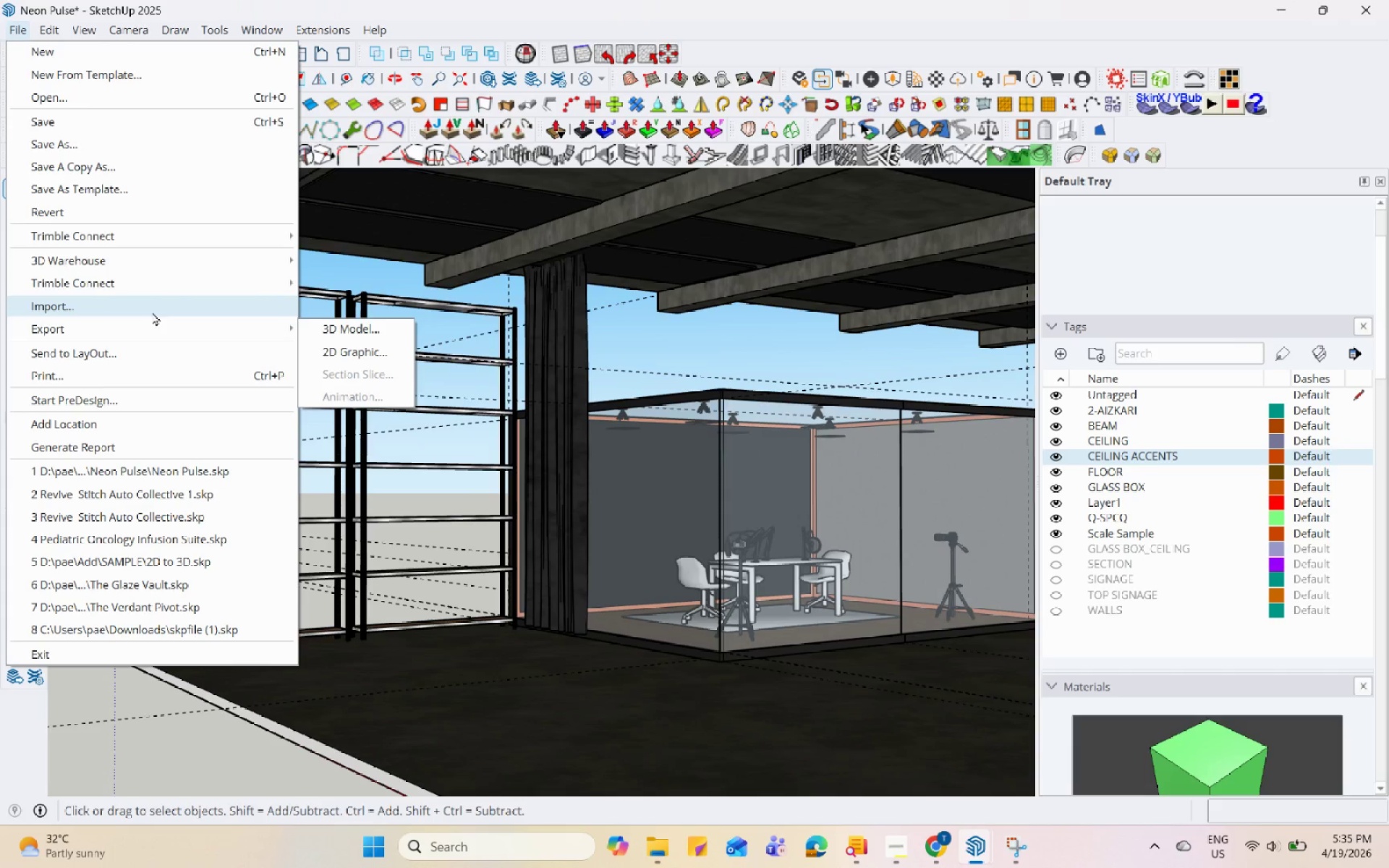 
mouse_move([506, 202])
 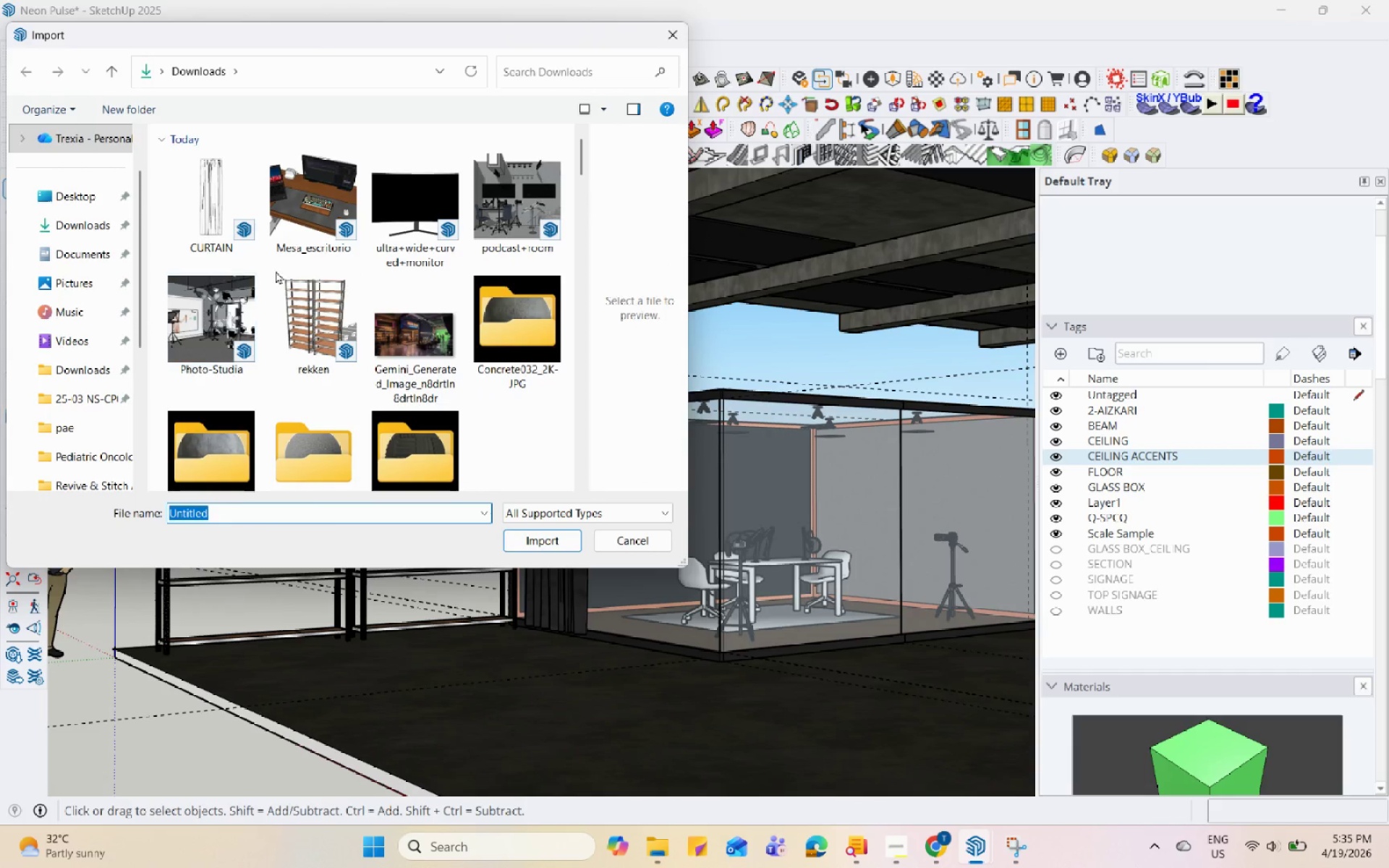 
left_click([672, 38])
 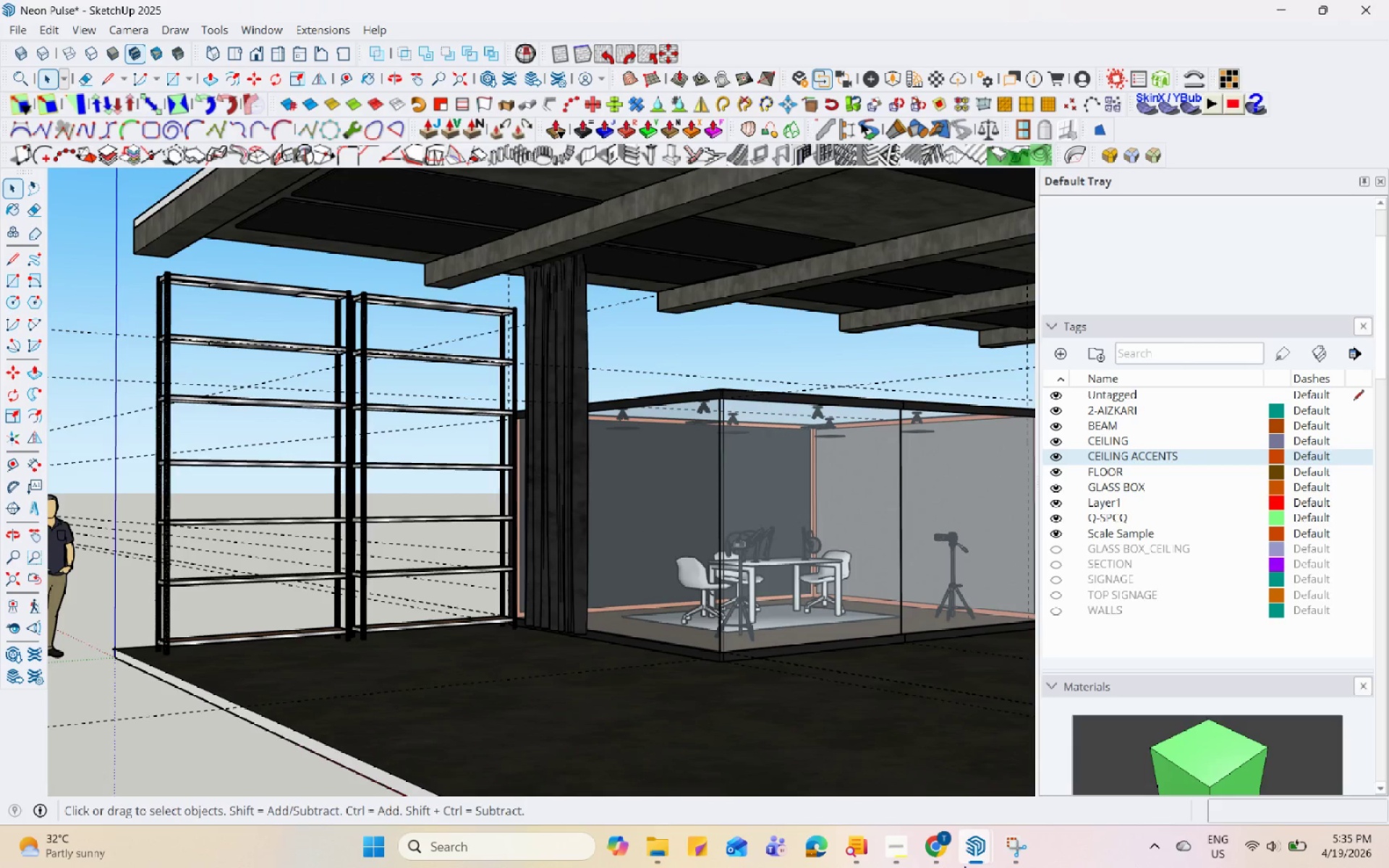 
left_click([940, 858])
 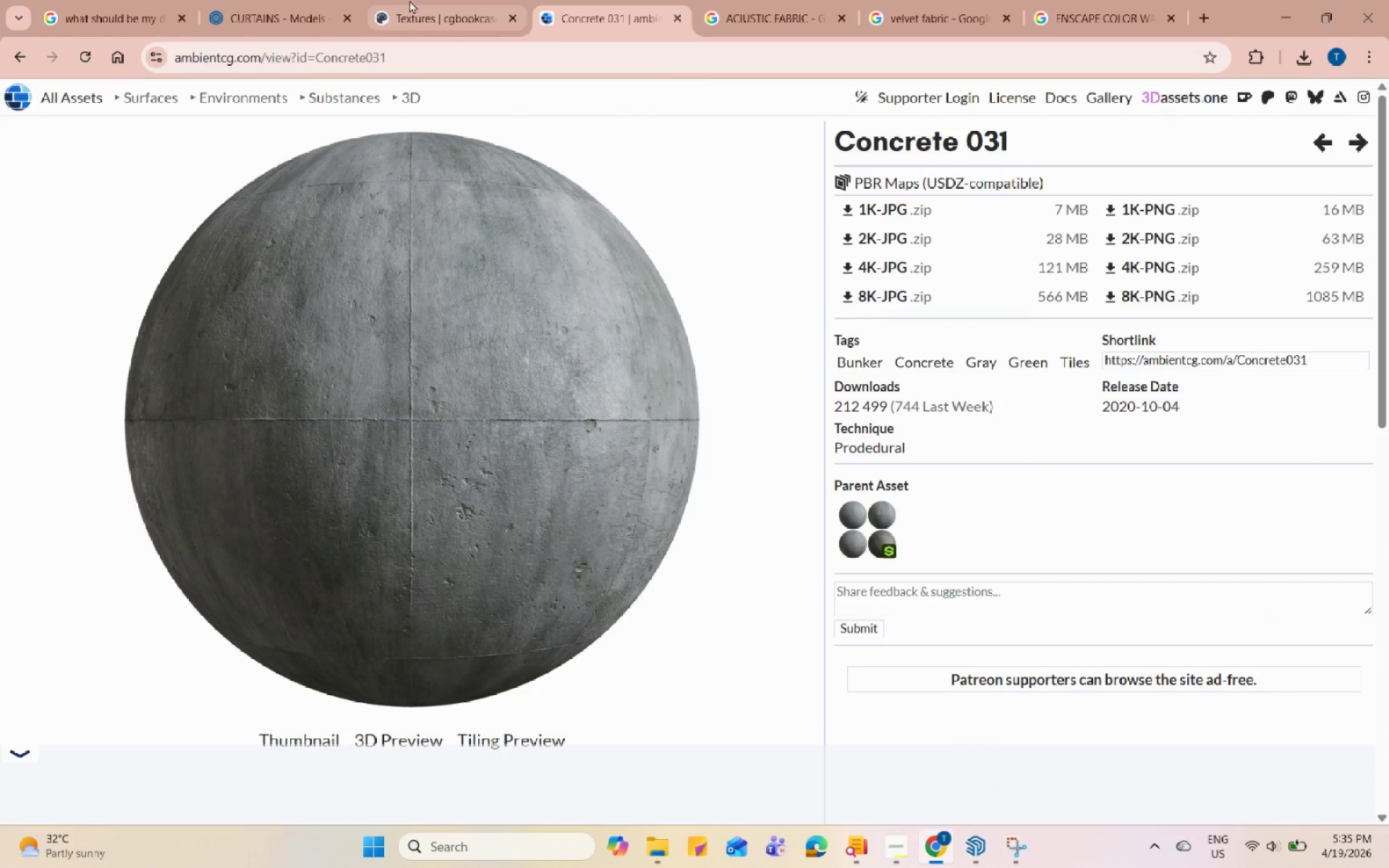 
left_click([287, 0])
 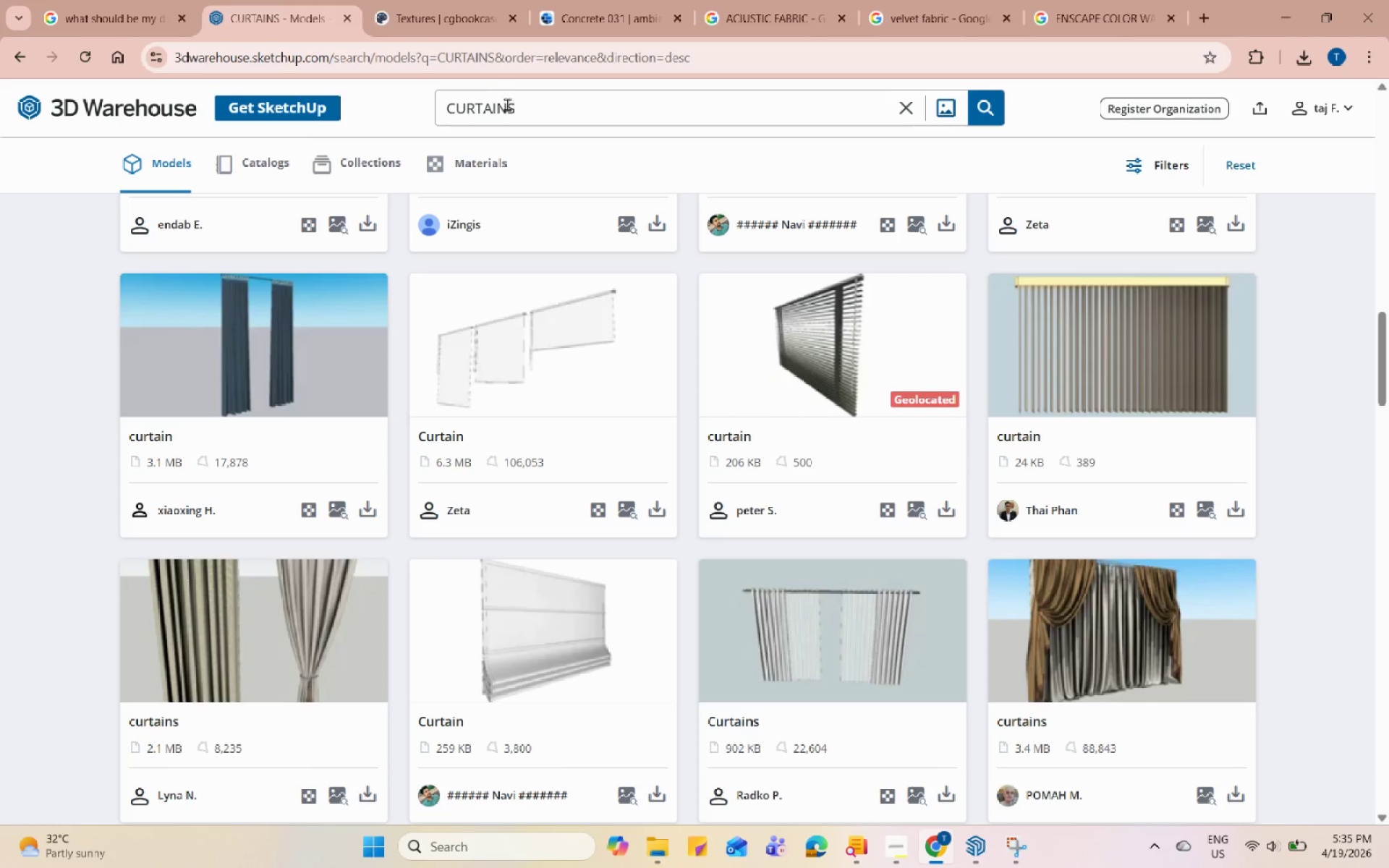 
double_click([508, 106])
 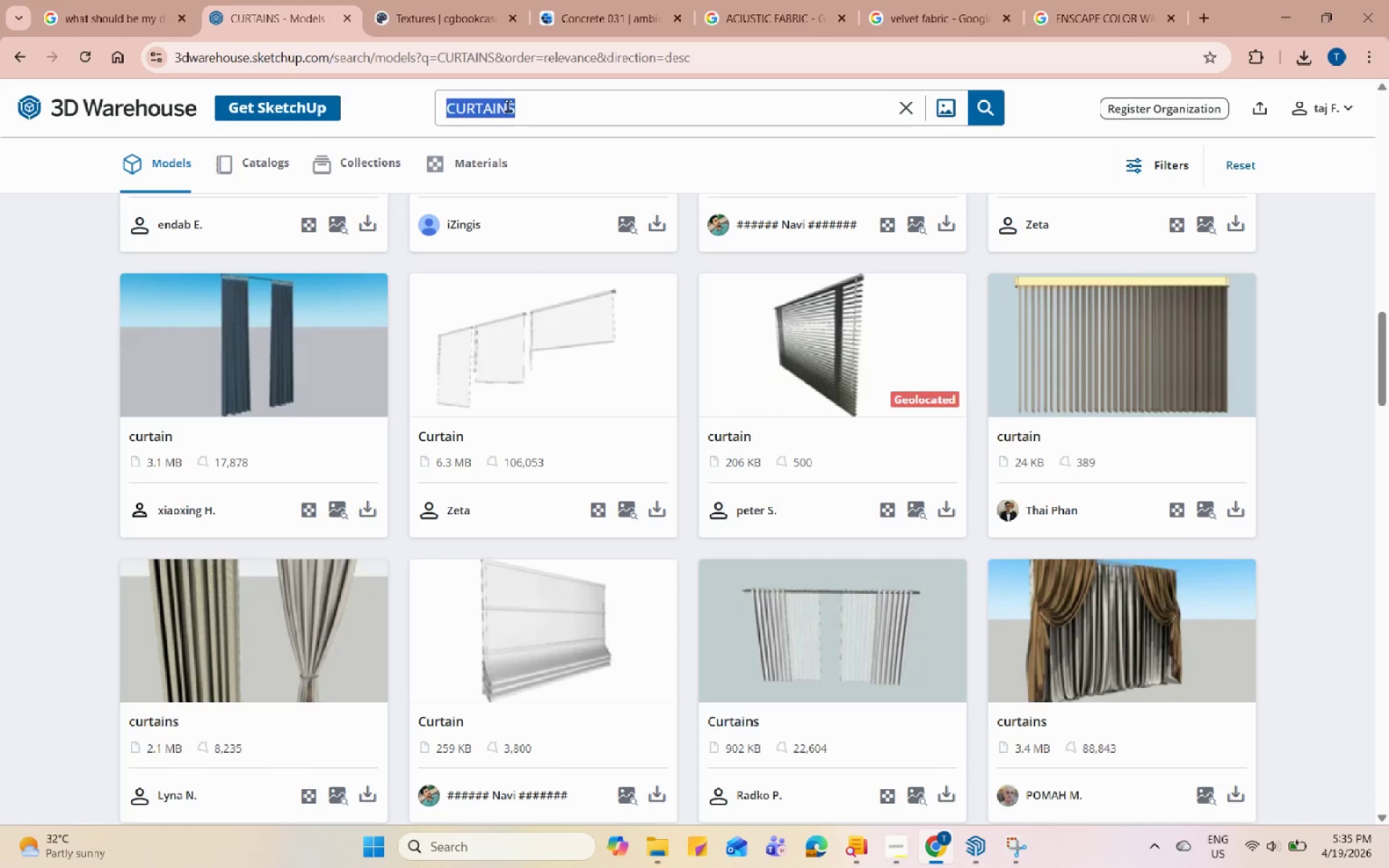 
triple_click([508, 106])
 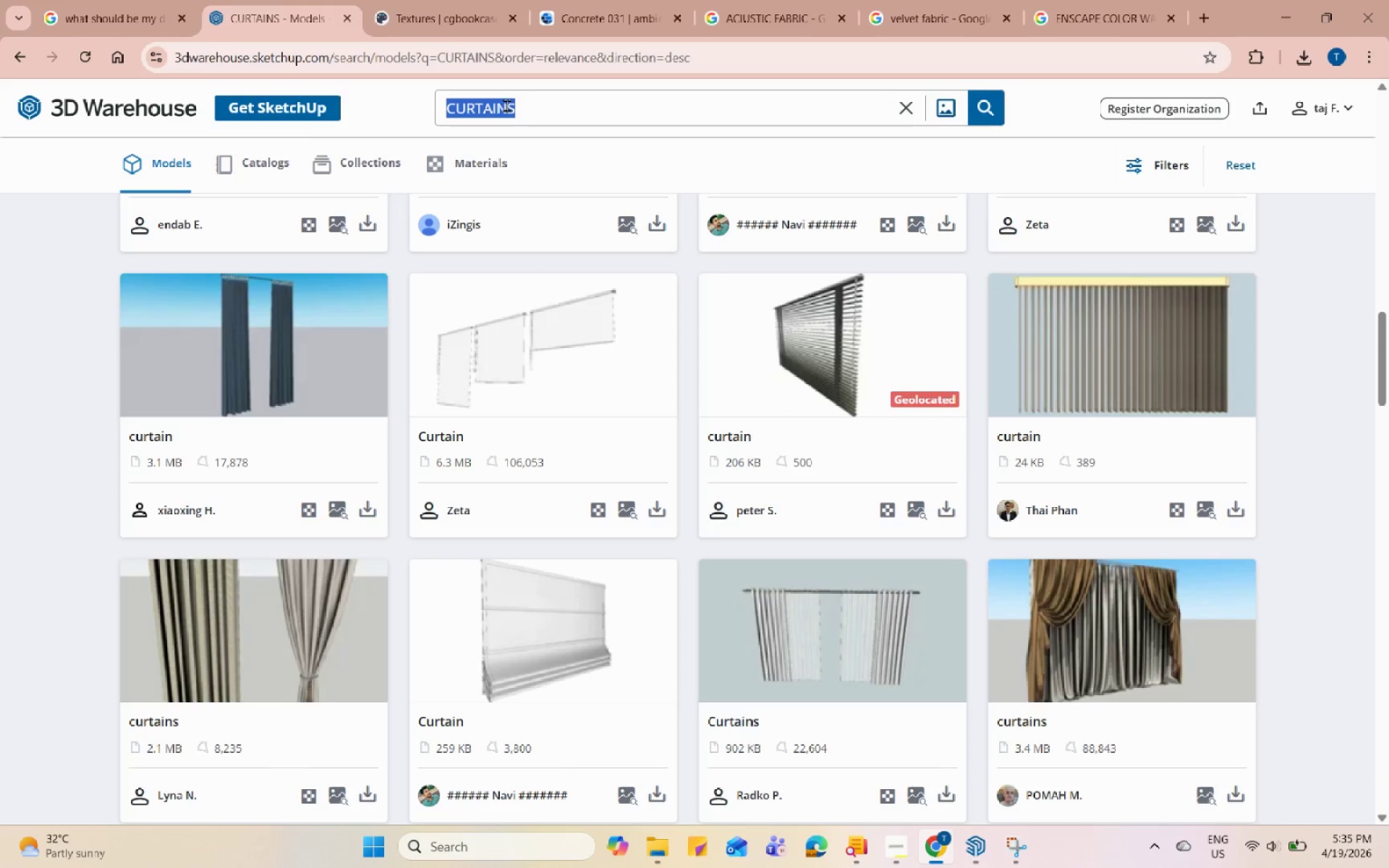 
type(studio)
 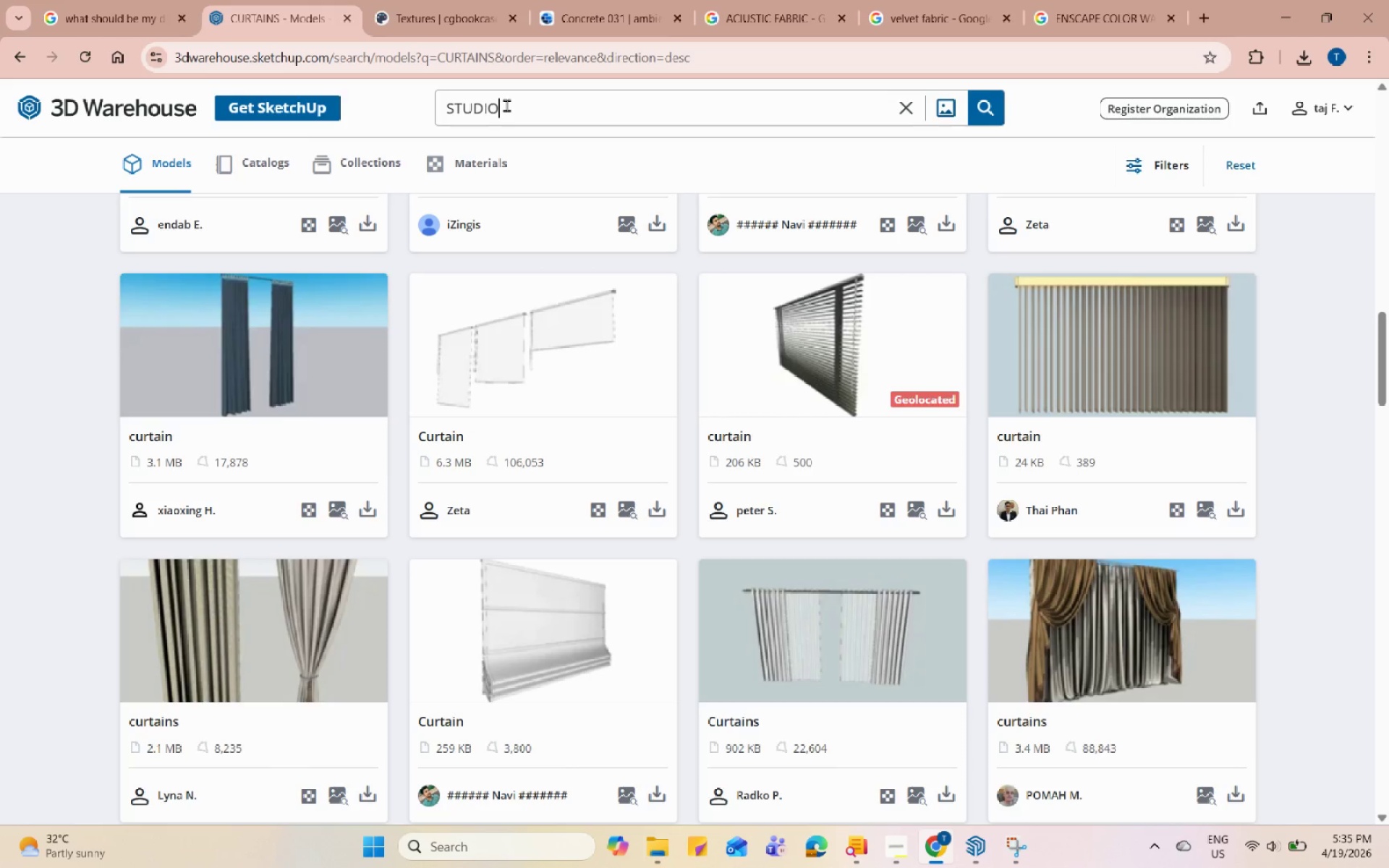 
key(Enter)
 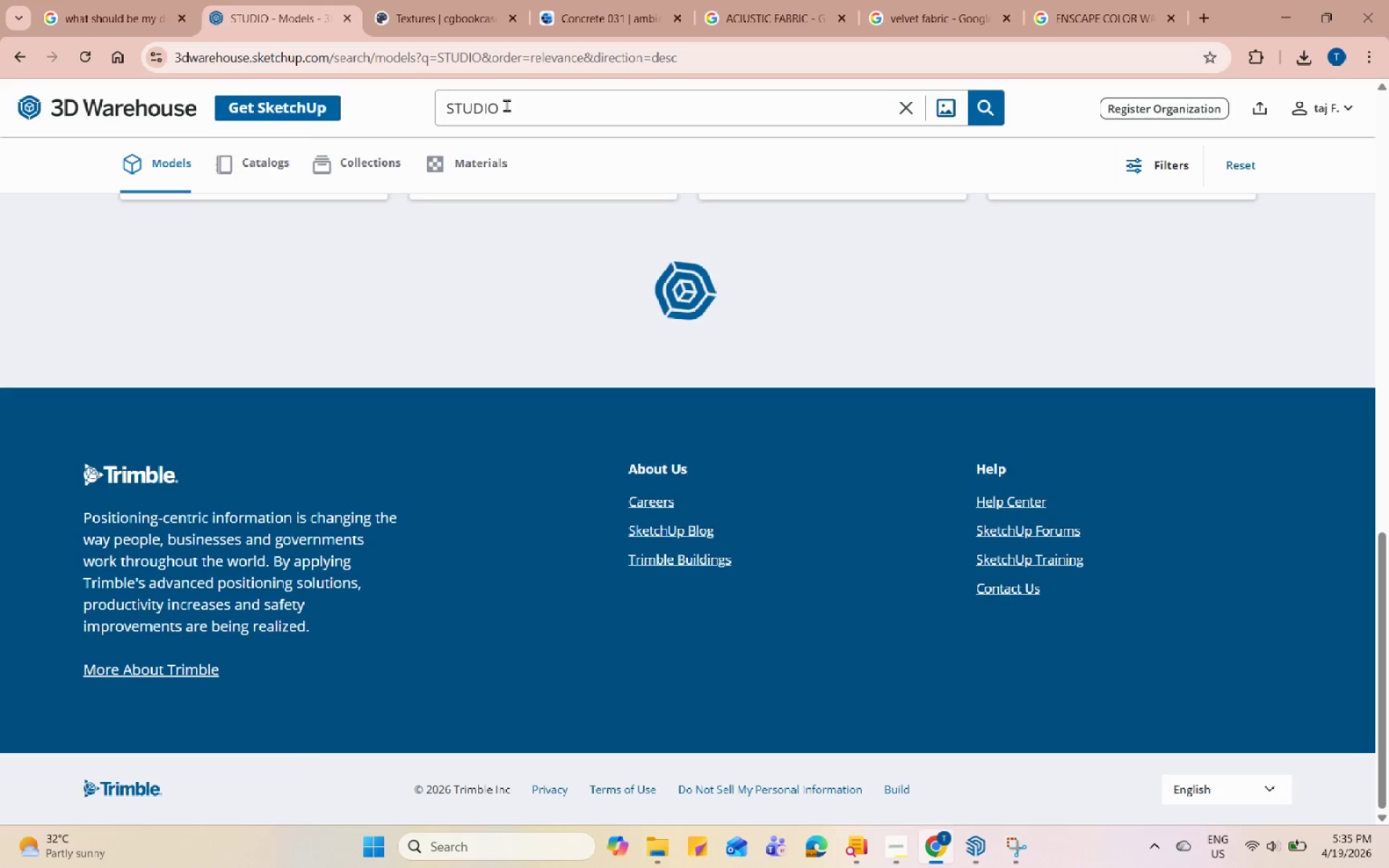 
scroll: coordinate [931, 540], scroll_direction: up, amount: 4.0
 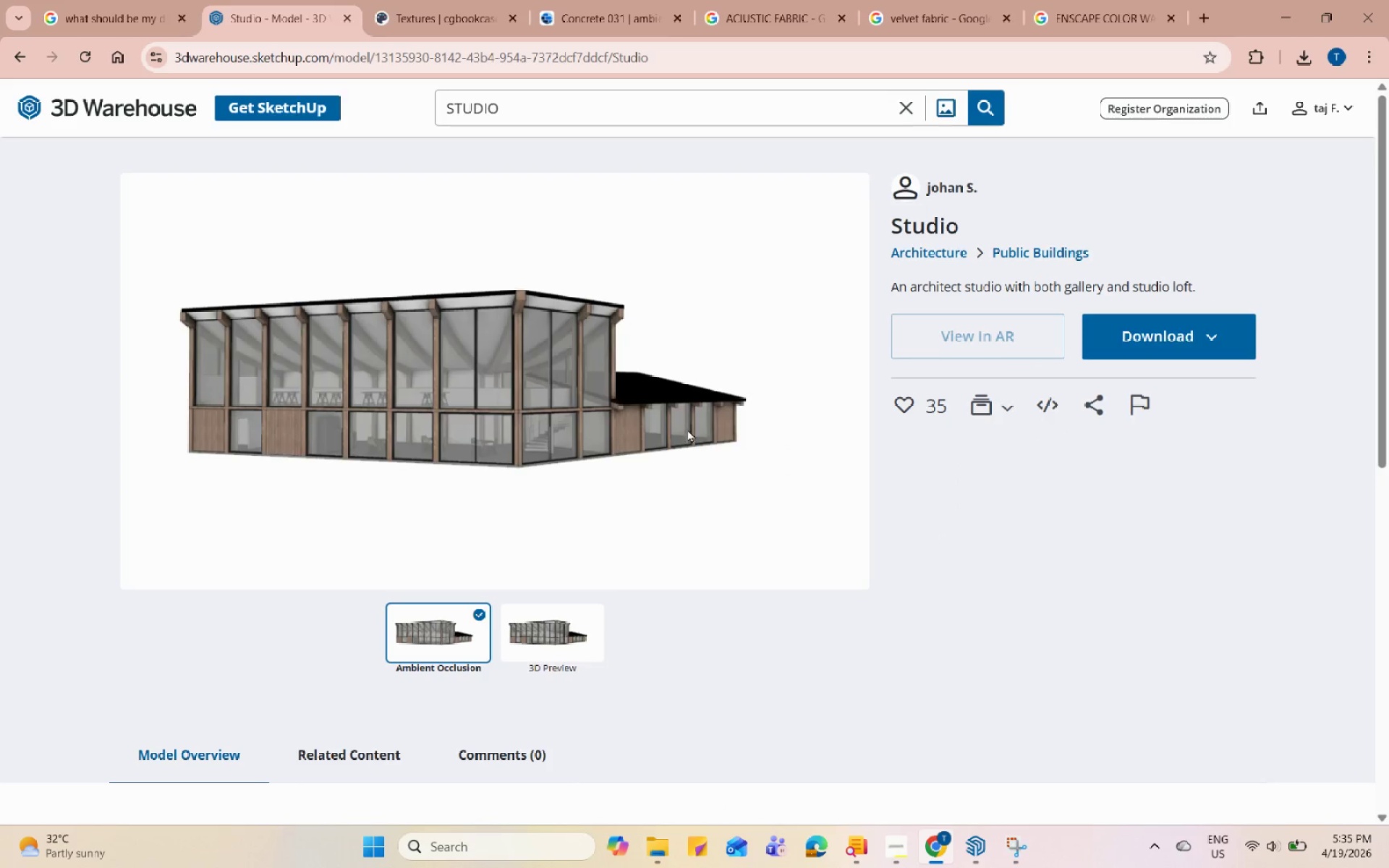 
wait(8.64)
 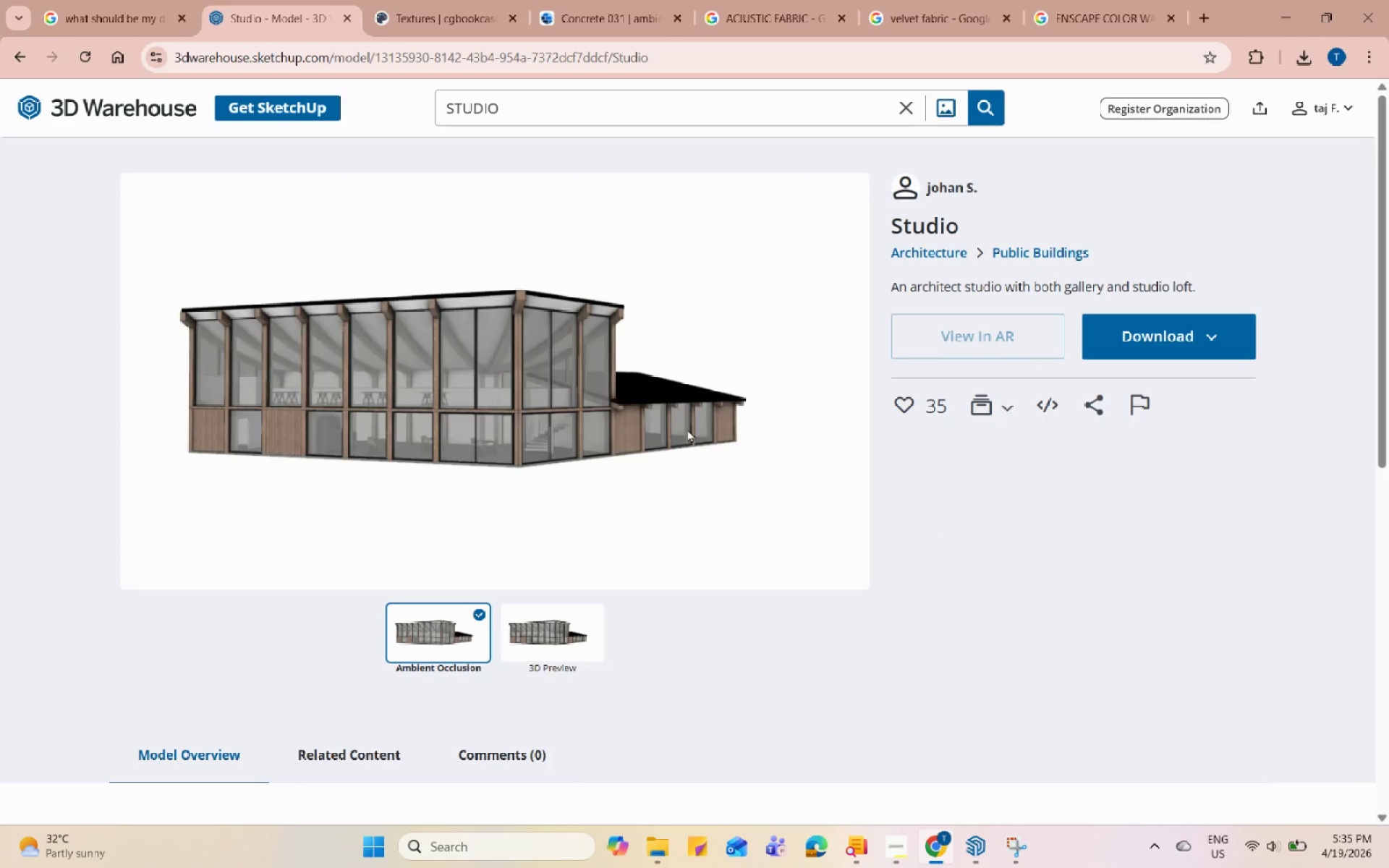 
scroll: coordinate [733, 421], scroll_direction: down, amount: 8.0
 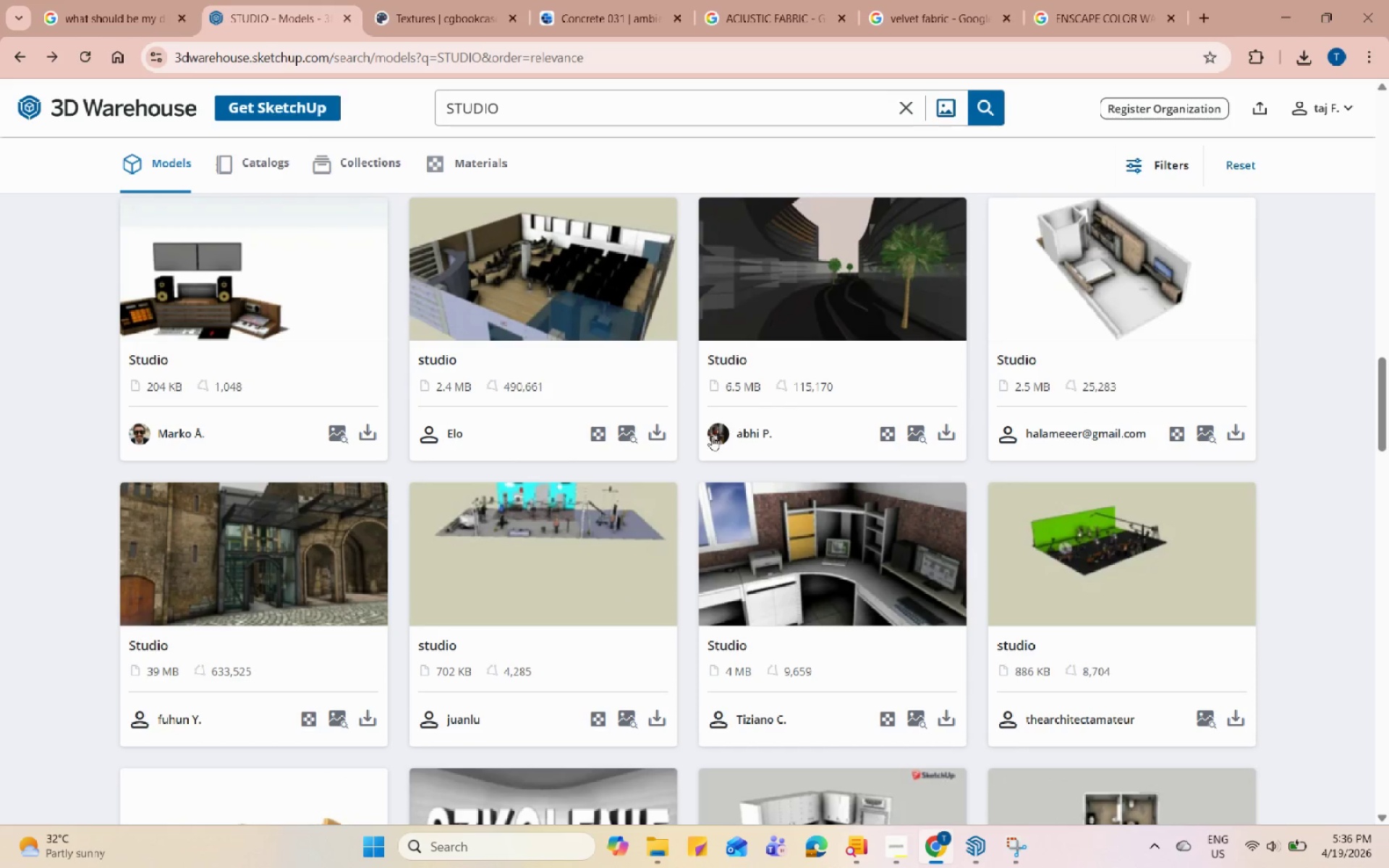 
left_click([554, 535])
 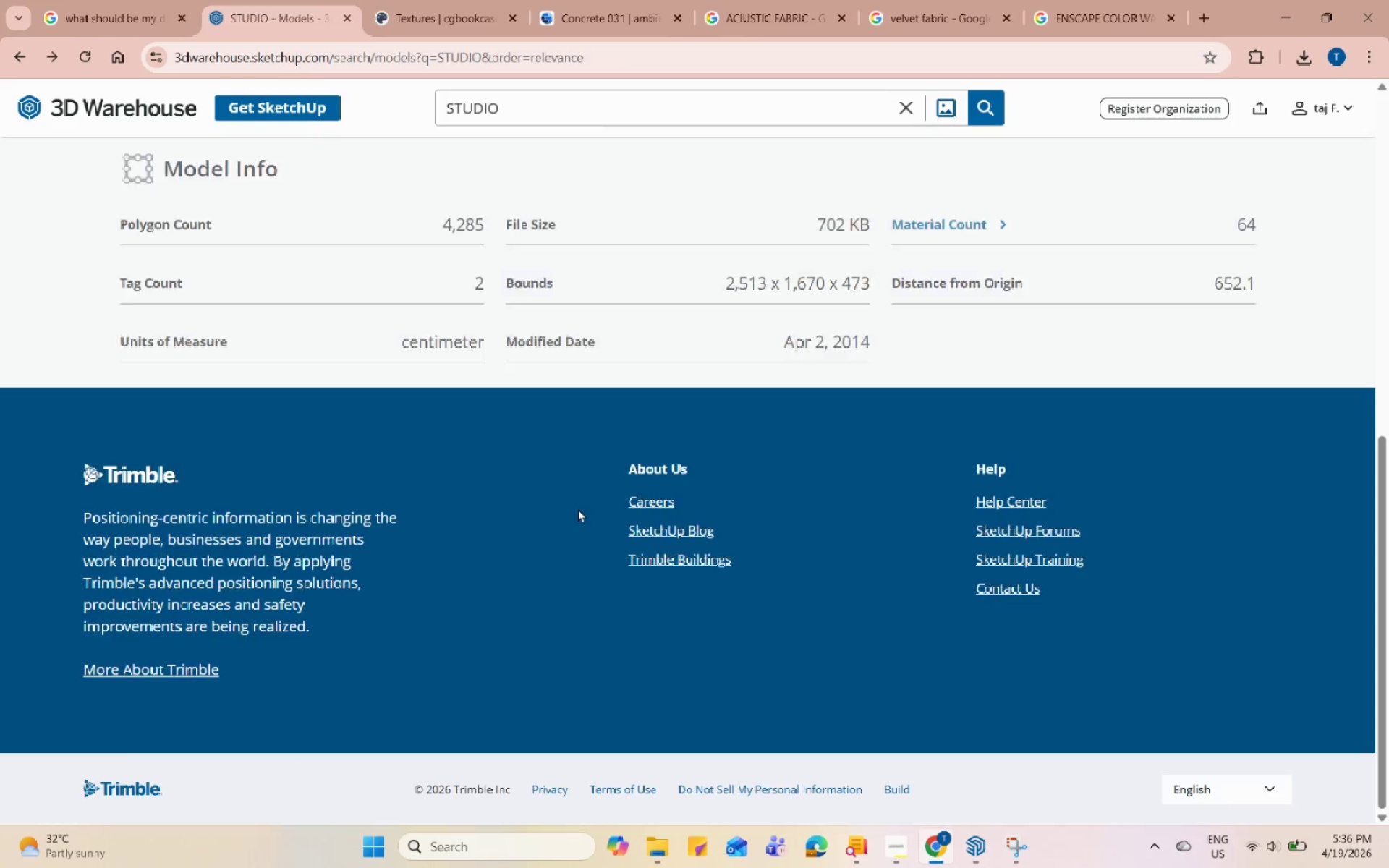 
left_click([1093, 592])
 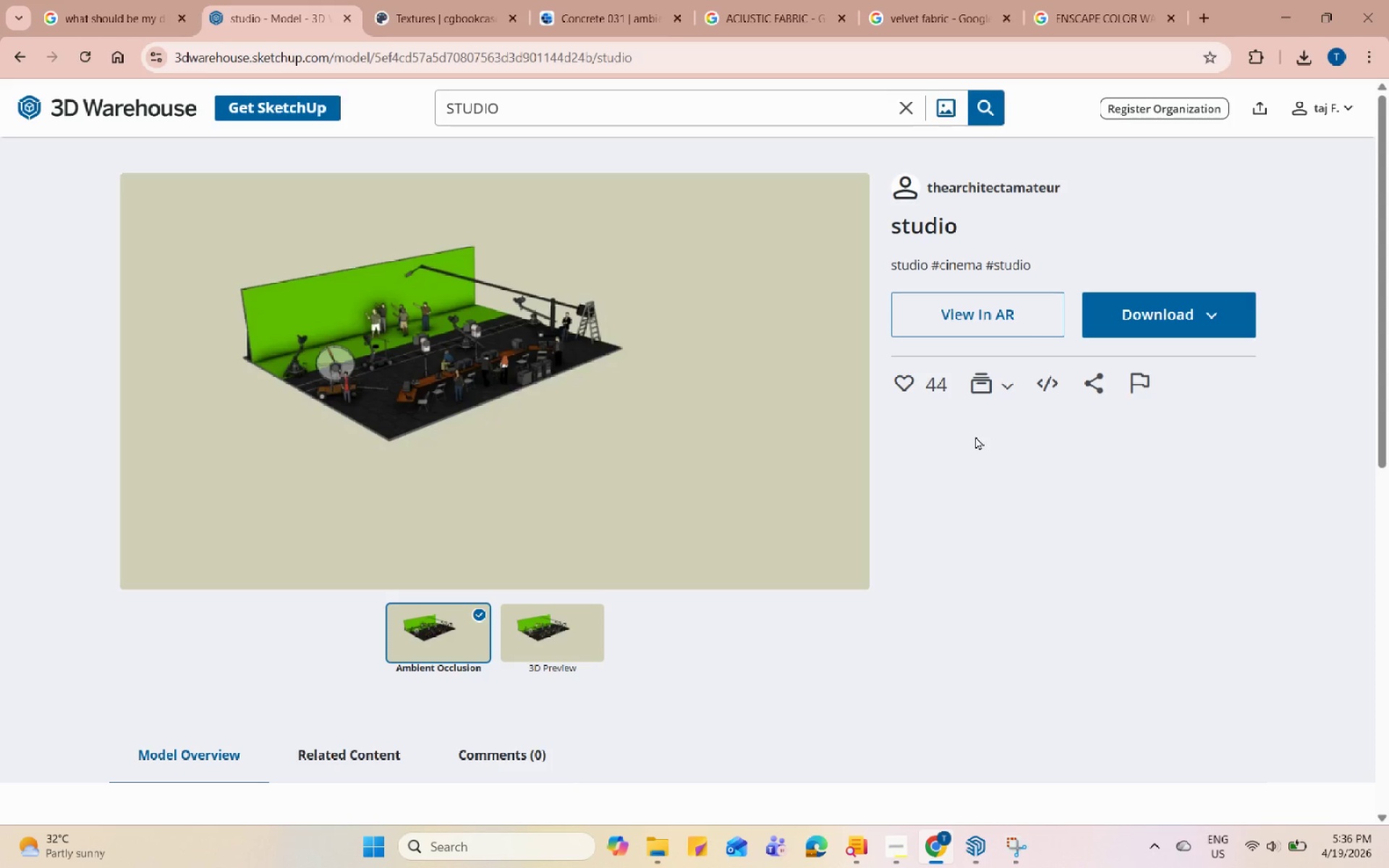 
wait(8.83)
 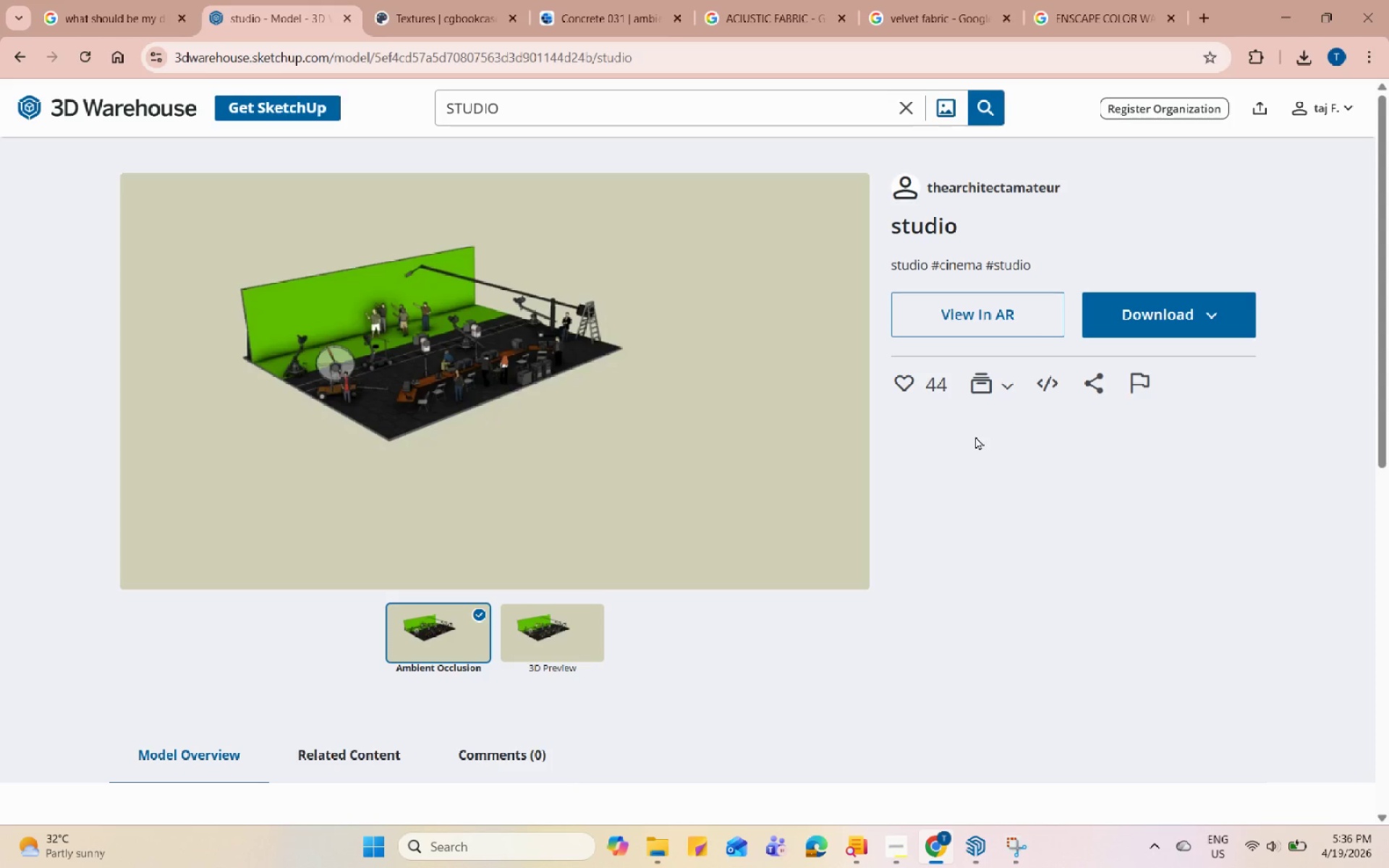 
left_click([1110, 324])
 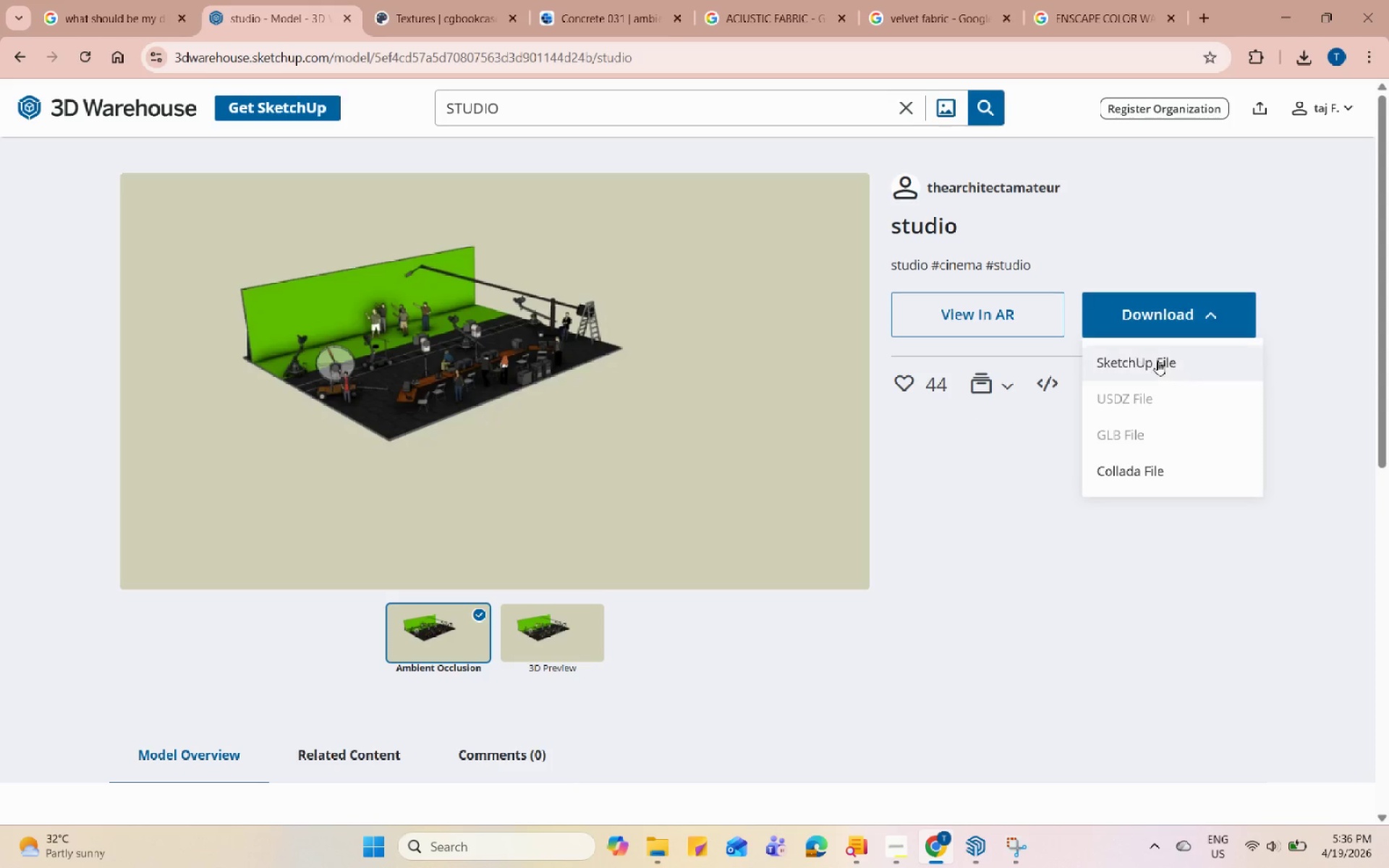 
left_click([1158, 360])
 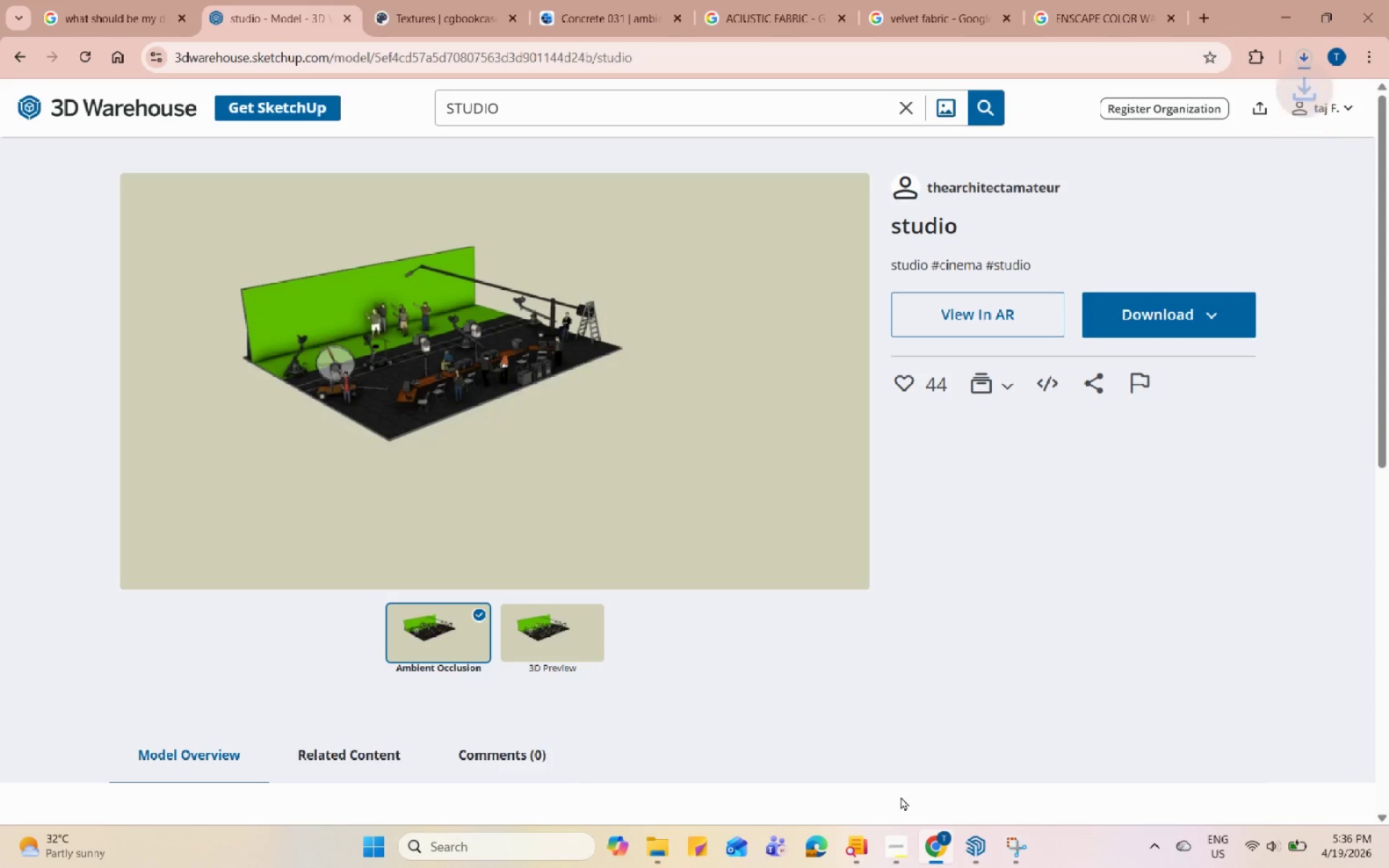 
left_click([962, 845])
 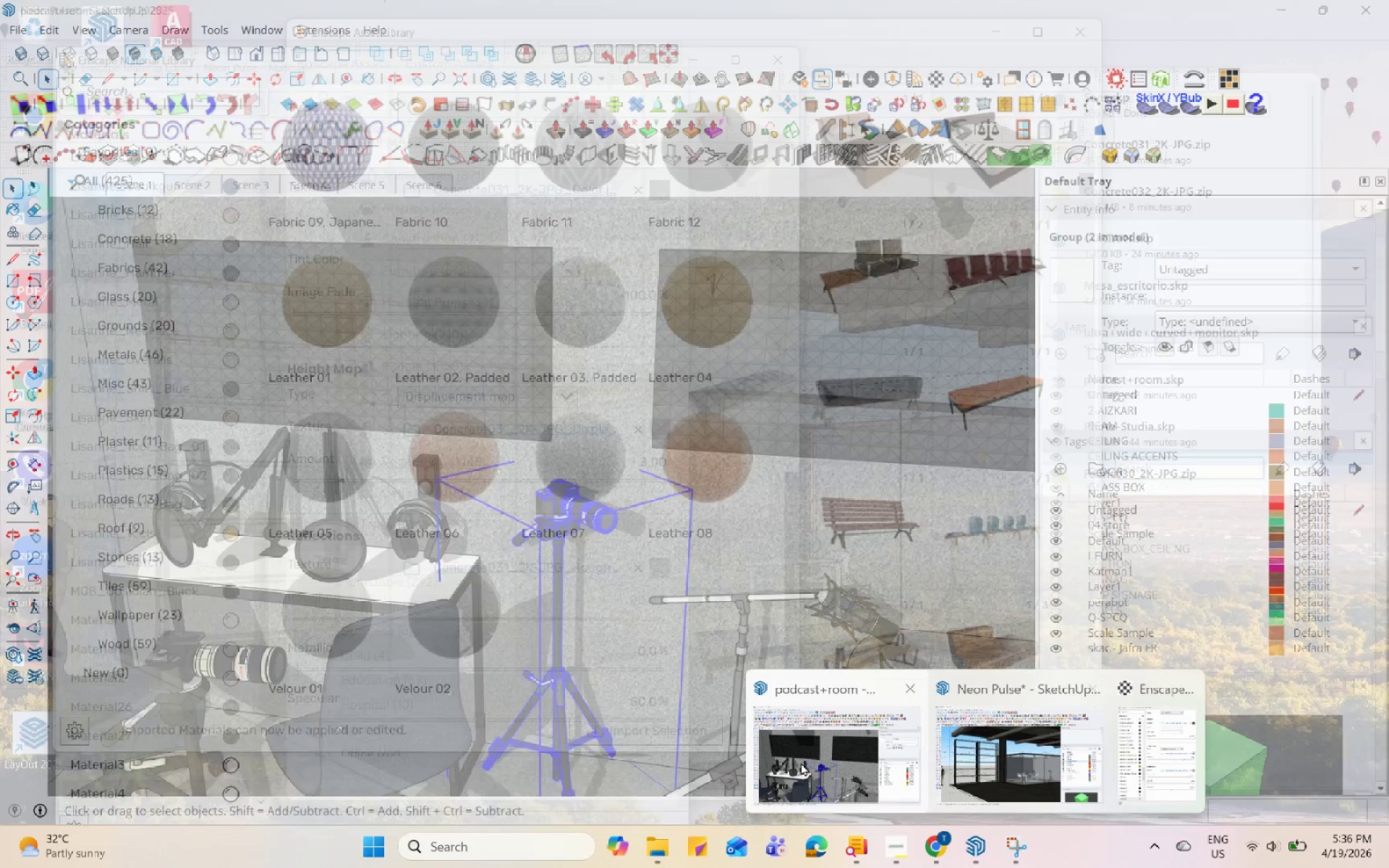 
left_click([781, 409])
 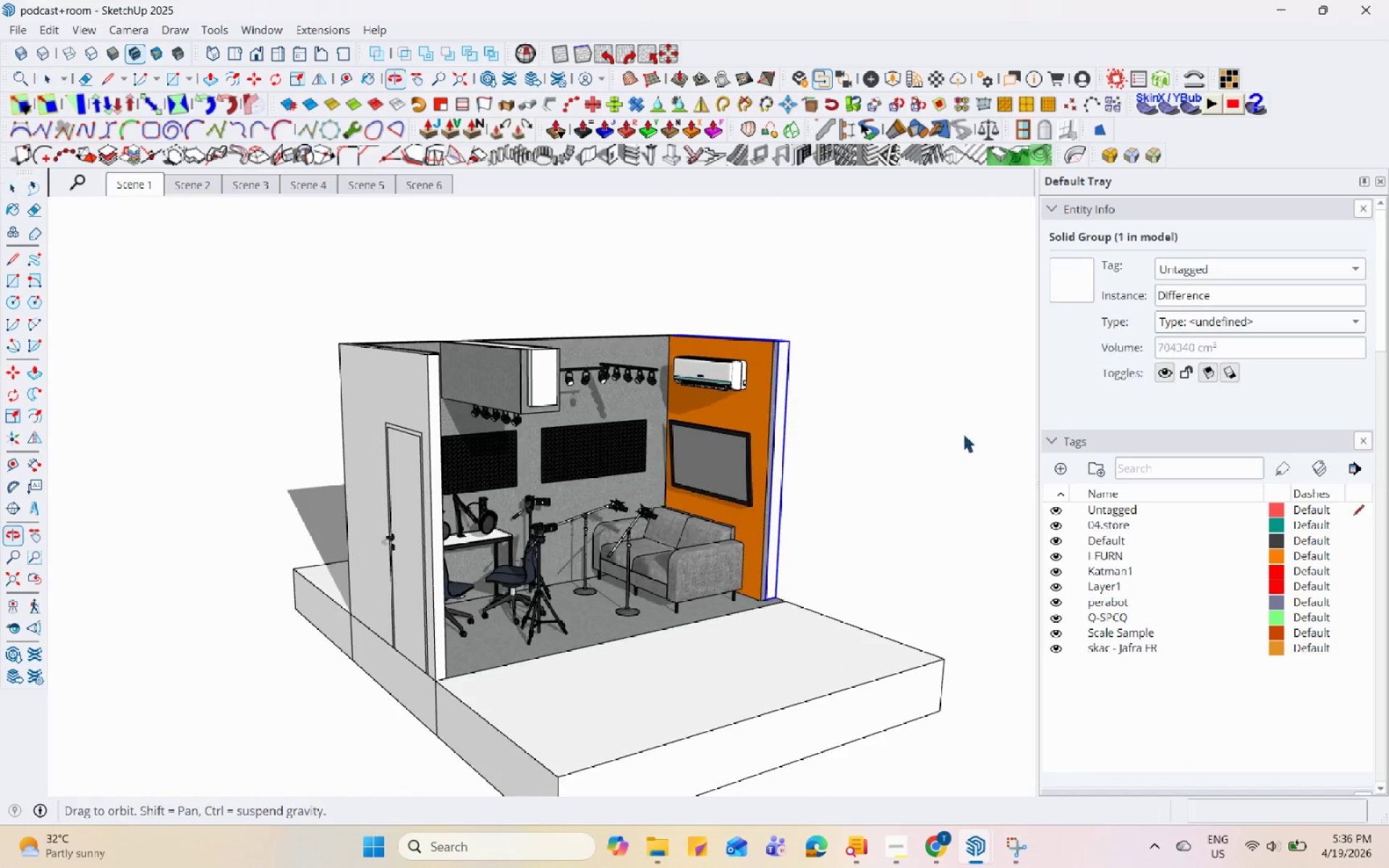 
scroll: coordinate [555, 495], scroll_direction: down, amount: 15.0
 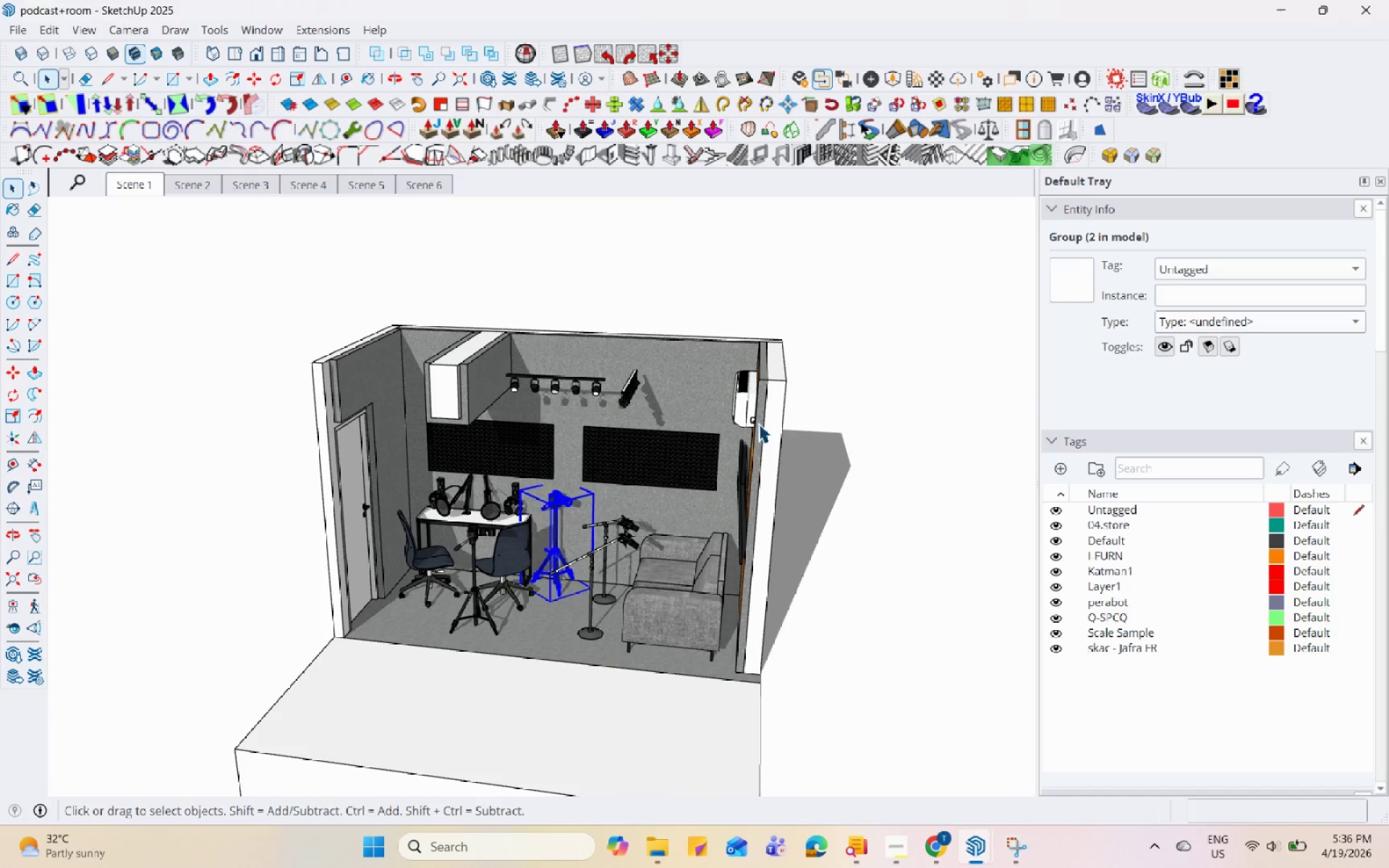 
scroll: coordinate [517, 542], scroll_direction: up, amount: 11.0
 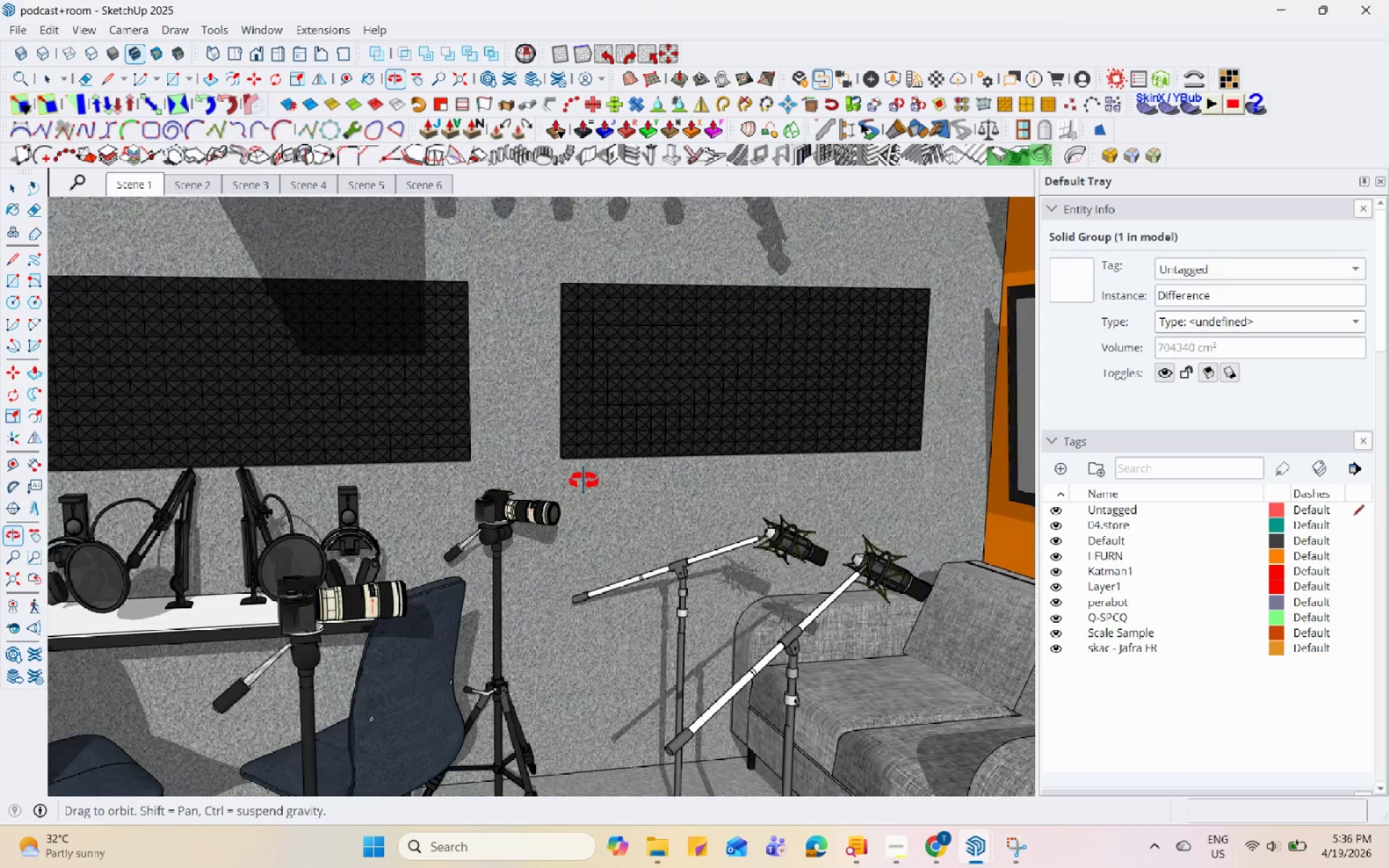 
scroll: coordinate [522, 482], scroll_direction: down, amount: 2.0
 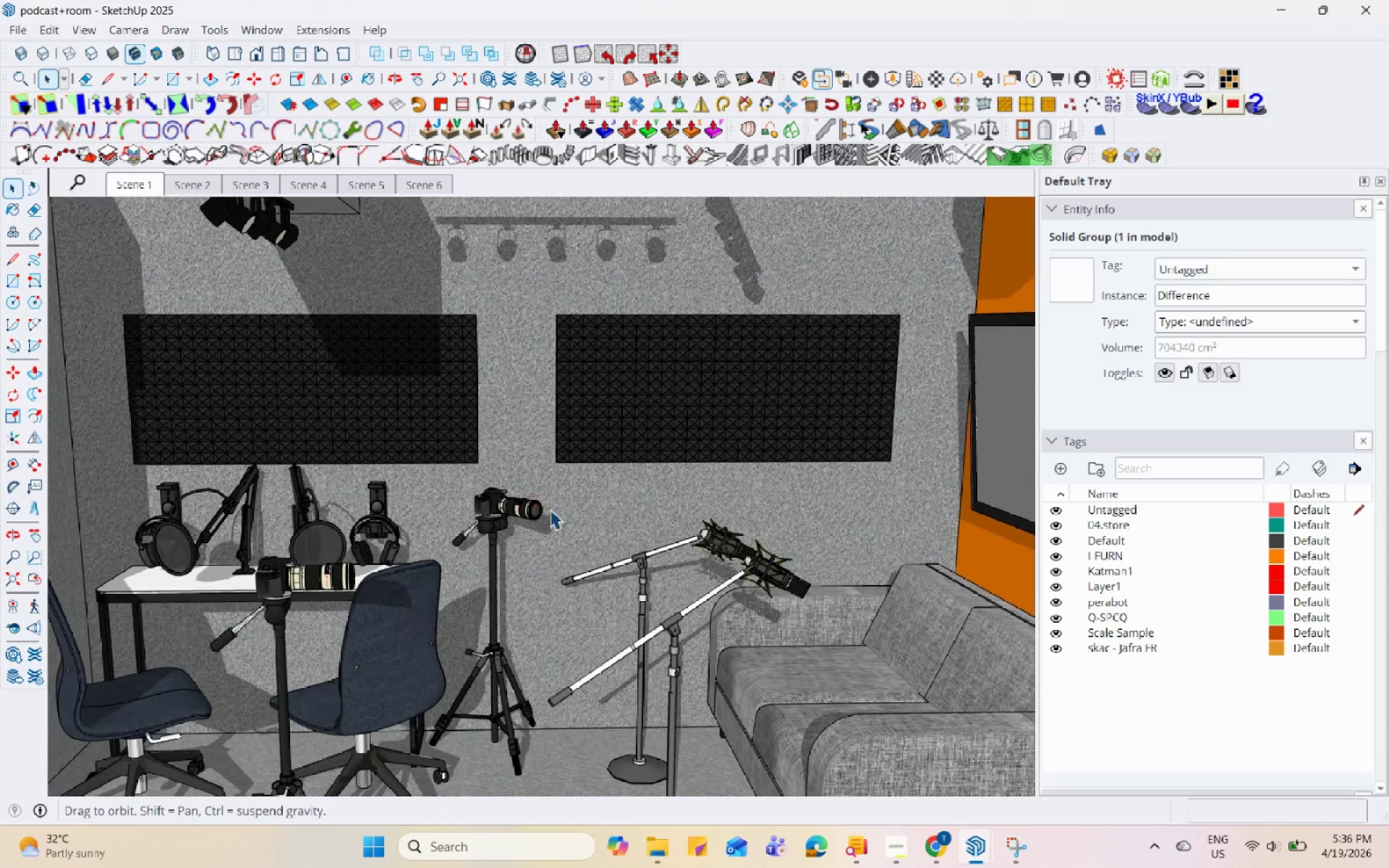 
scroll: coordinate [451, 342], scroll_direction: up, amount: 2.0
 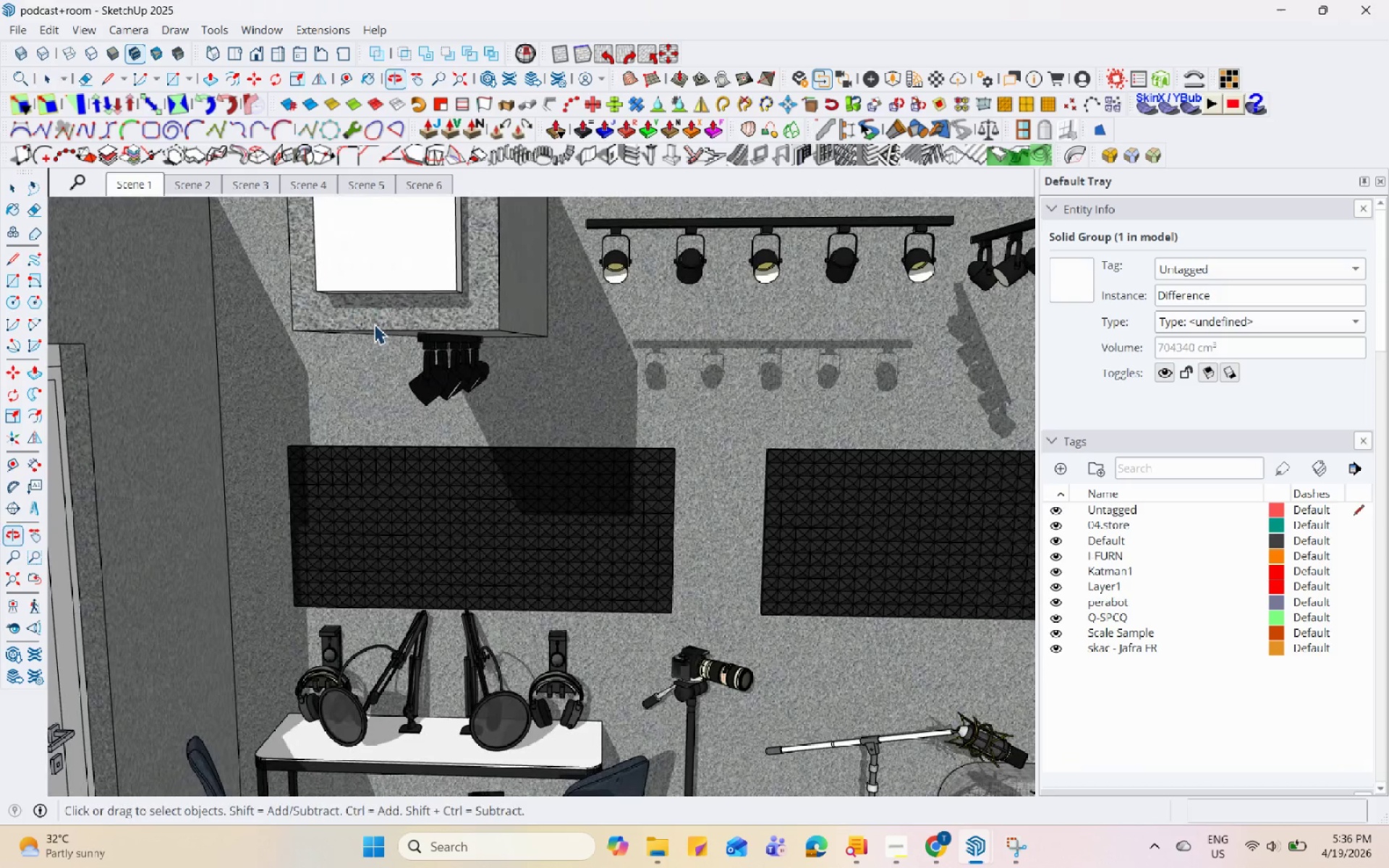 
left_click([737, 223])
 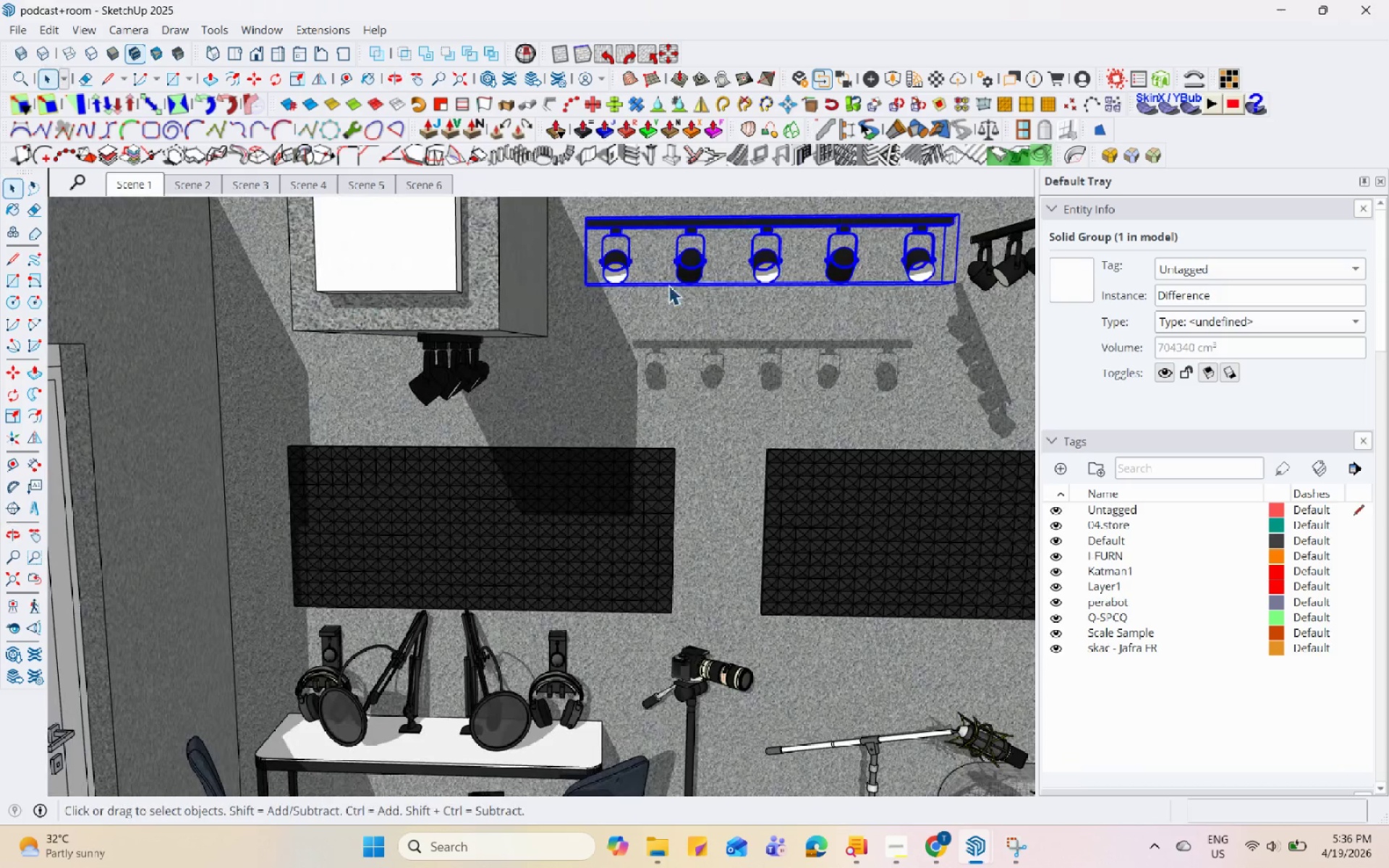 
scroll: coordinate [755, 332], scroll_direction: up, amount: 4.0
 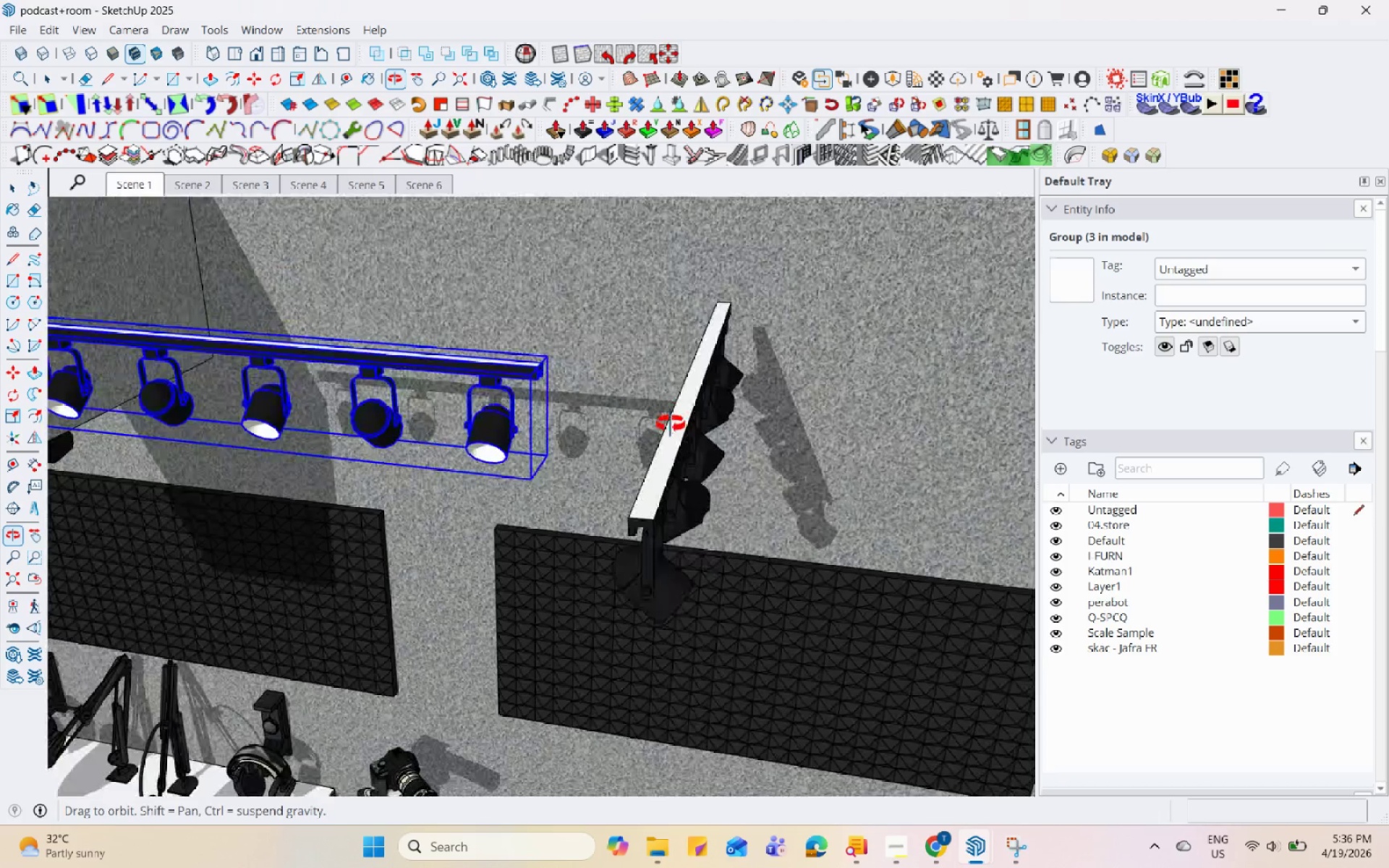 
scroll: coordinate [597, 386], scroll_direction: down, amount: 12.0
 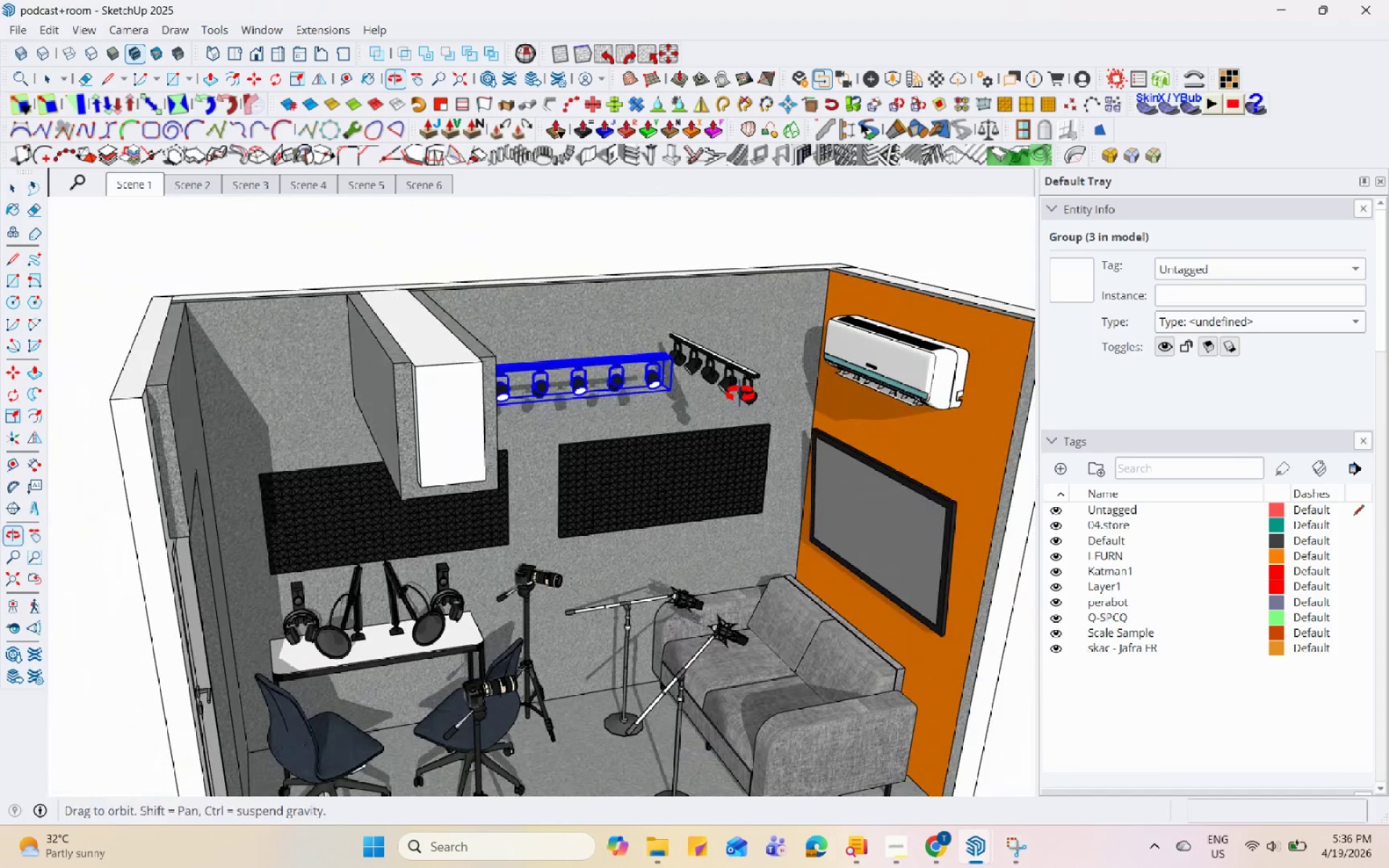 
scroll: coordinate [687, 388], scroll_direction: up, amount: 6.0
 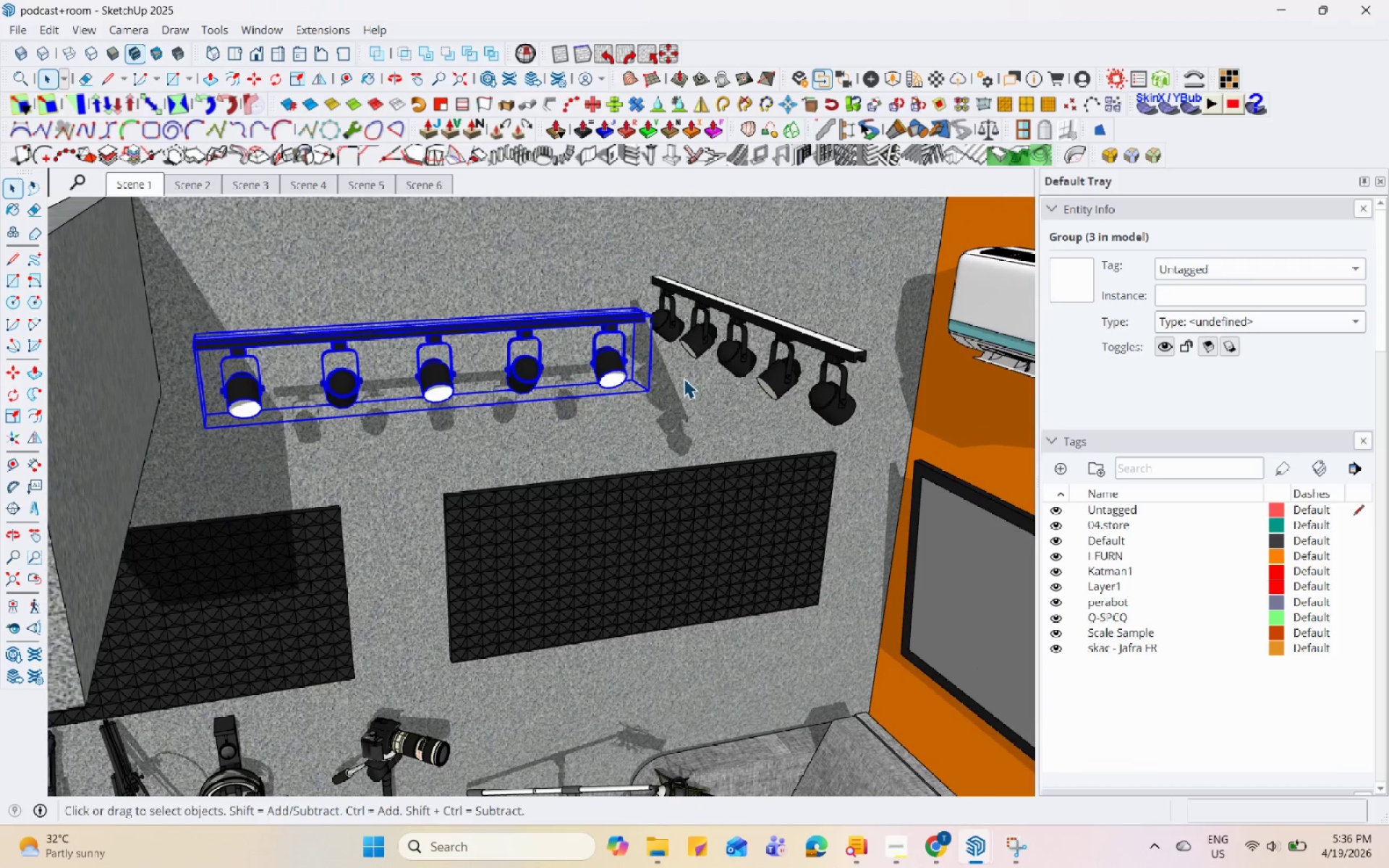 
scroll: coordinate [477, 446], scroll_direction: down, amount: 10.0
 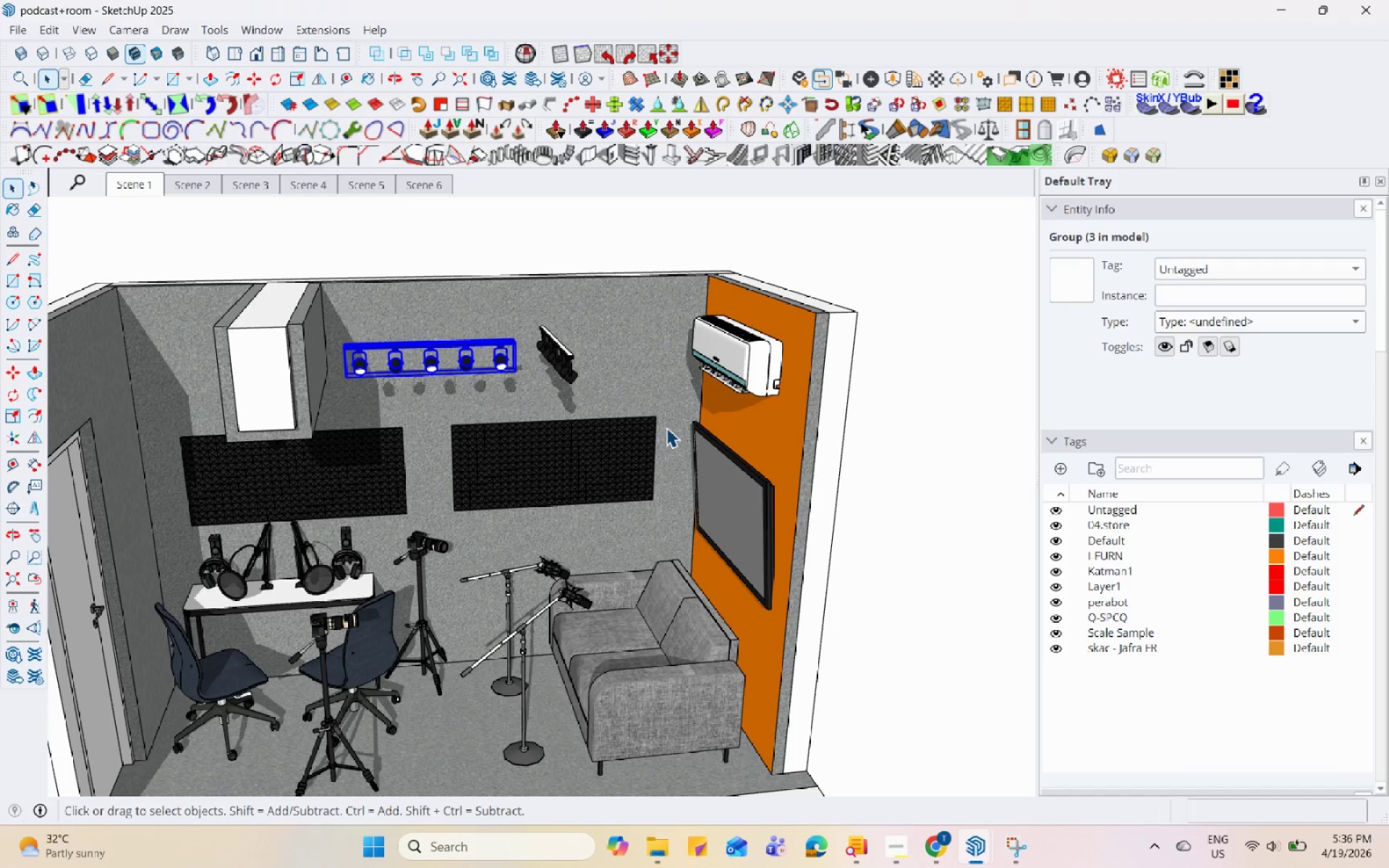 
wait(5.24)
 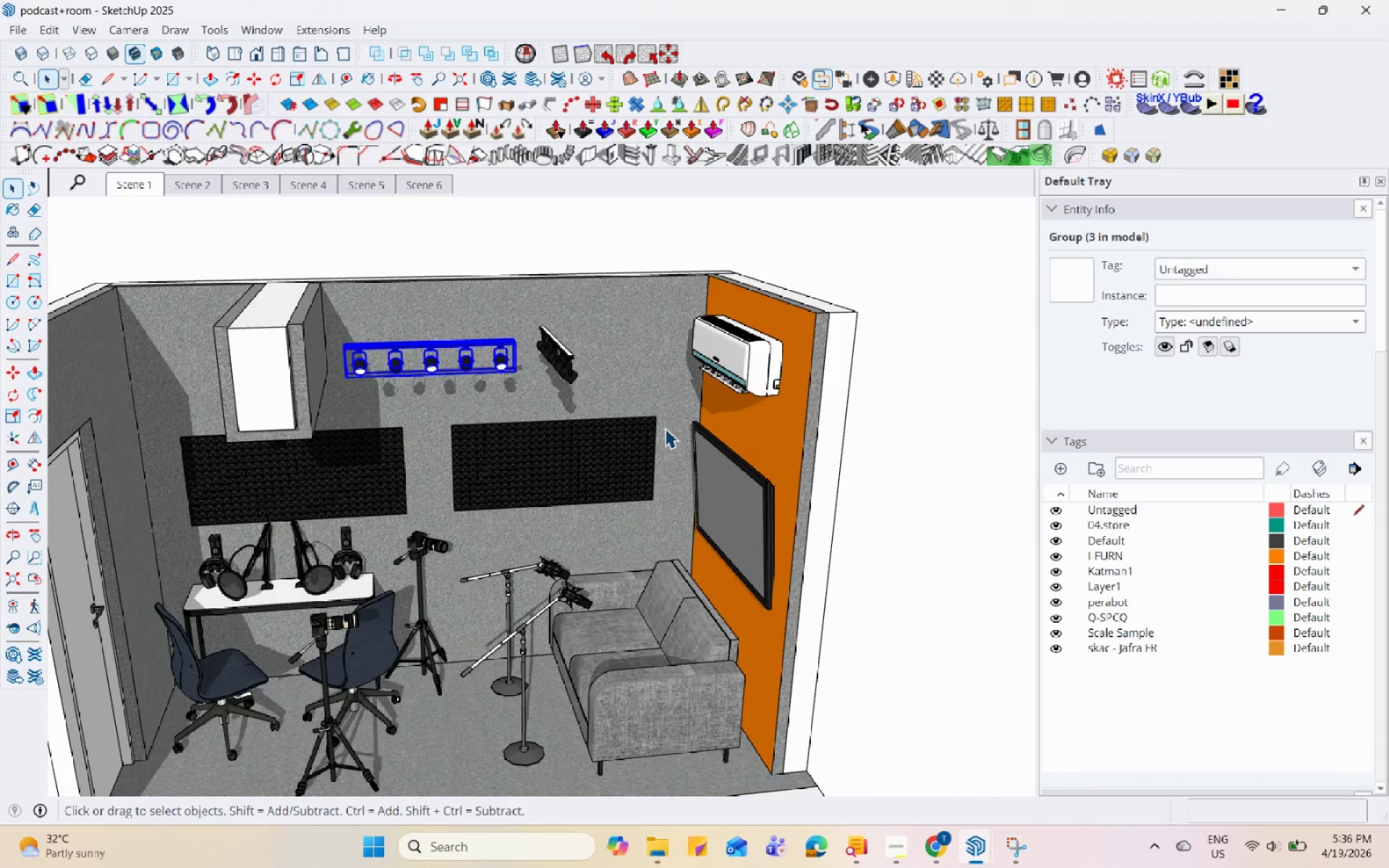 
left_click([762, 566])
 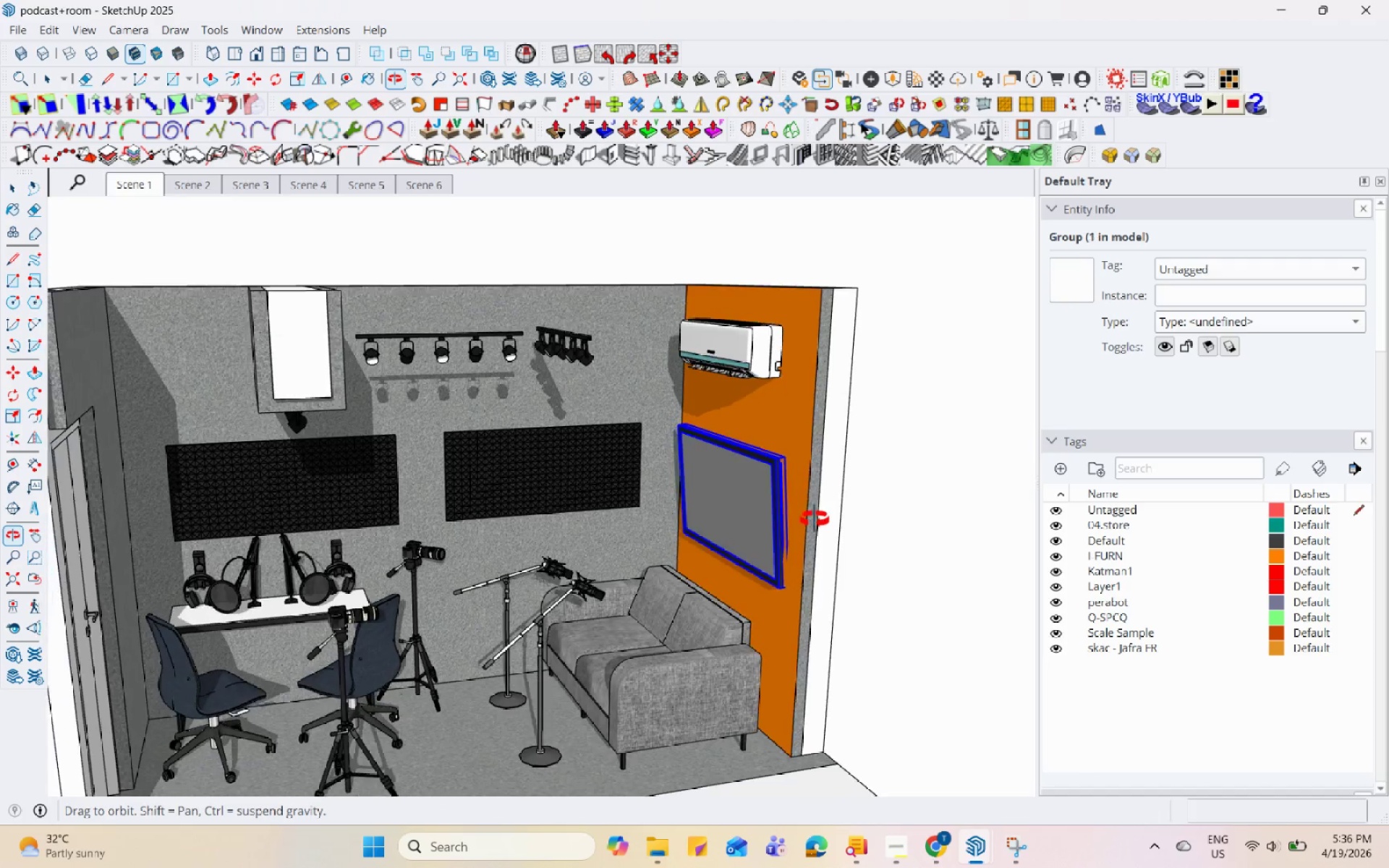 
double_click([816, 519])
 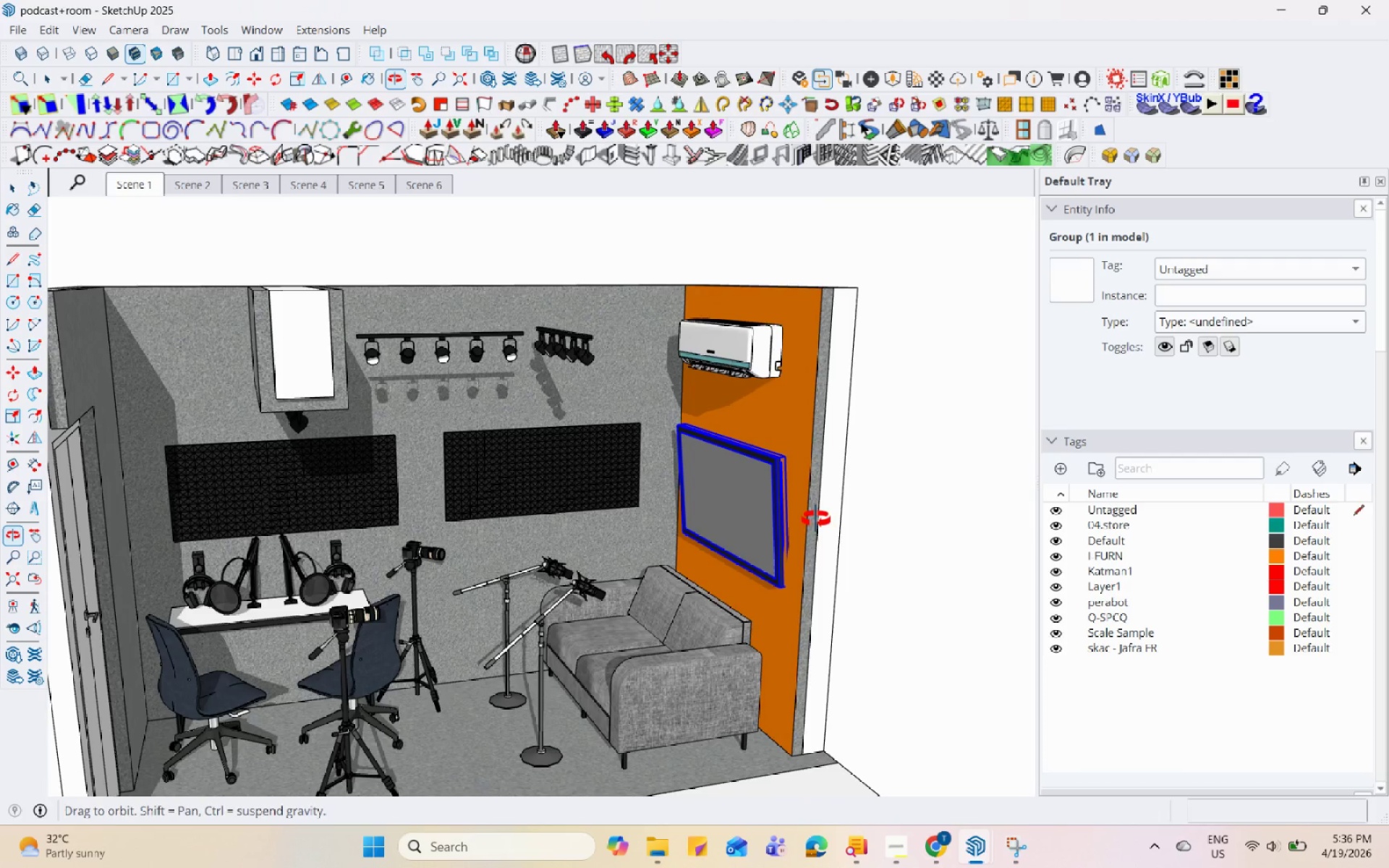 
scroll: coordinate [782, 546], scroll_direction: up, amount: 9.0
 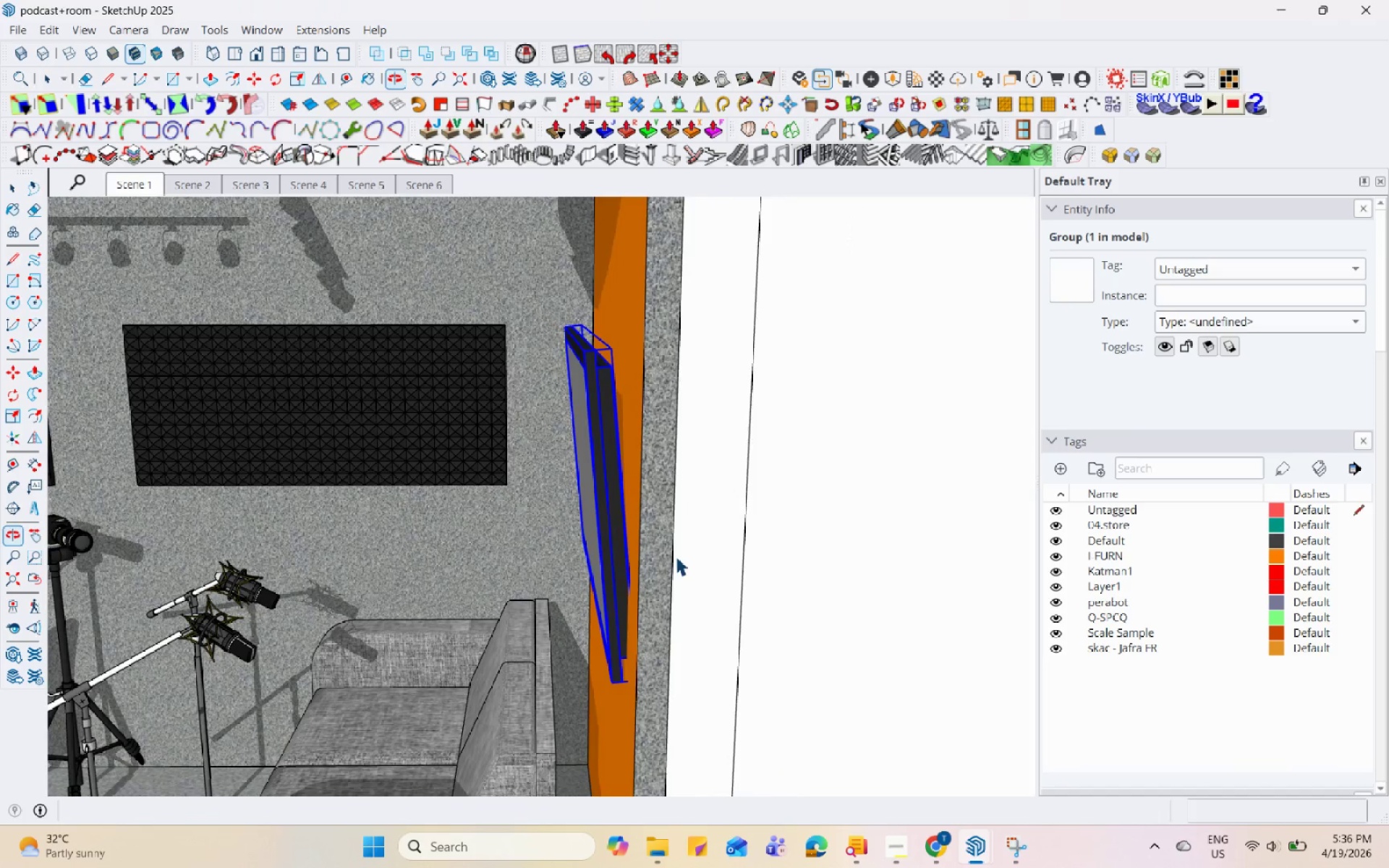 
scroll: coordinate [736, 663], scroll_direction: down, amount: 7.0
 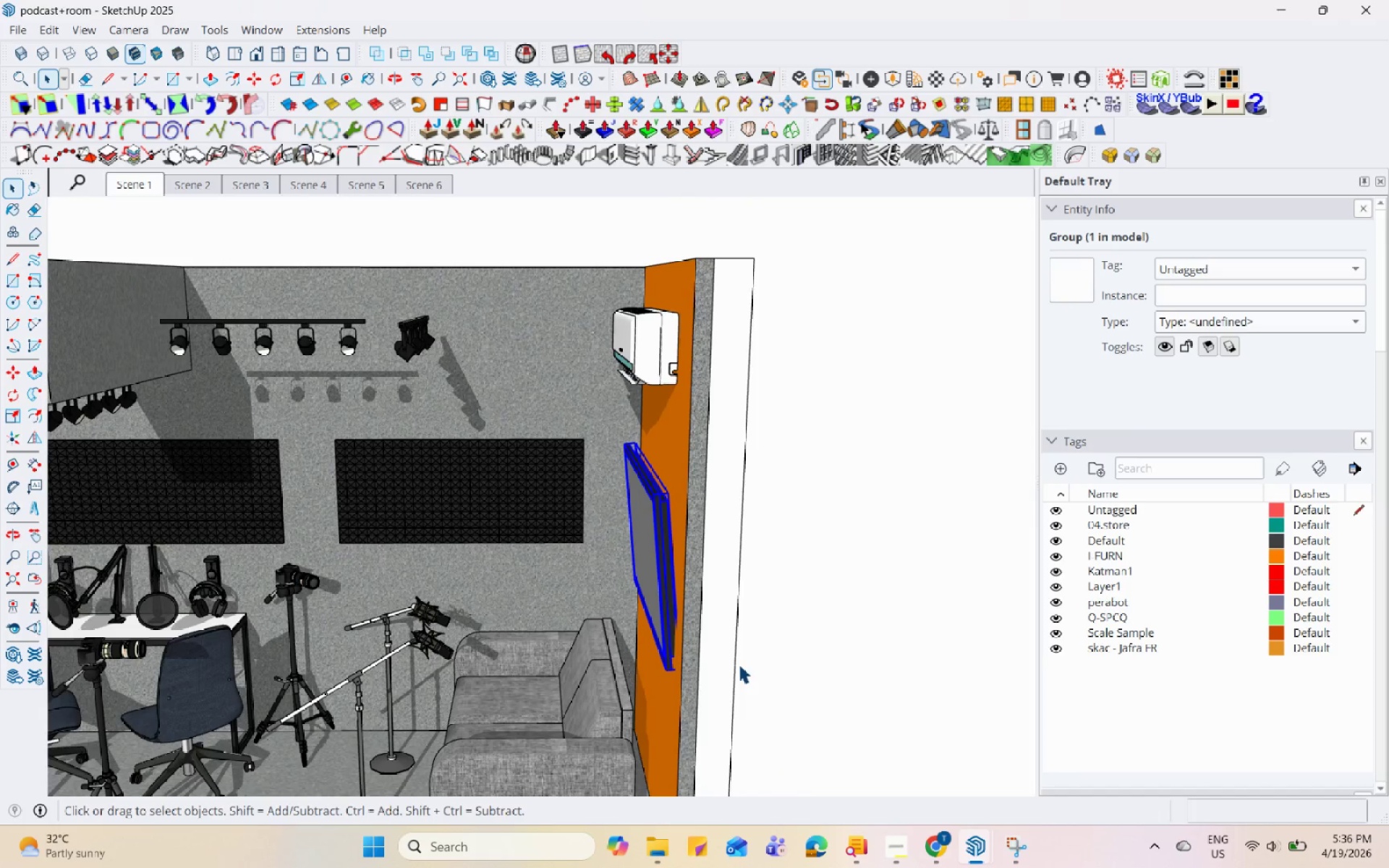 
key(Control+C)
 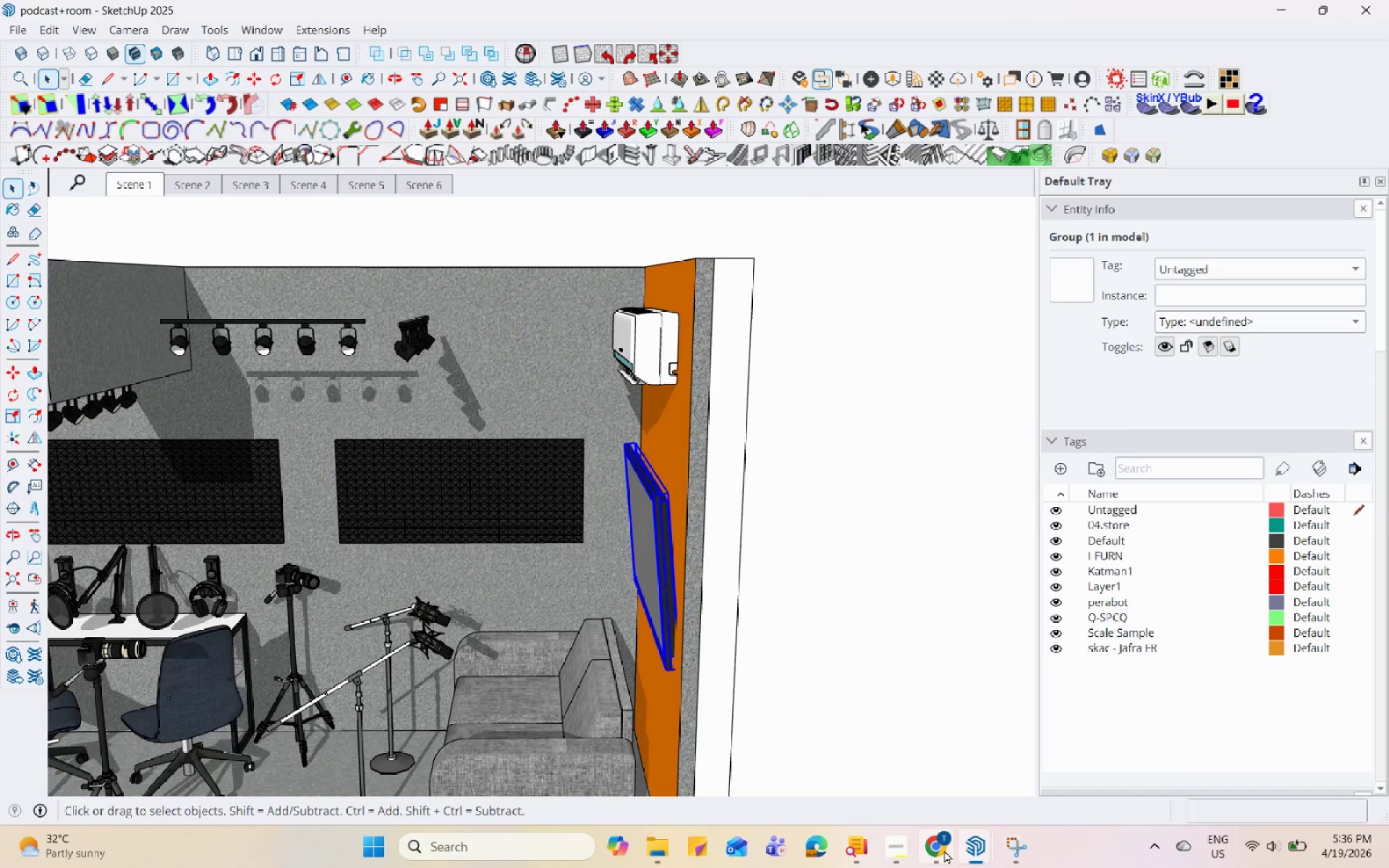 
left_click([944, 850])
 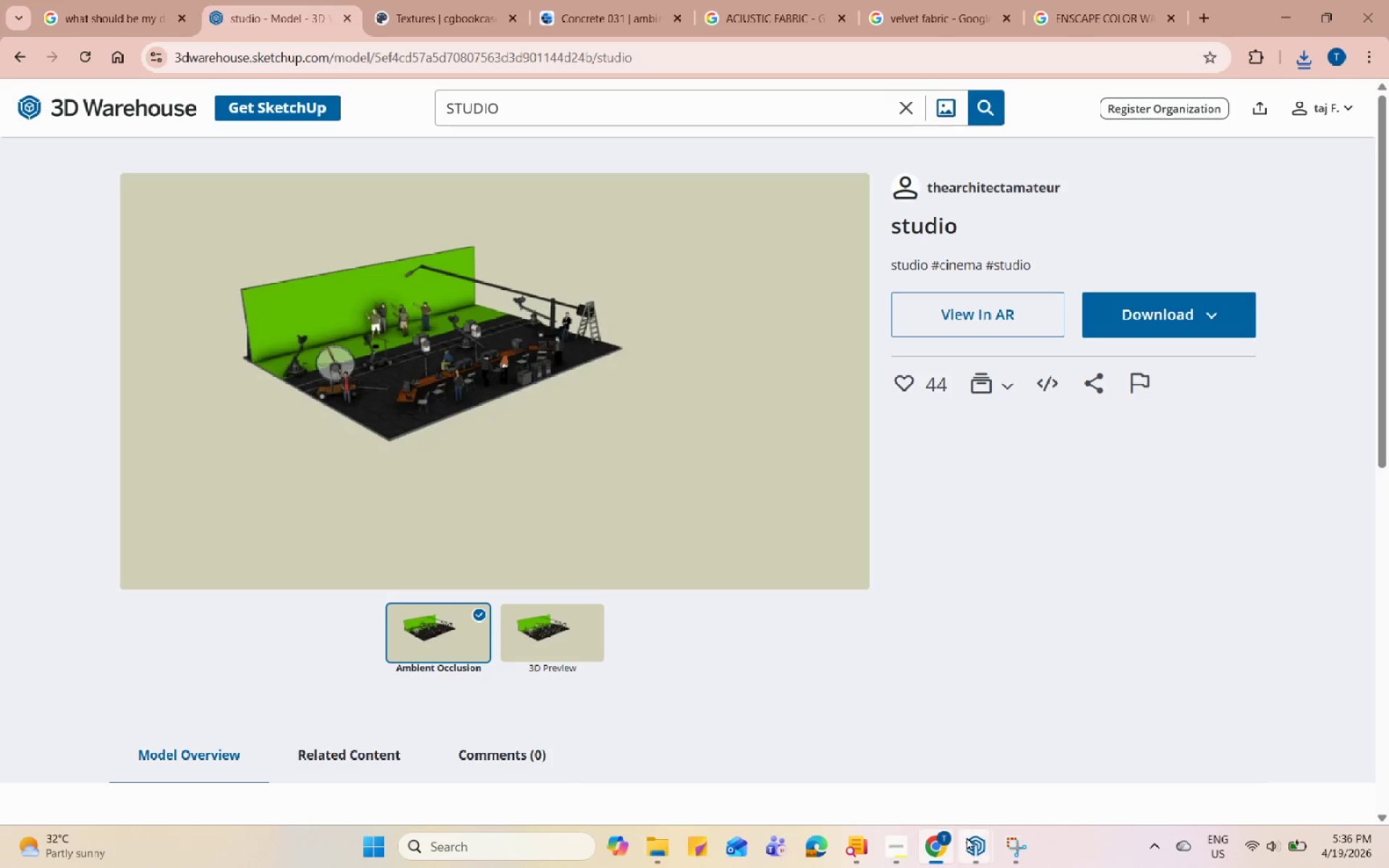 
double_click([805, 736])
 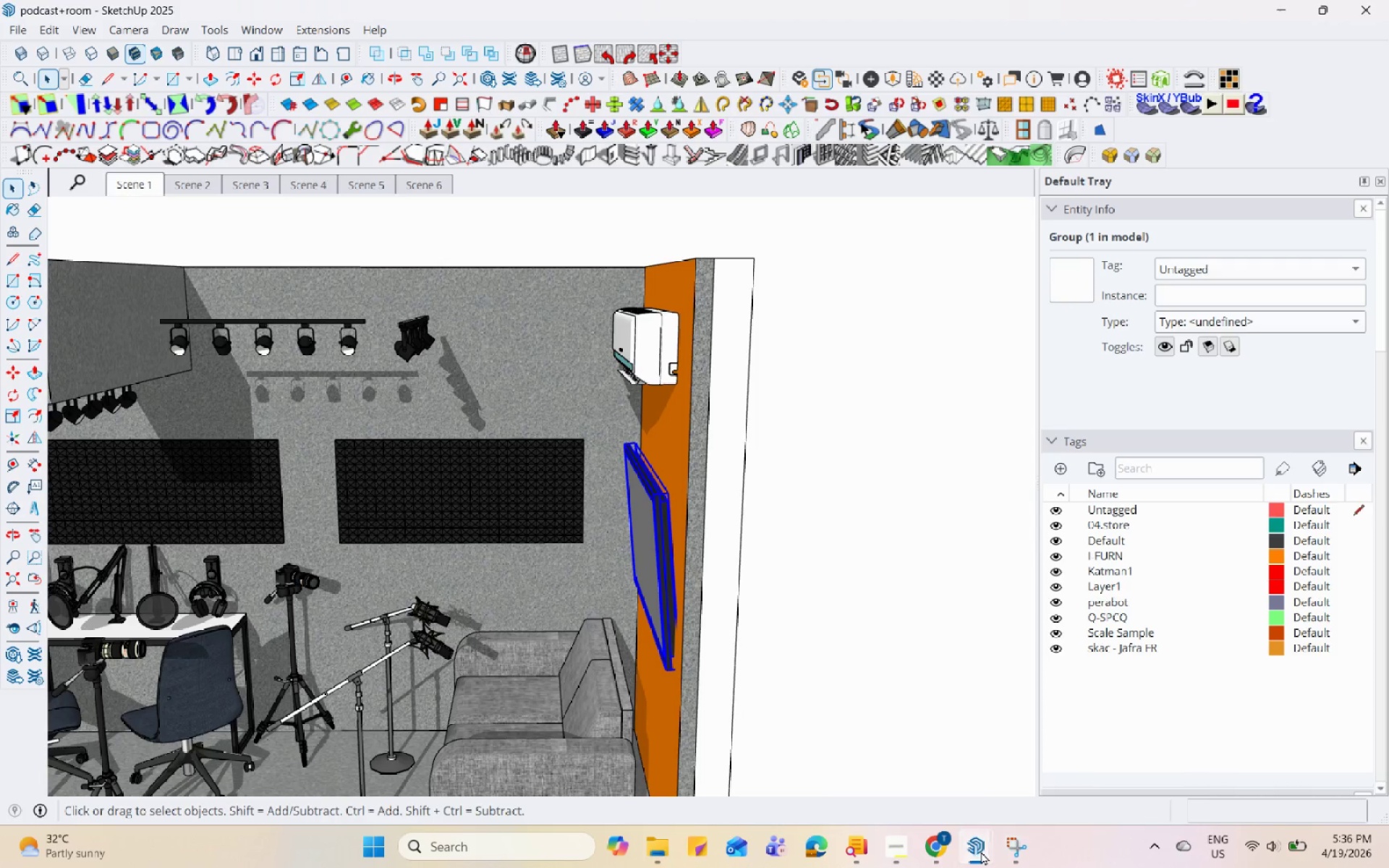 
double_click([1029, 775])
 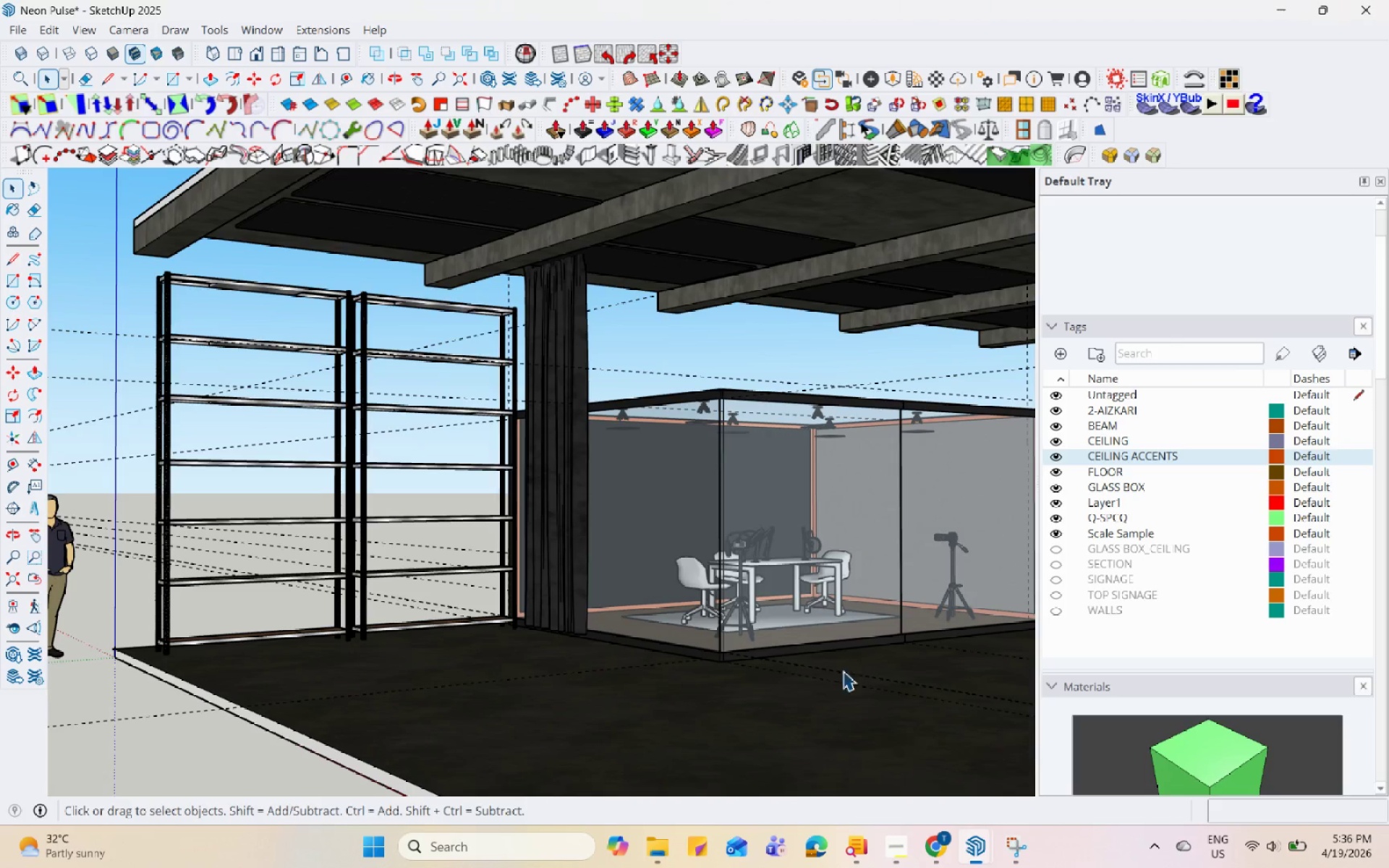 
scroll: coordinate [676, 433], scroll_direction: down, amount: 5.0
 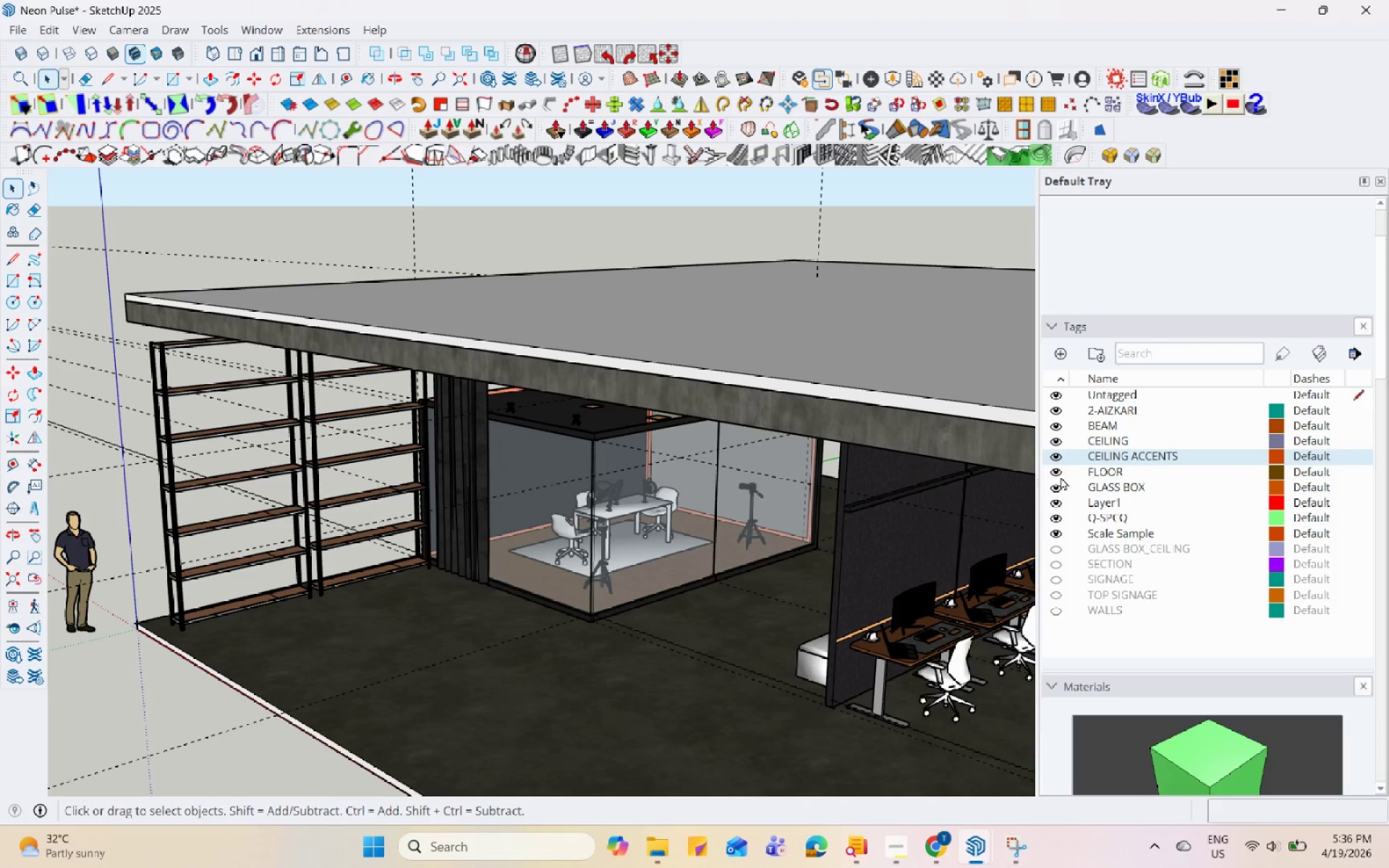 
left_click([1050, 438])
 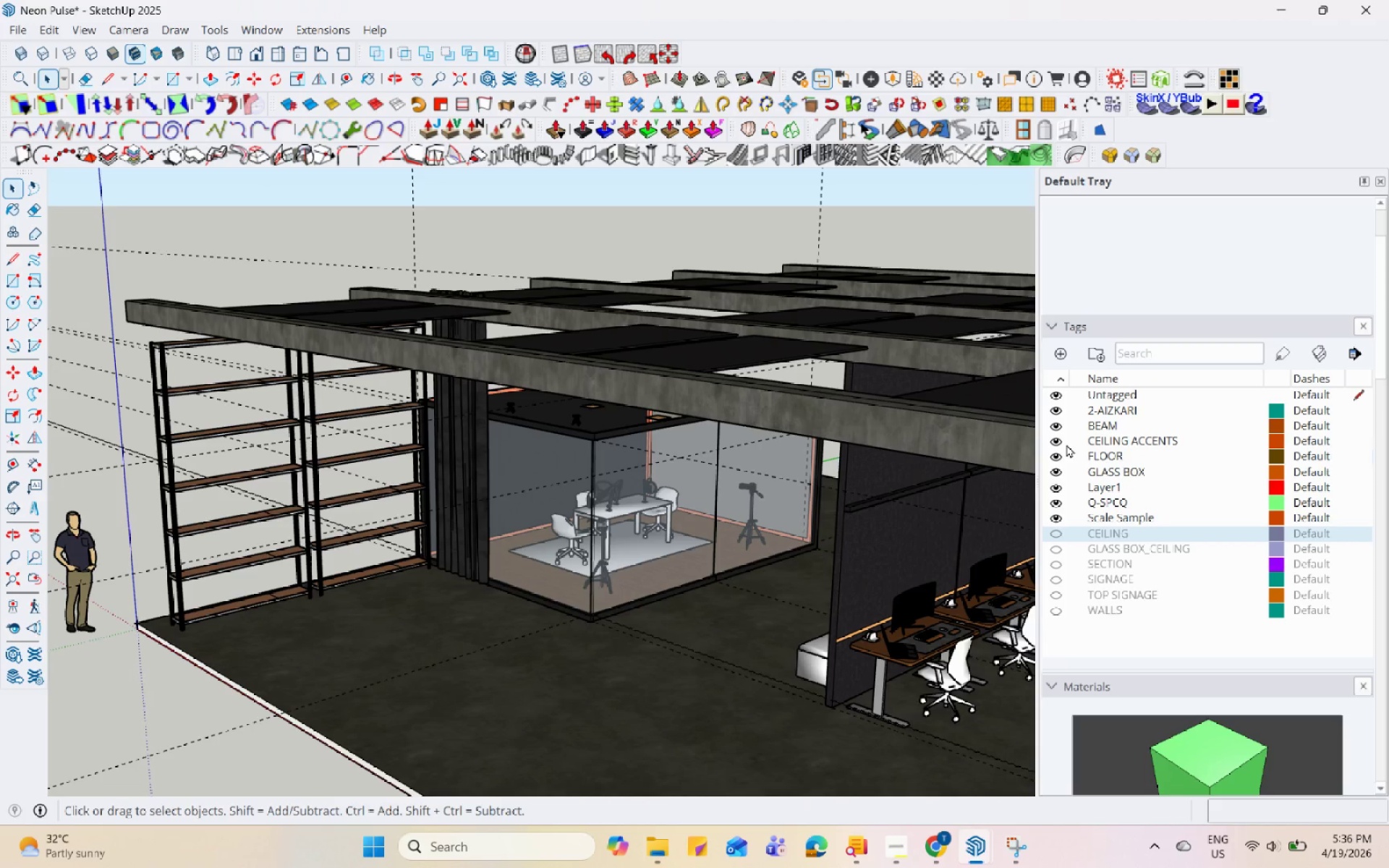 
left_click([1055, 443])
 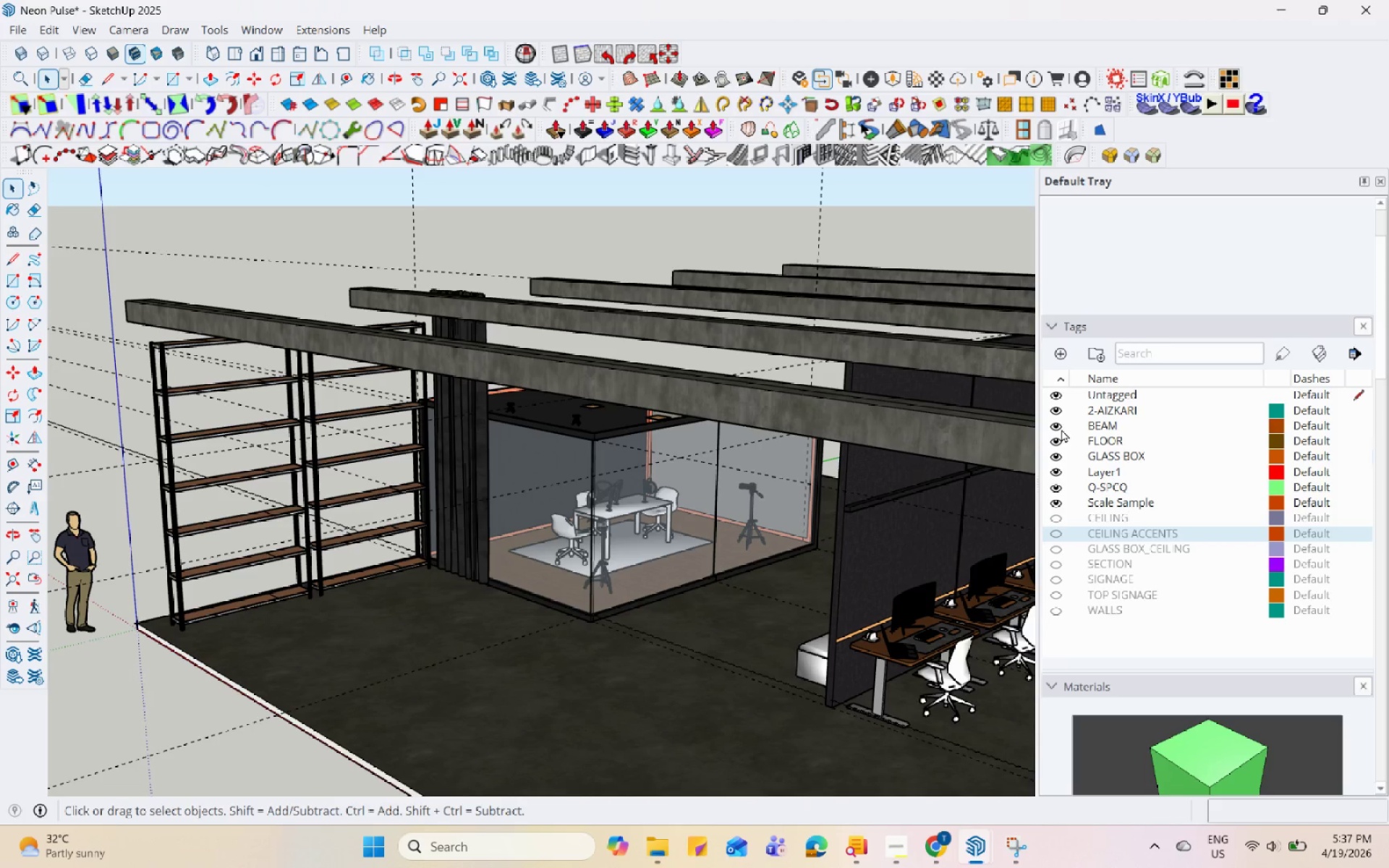 
left_click([1058, 428])
 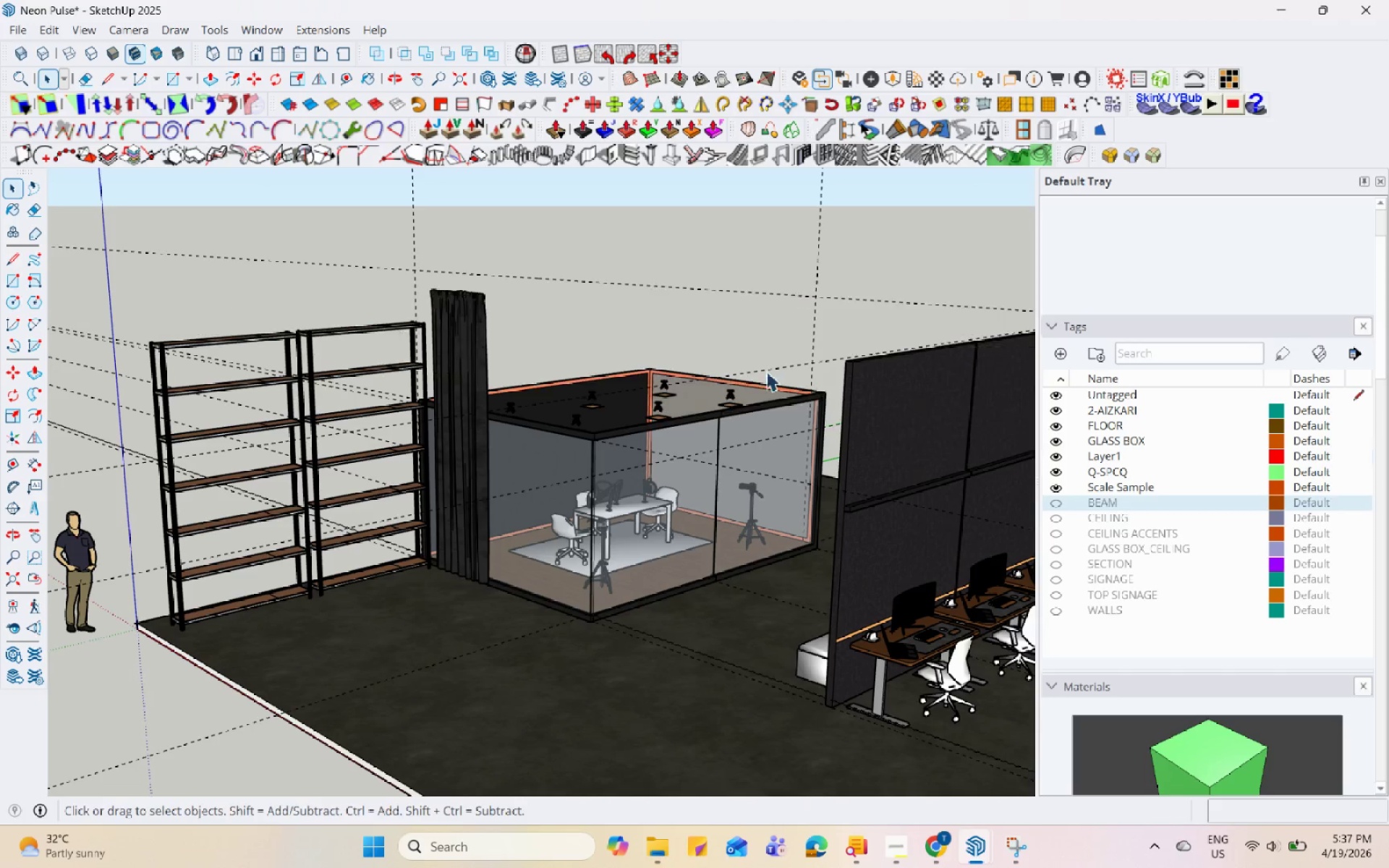 
scroll: coordinate [704, 352], scroll_direction: up, amount: 10.0
 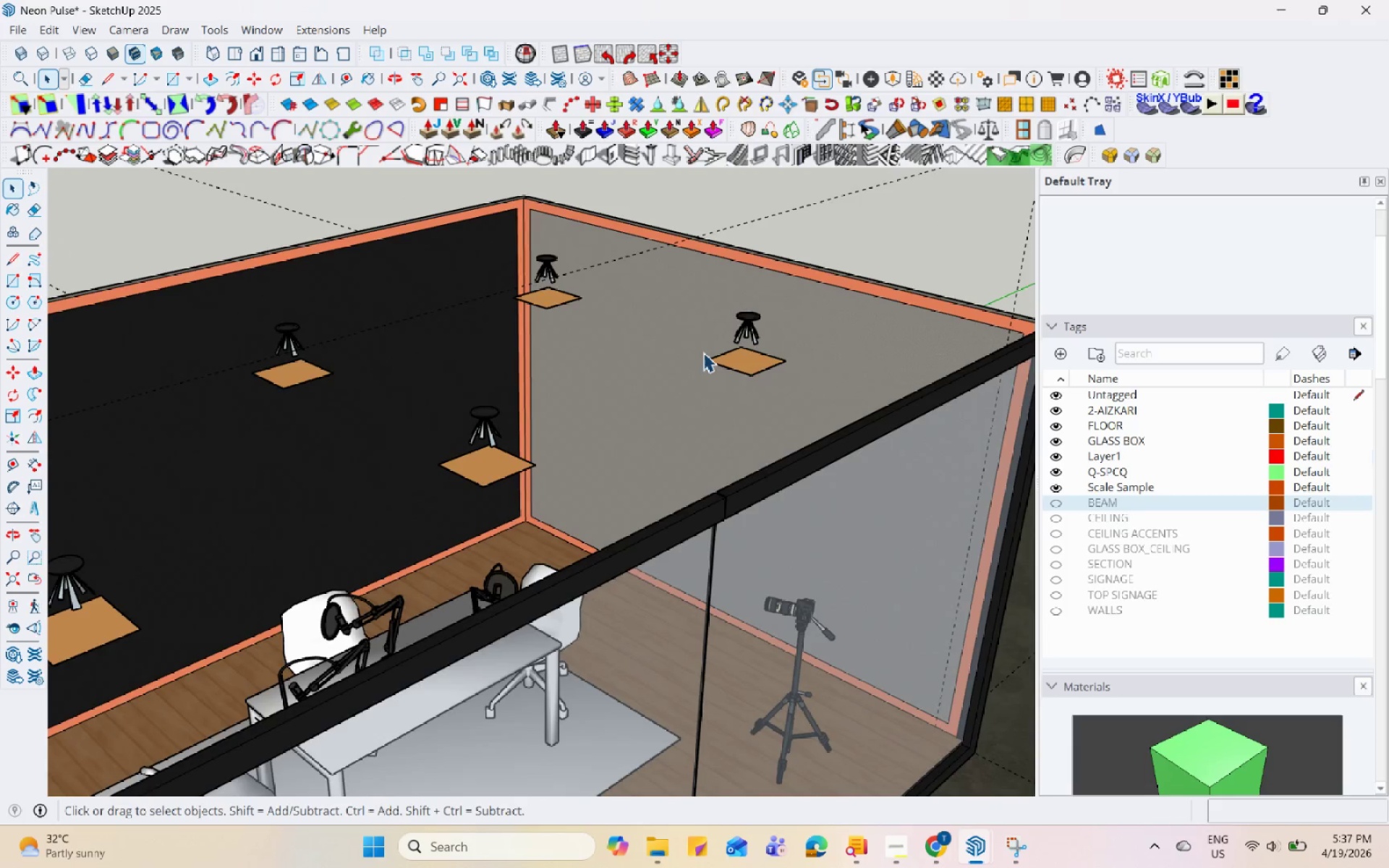 
key(Control+V)
 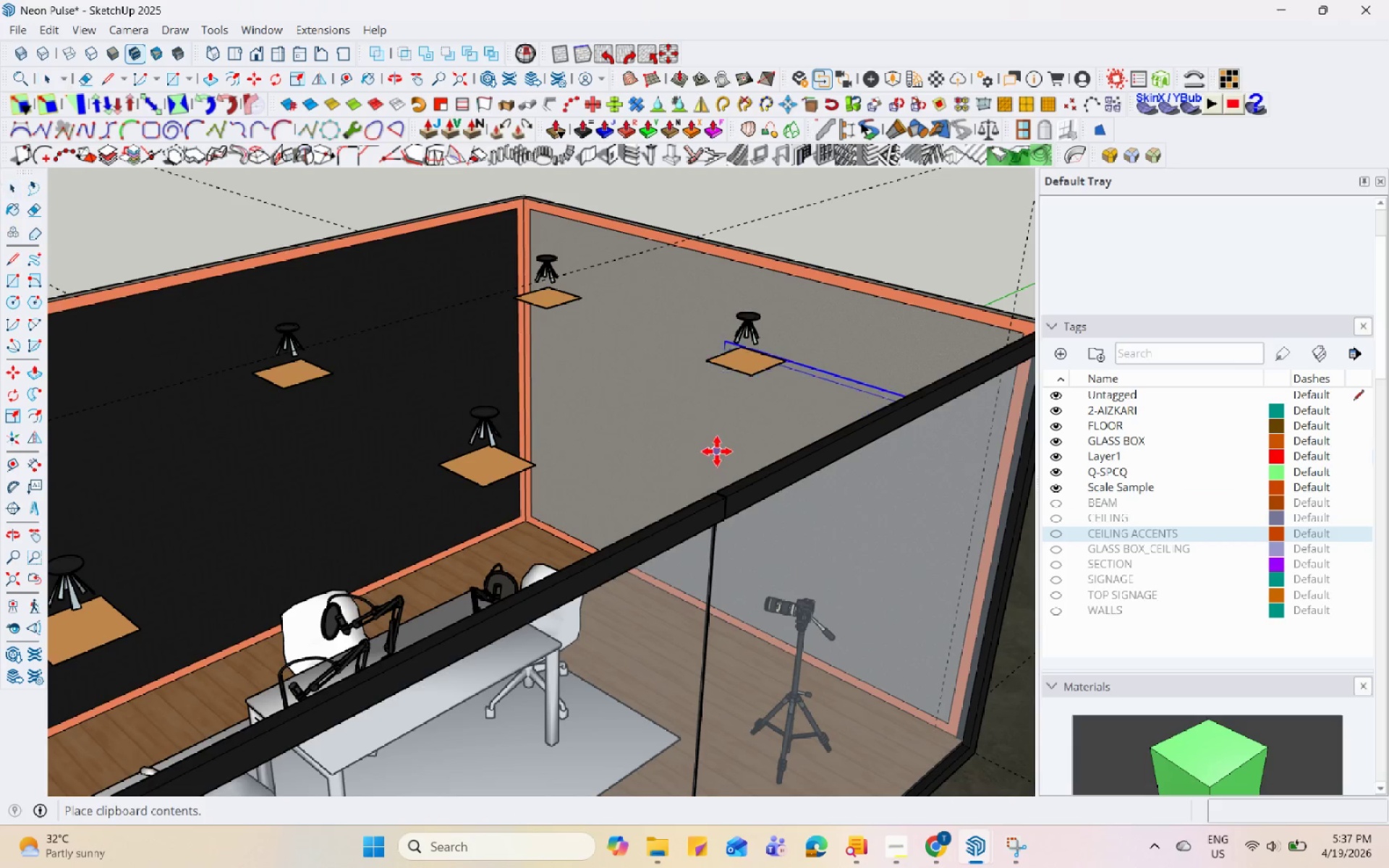 
scroll: coordinate [718, 449], scroll_direction: down, amount: 5.0
 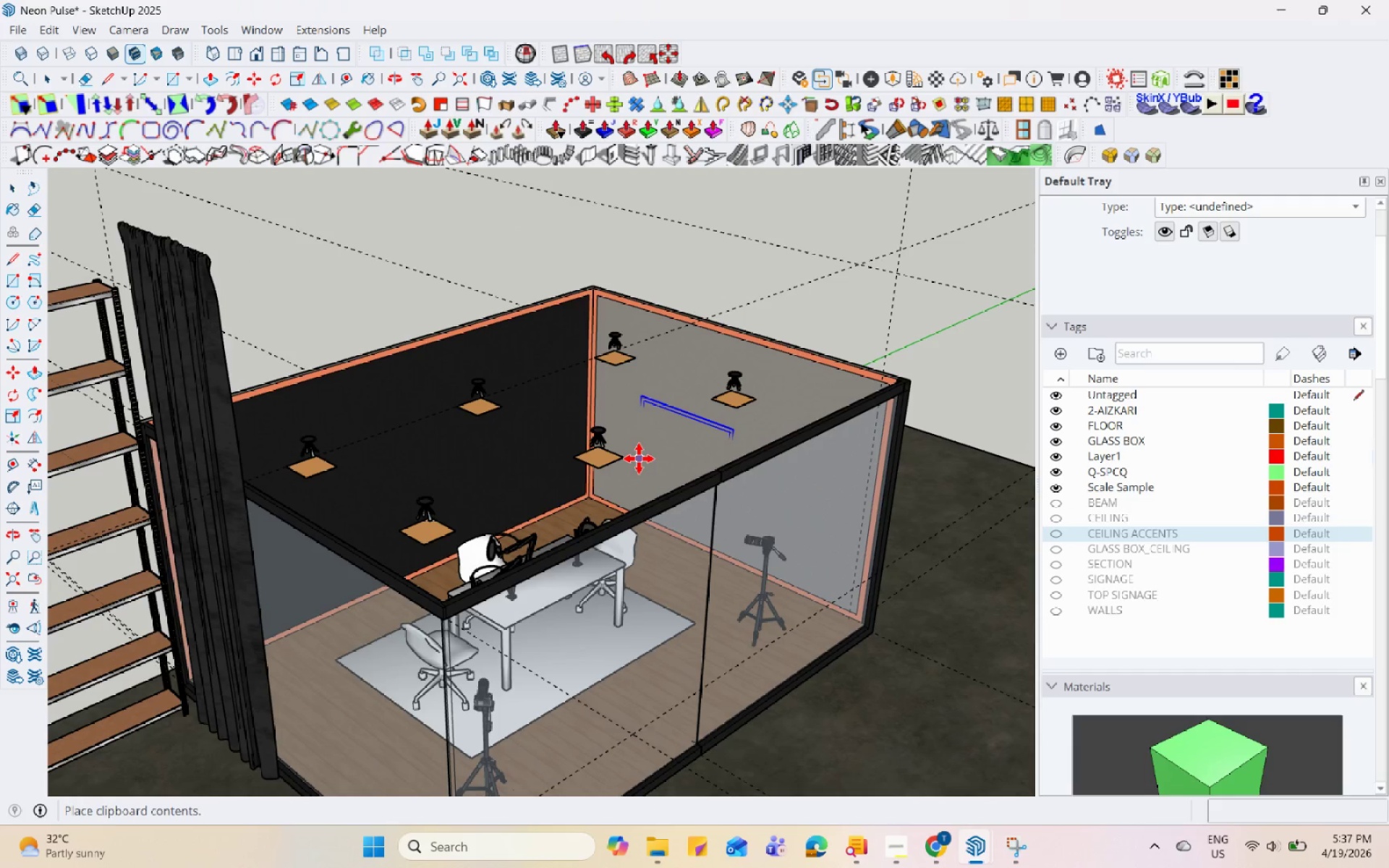 
key(Space)
 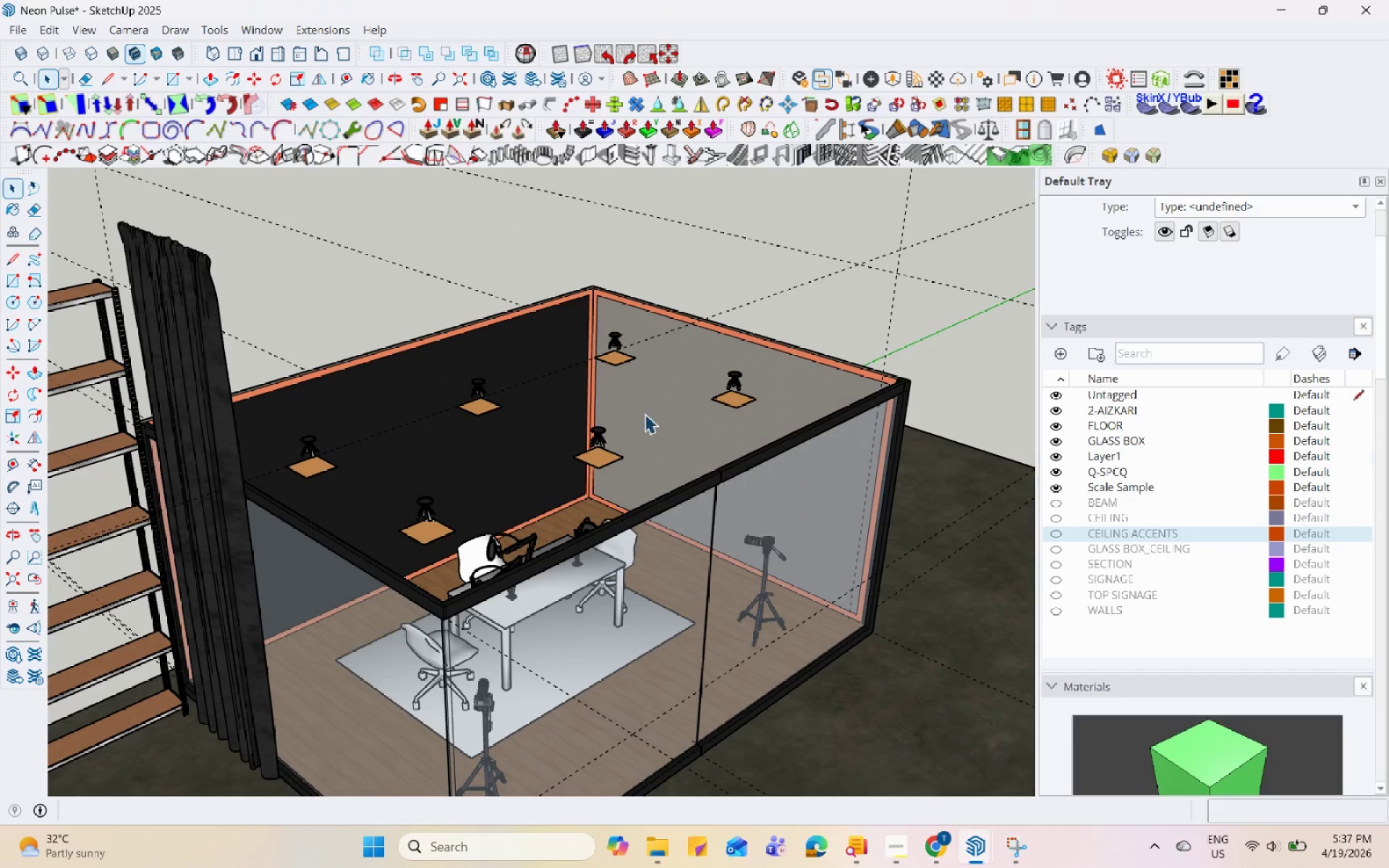 
scroll: coordinate [465, 553], scroll_direction: up, amount: 6.0
 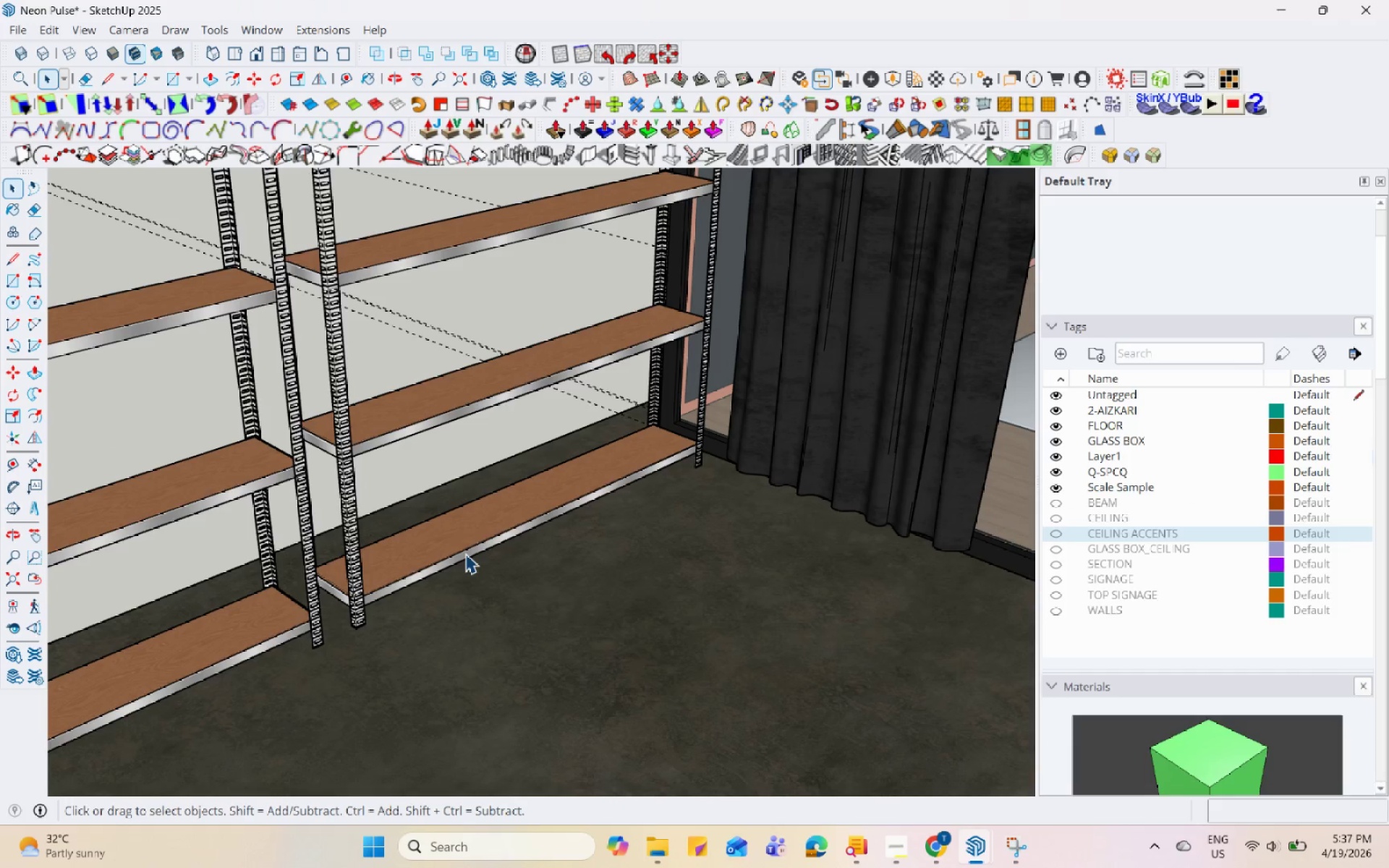 
scroll: coordinate [496, 585], scroll_direction: down, amount: 12.0
 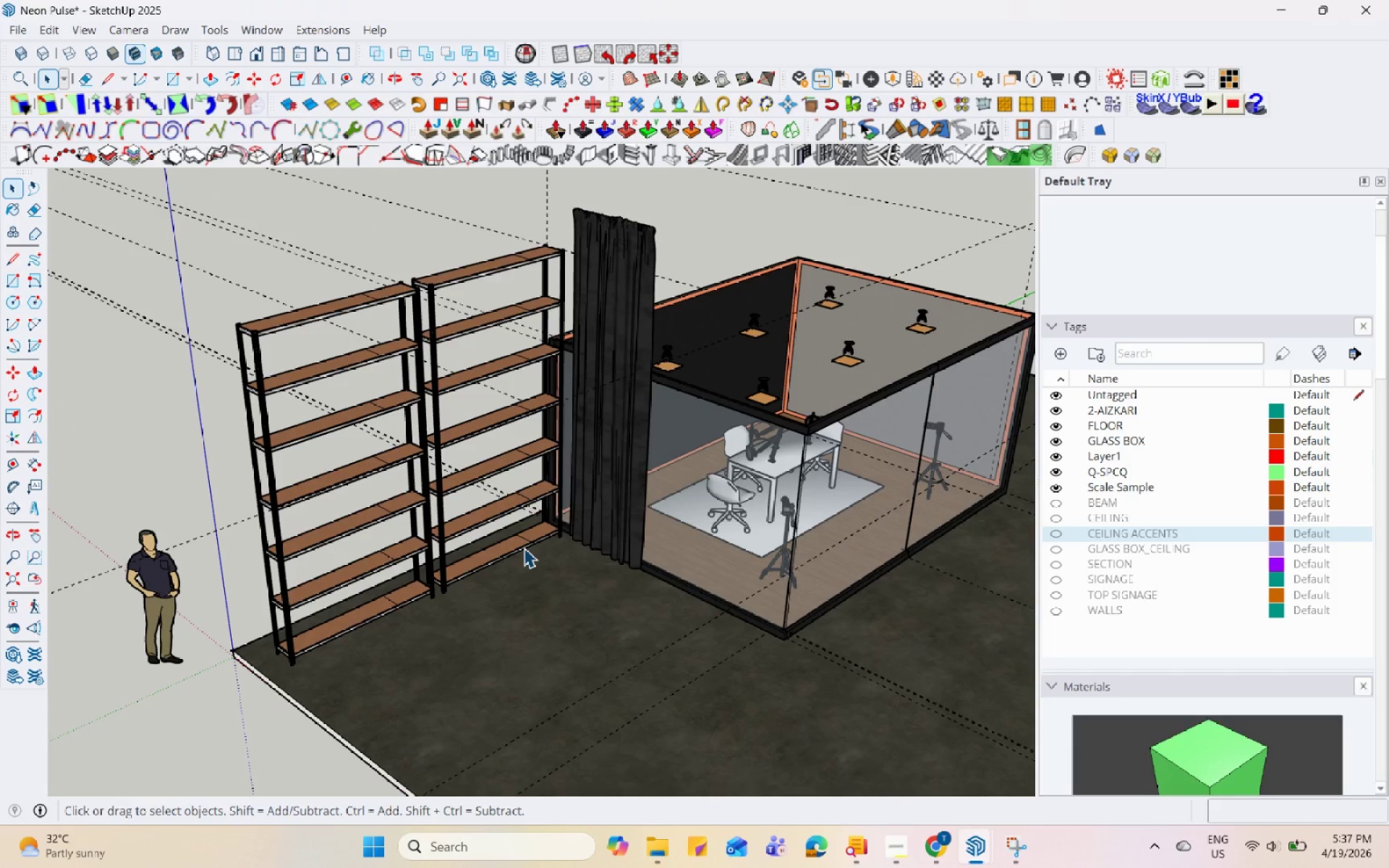 
wait(13.84)
 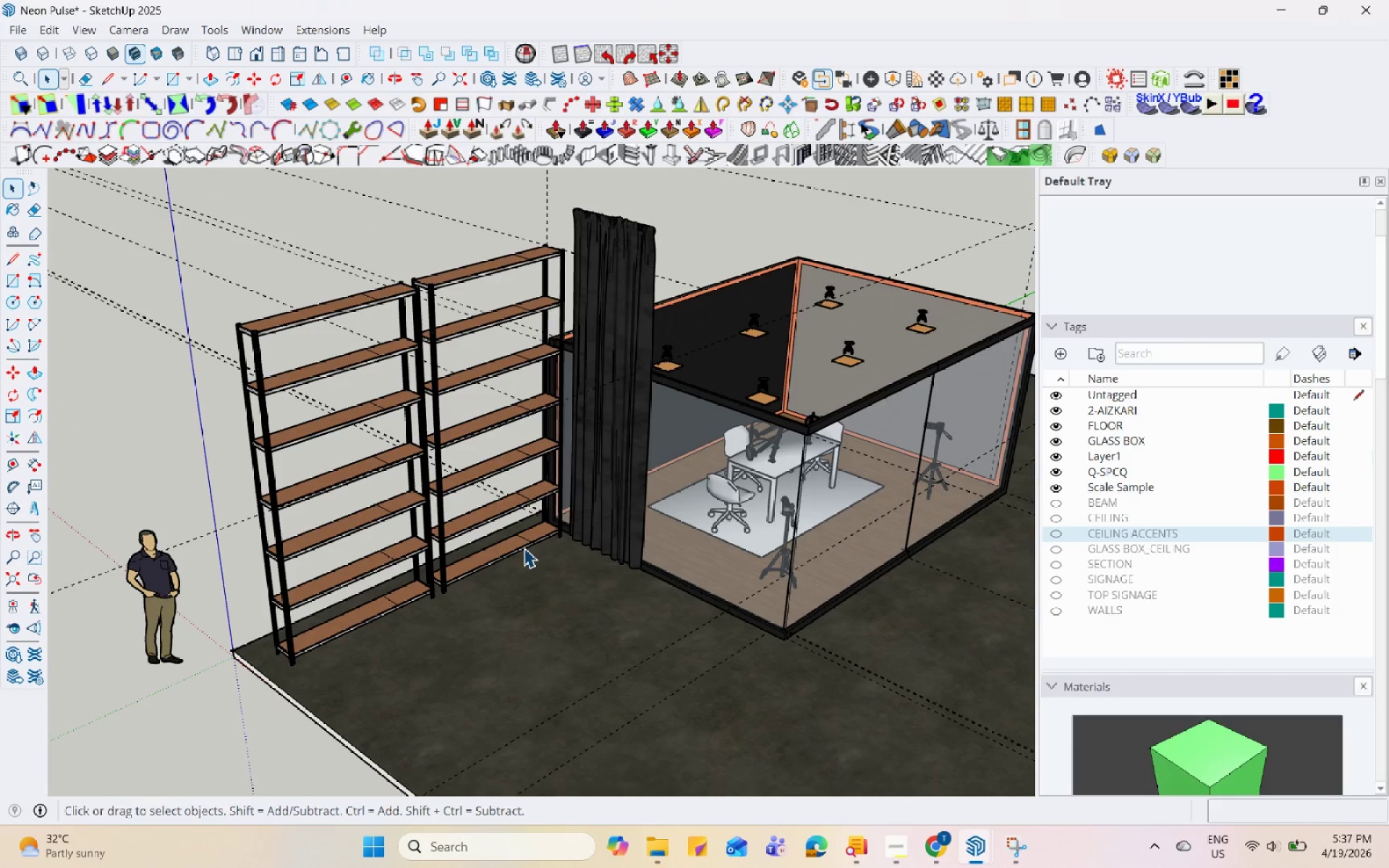 
scroll: coordinate [985, 298], scroll_direction: up, amount: 5.0
 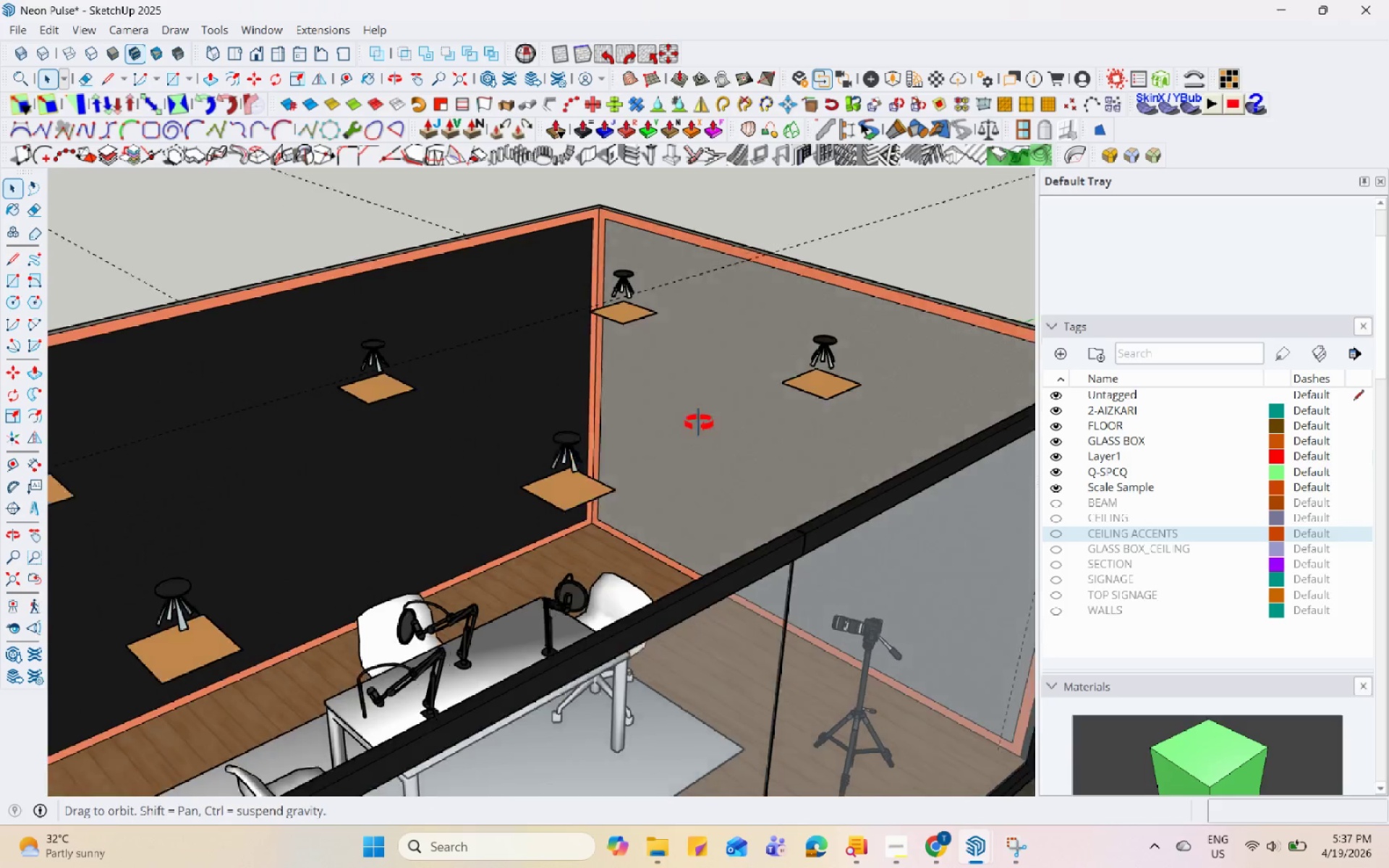 
scroll: coordinate [532, 458], scroll_direction: down, amount: 10.0
 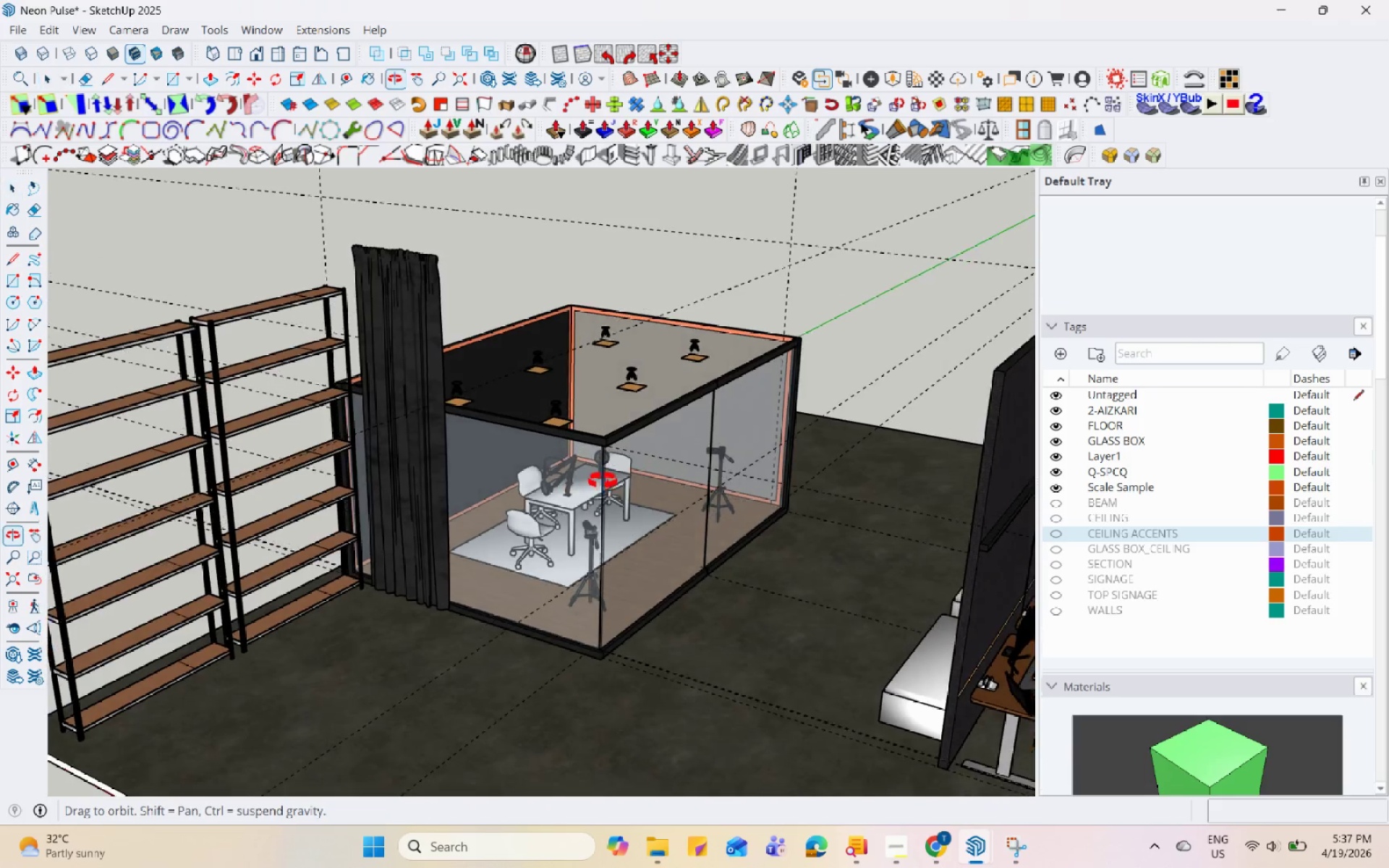 
scroll: coordinate [571, 458], scroll_direction: none, amount: 0.0
 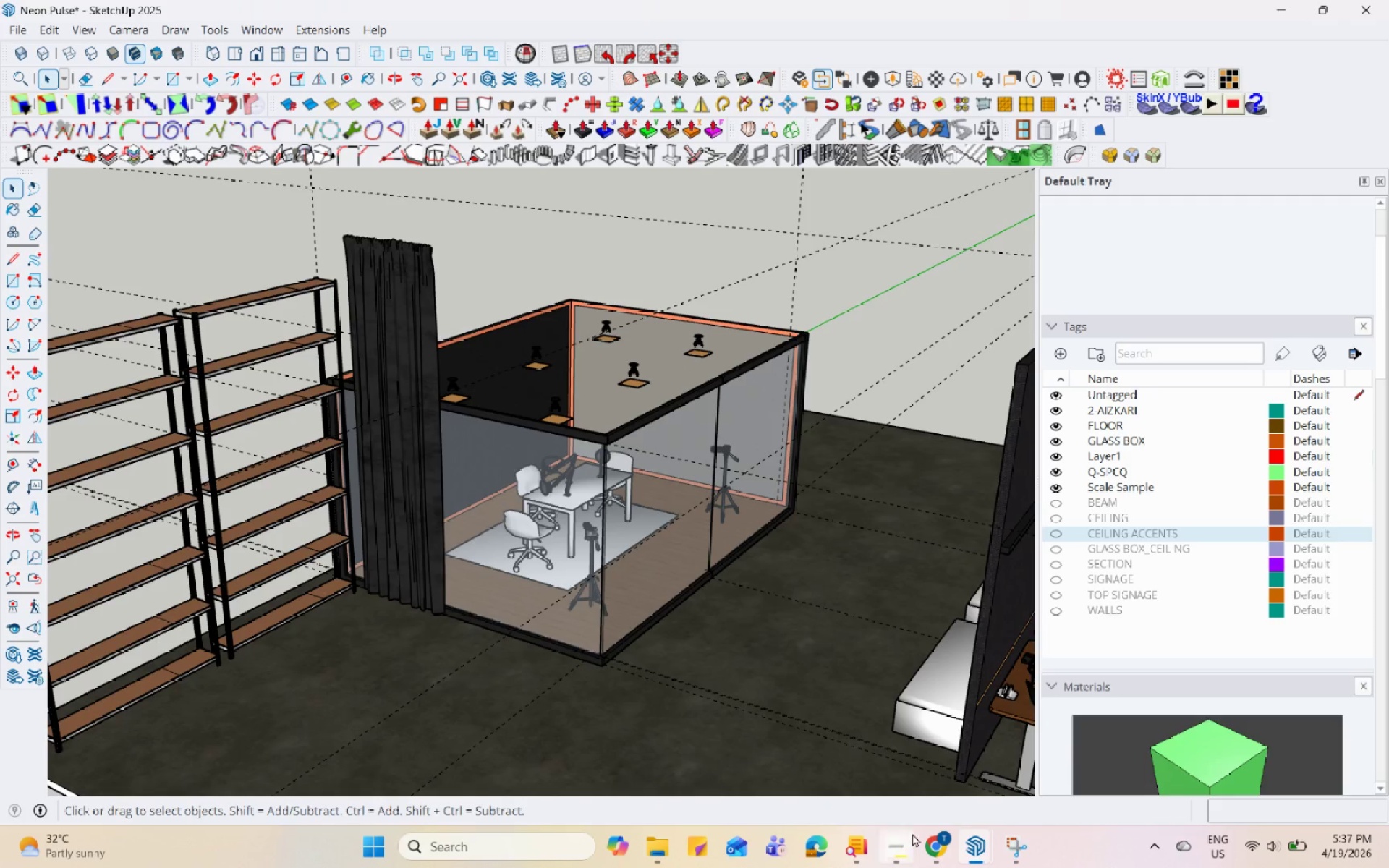 
left_click([924, 837])
 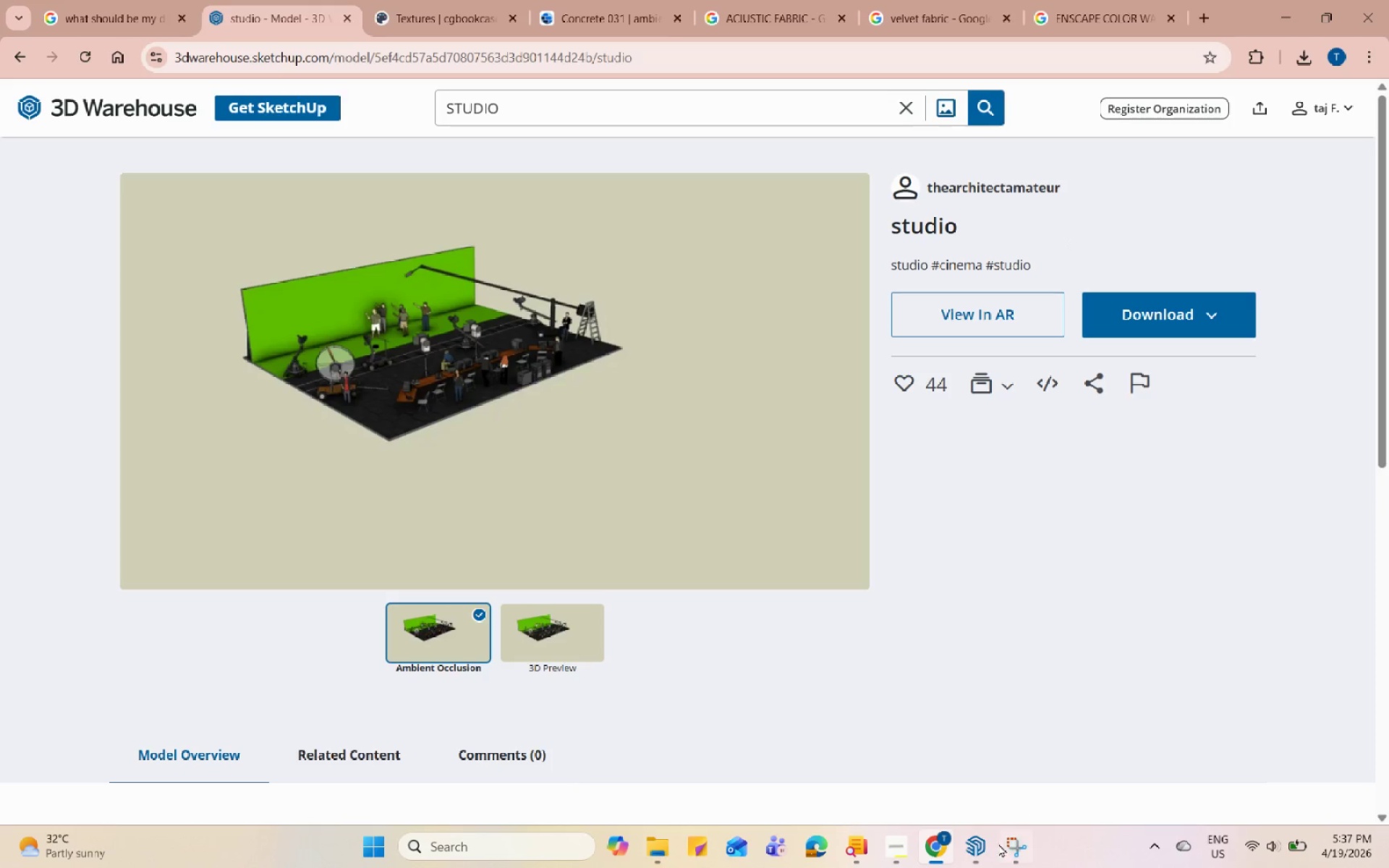 
double_click([1010, 762])
 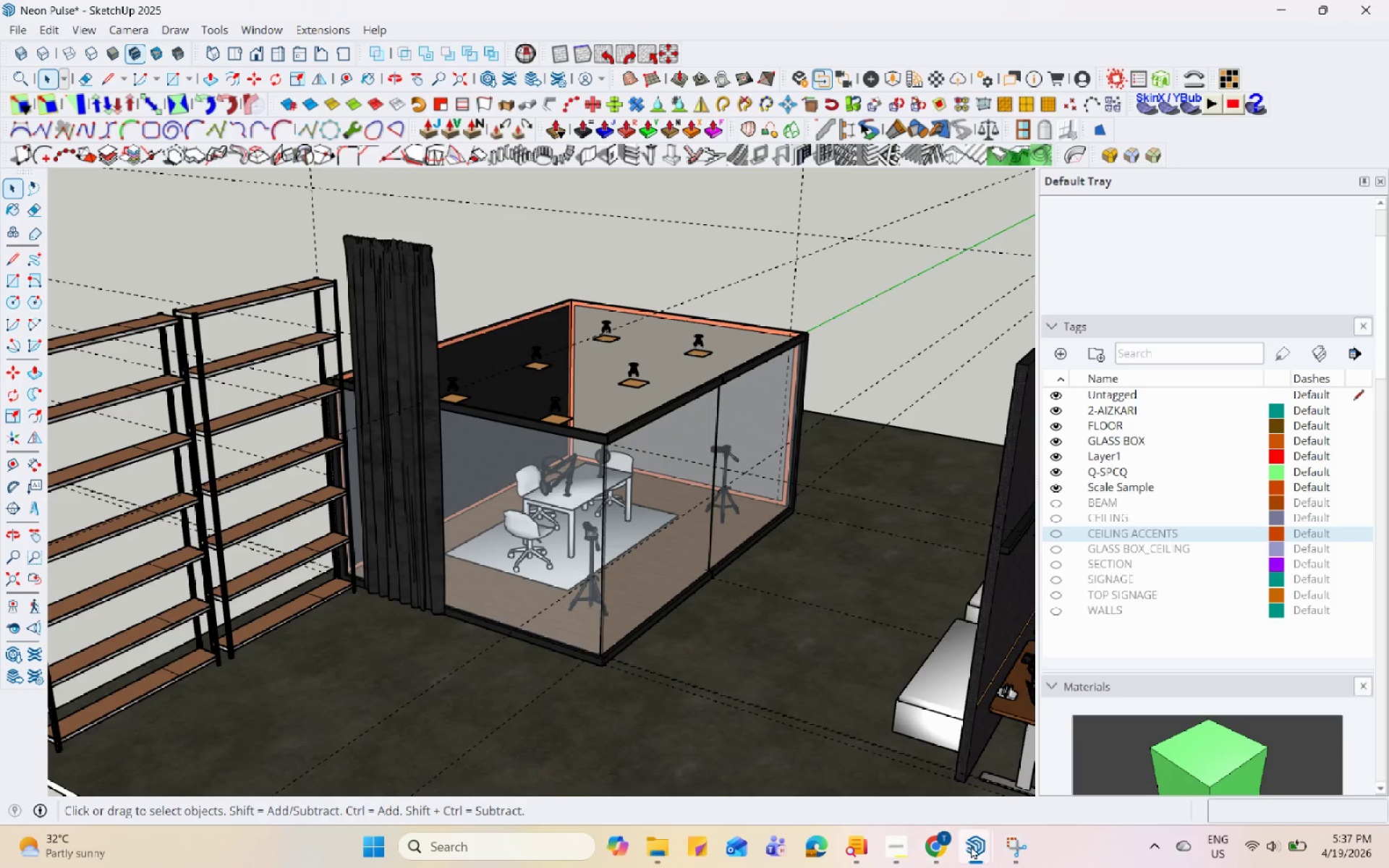 
left_click([781, 524])
 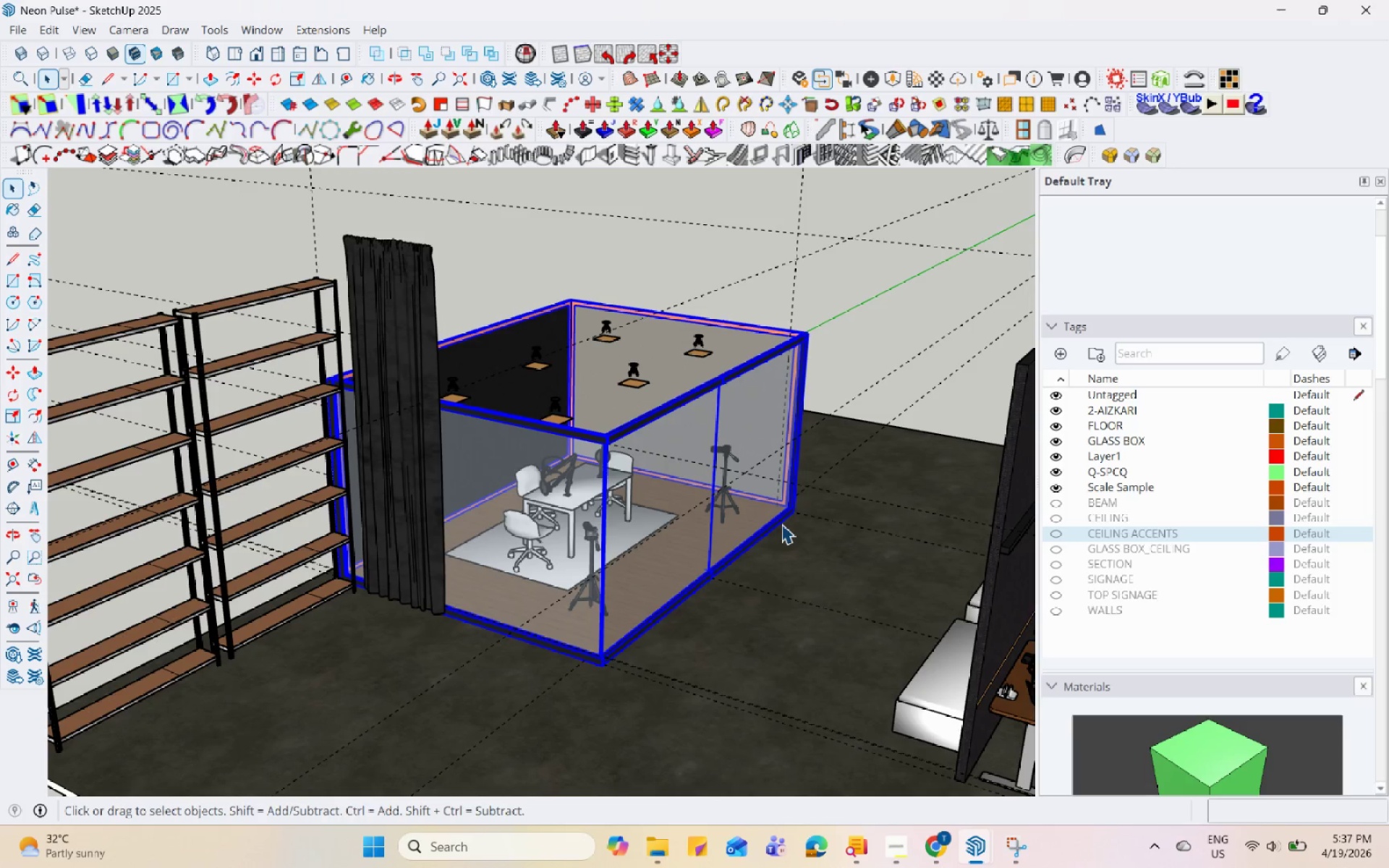 
key(Control+S)
 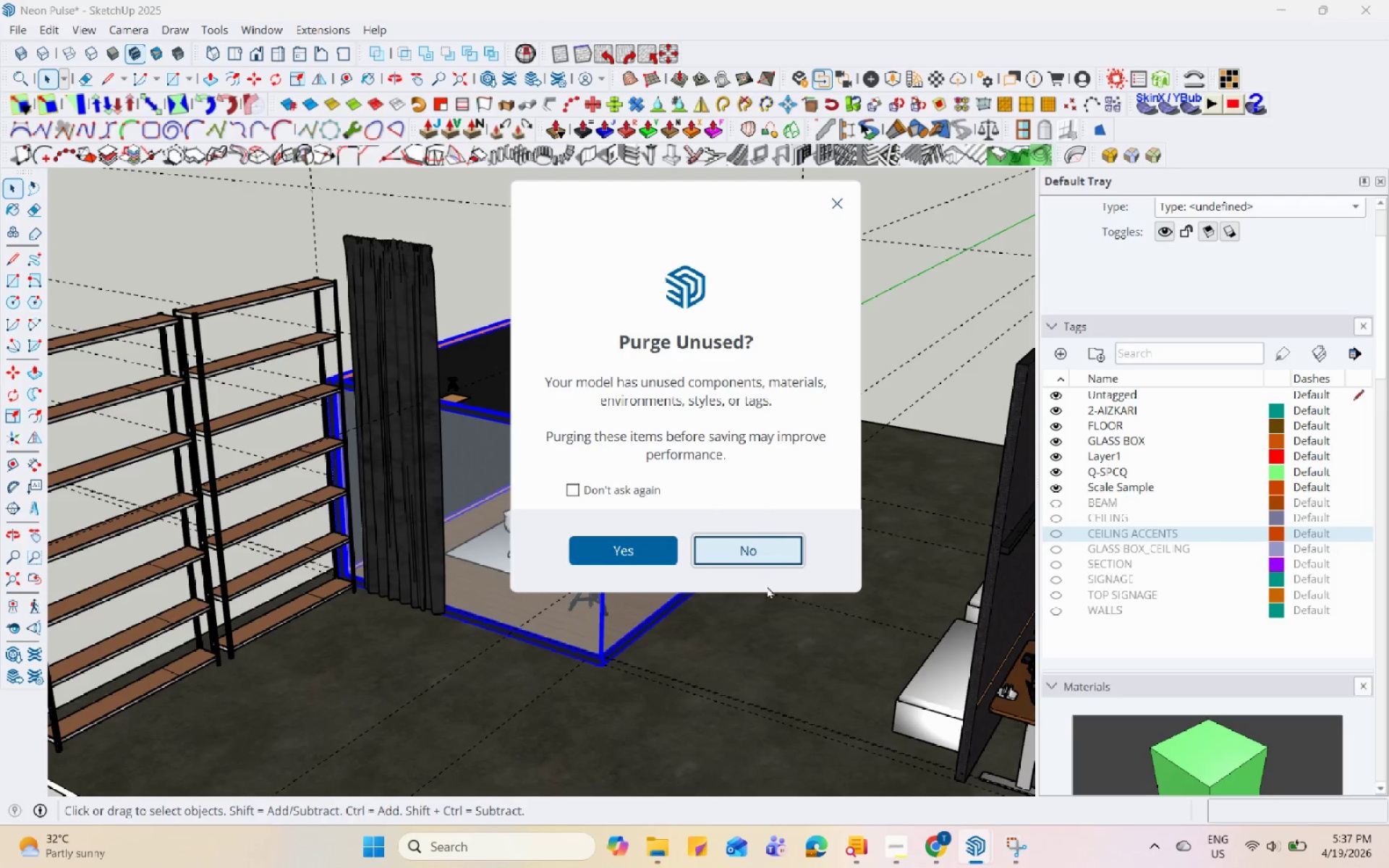 
left_click([776, 550])
 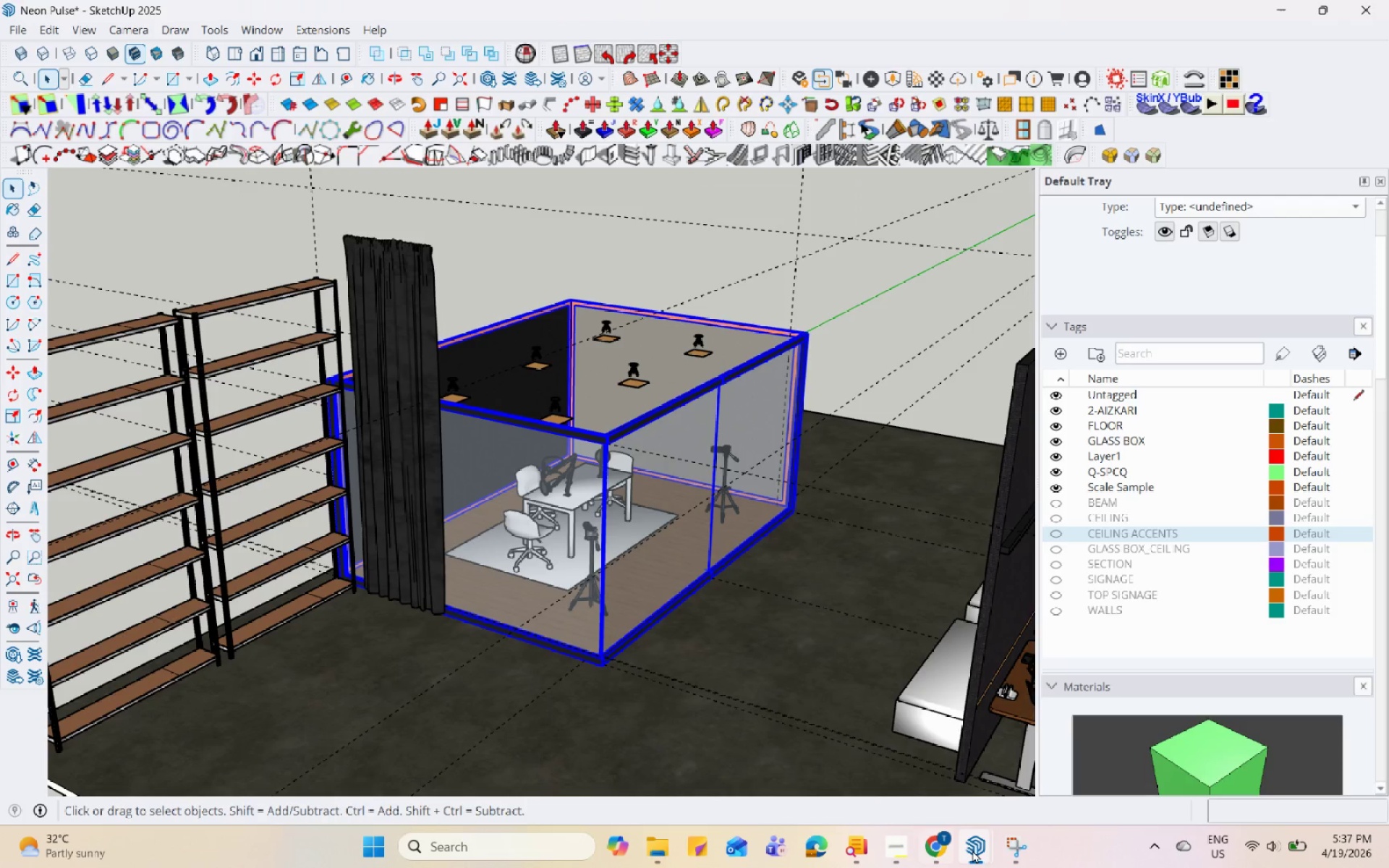 
left_click([981, 855])
 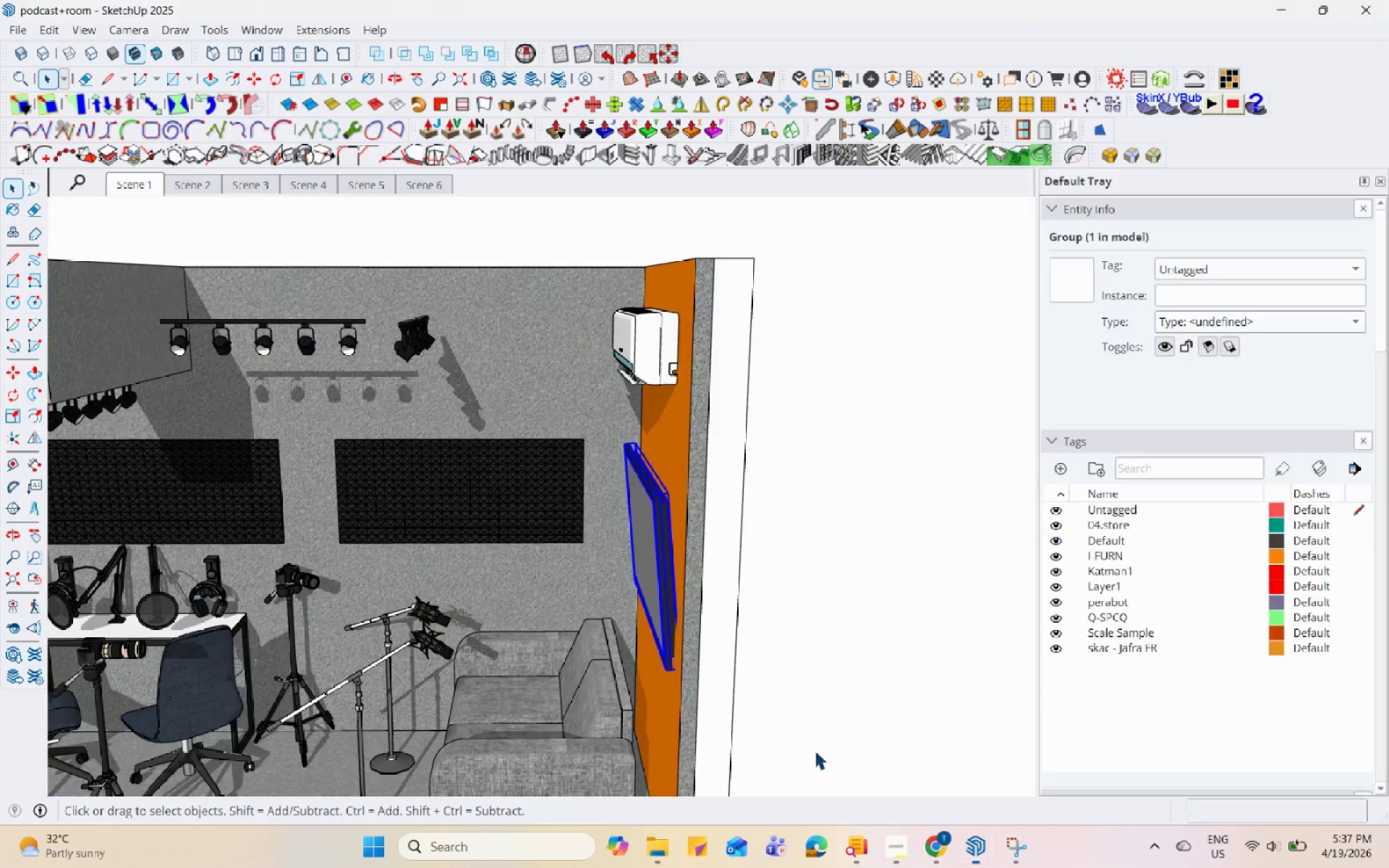 
scroll: coordinate [577, 513], scroll_direction: down, amount: 8.0
 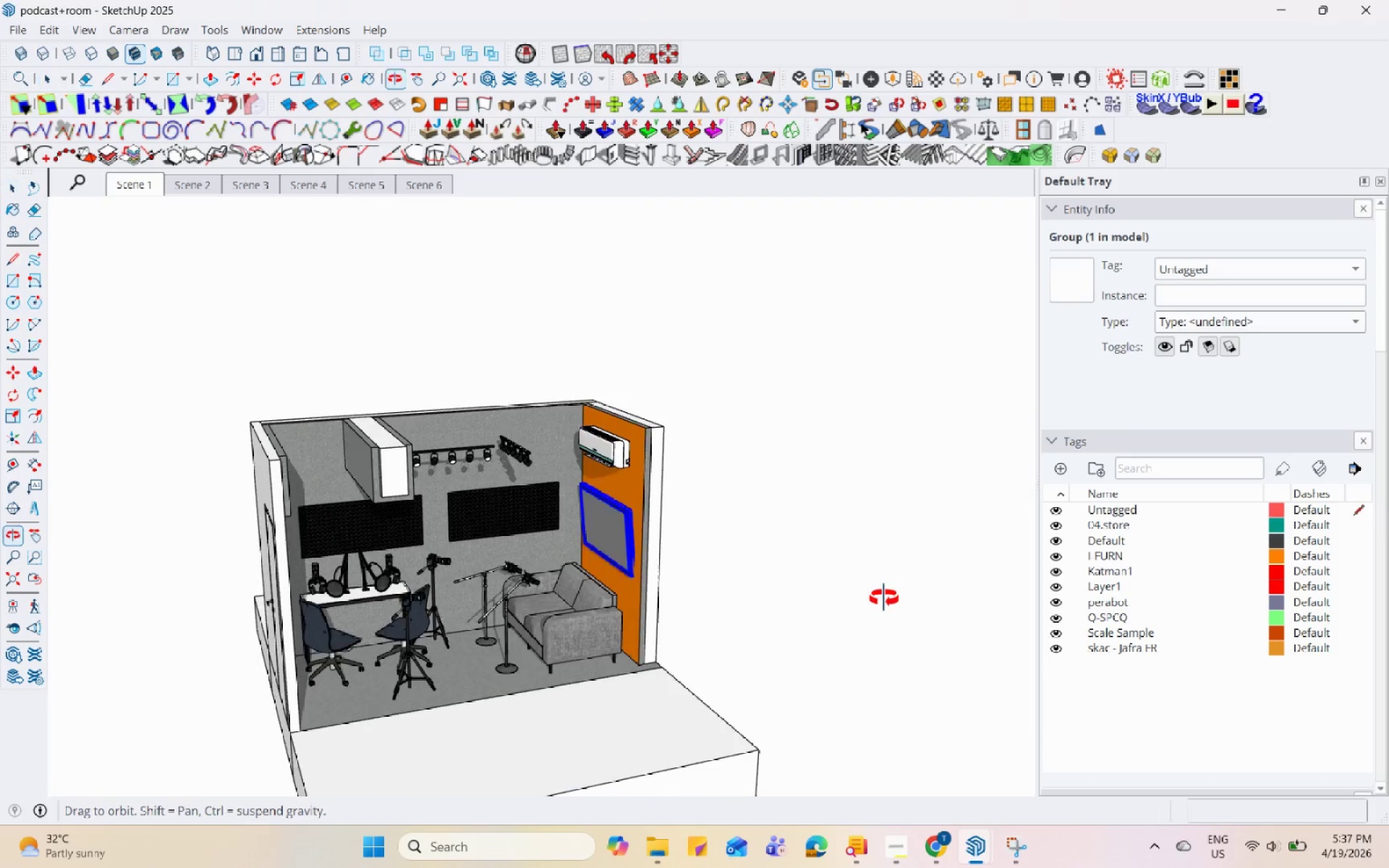 
scroll: coordinate [721, 489], scroll_direction: up, amount: 5.0
 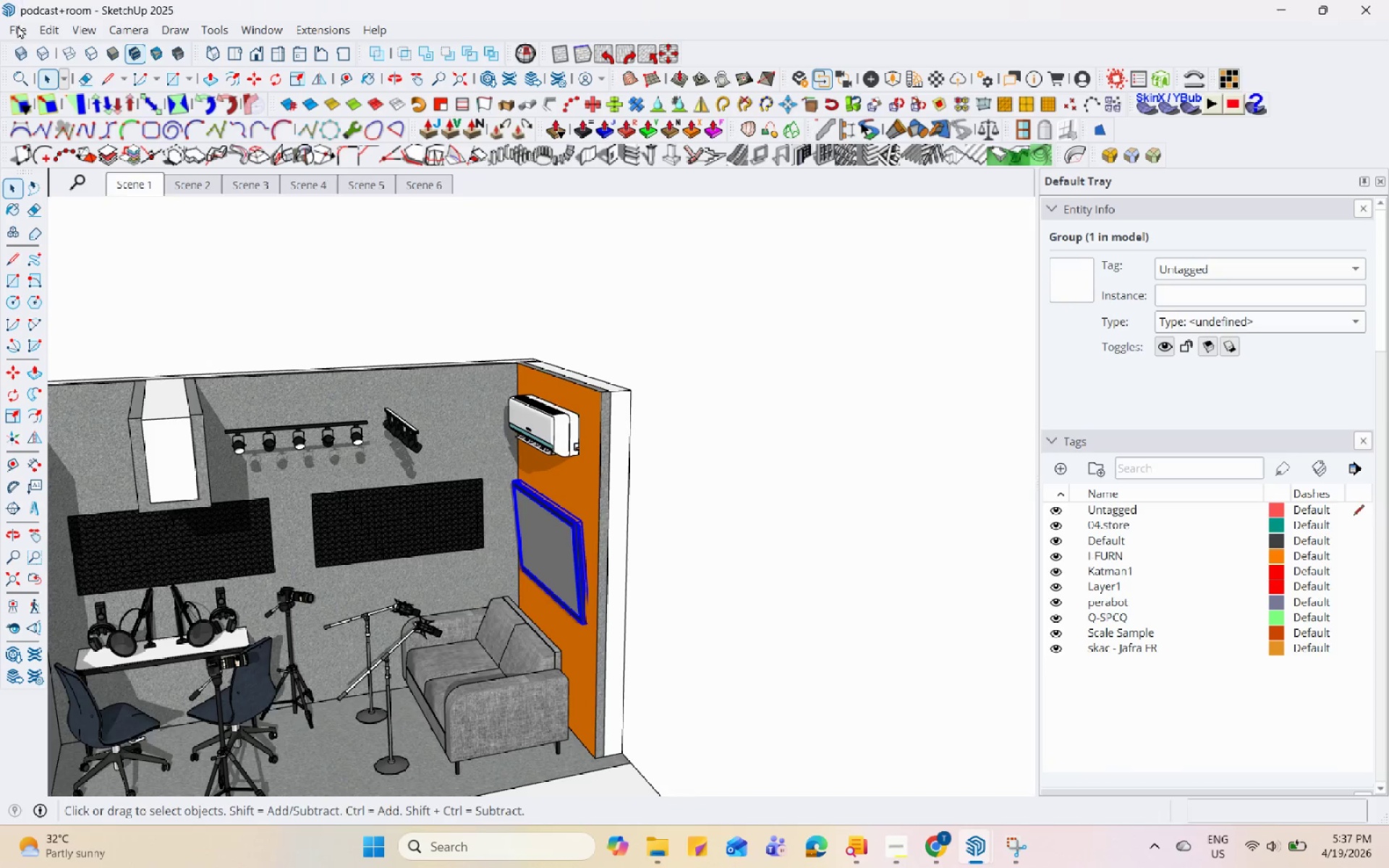 
left_click([16, 27])
 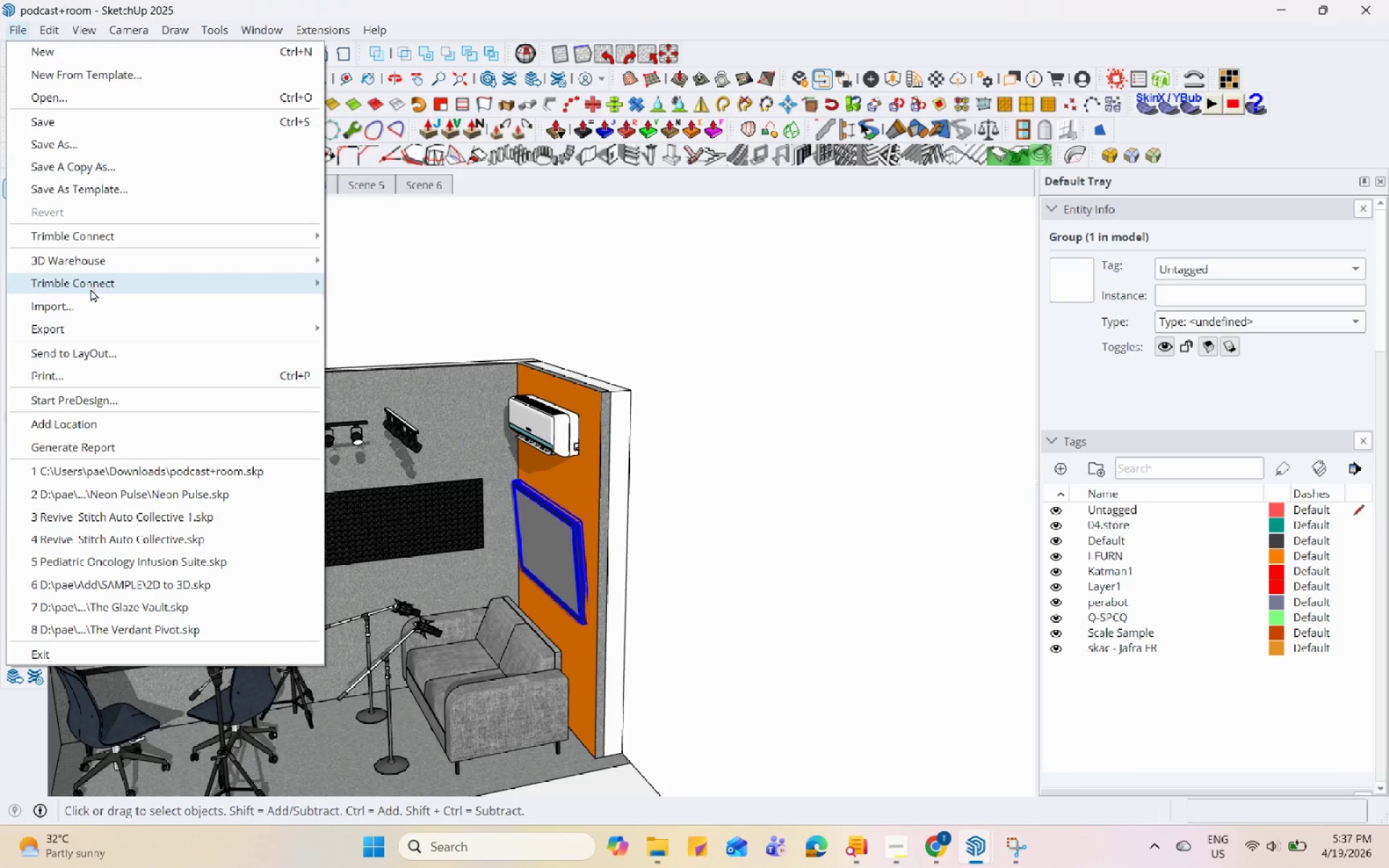 
left_click([94, 298])
 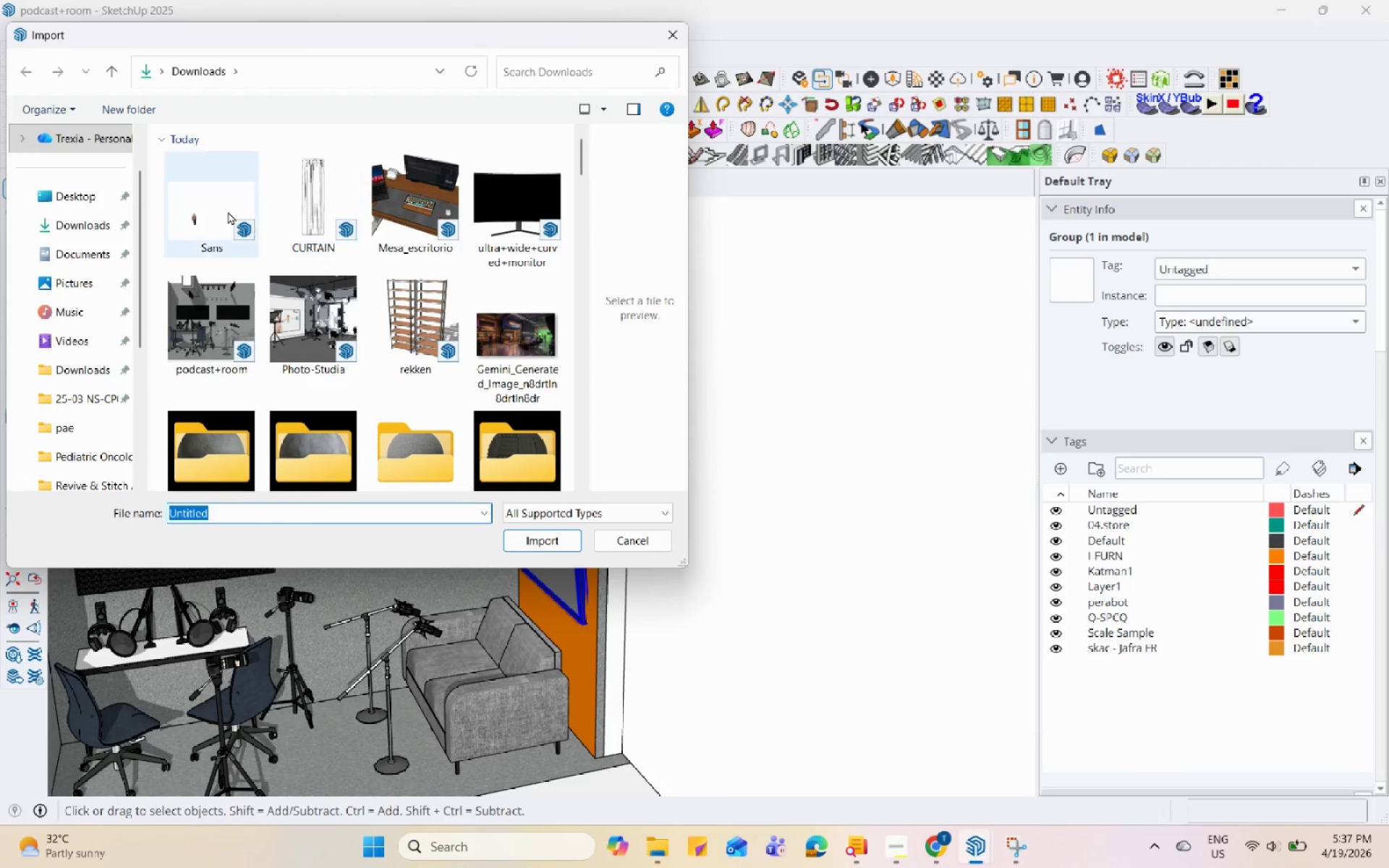 
scroll: coordinate [369, 238], scroll_direction: up, amount: 4.0
 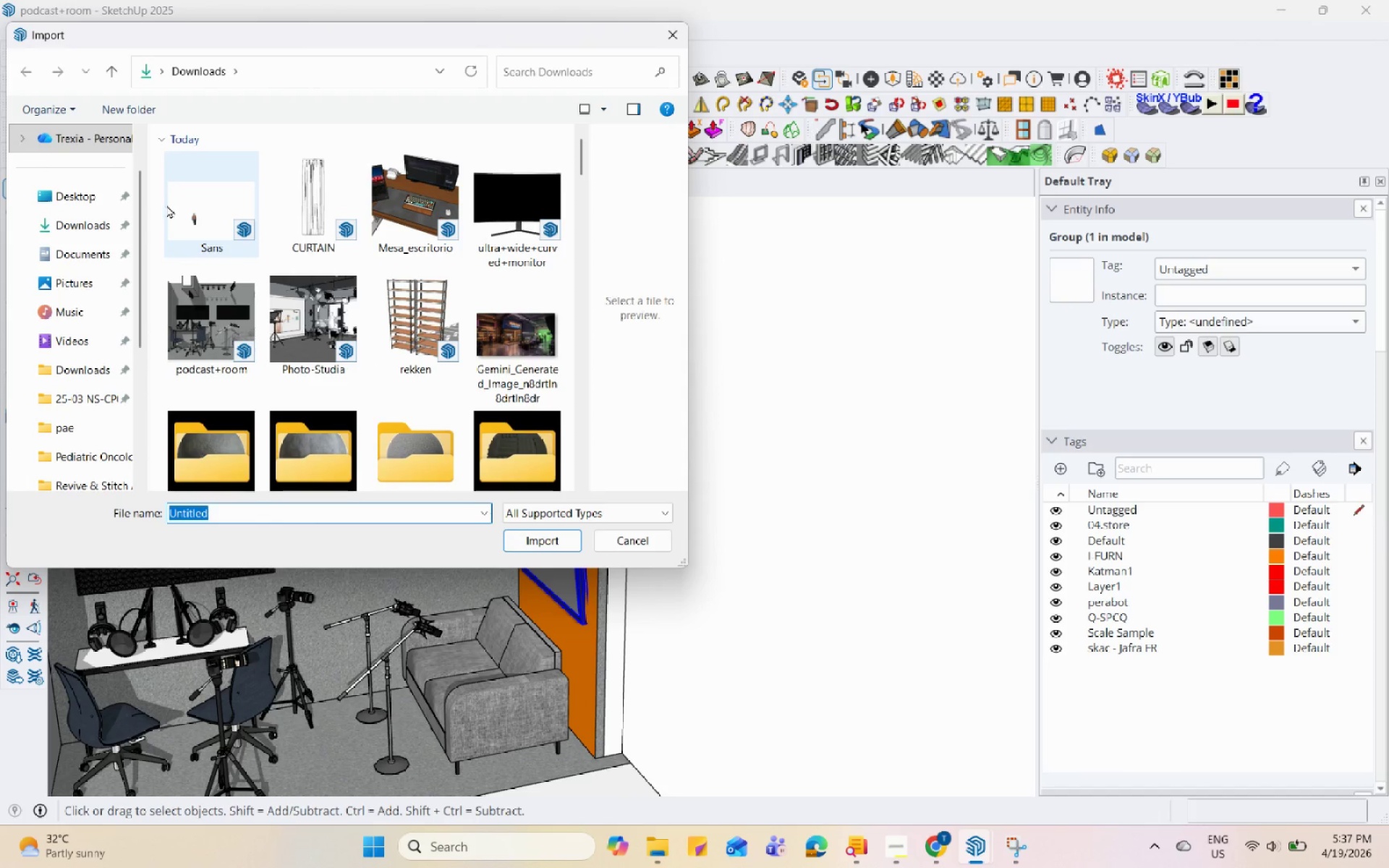 
left_click([186, 200])
 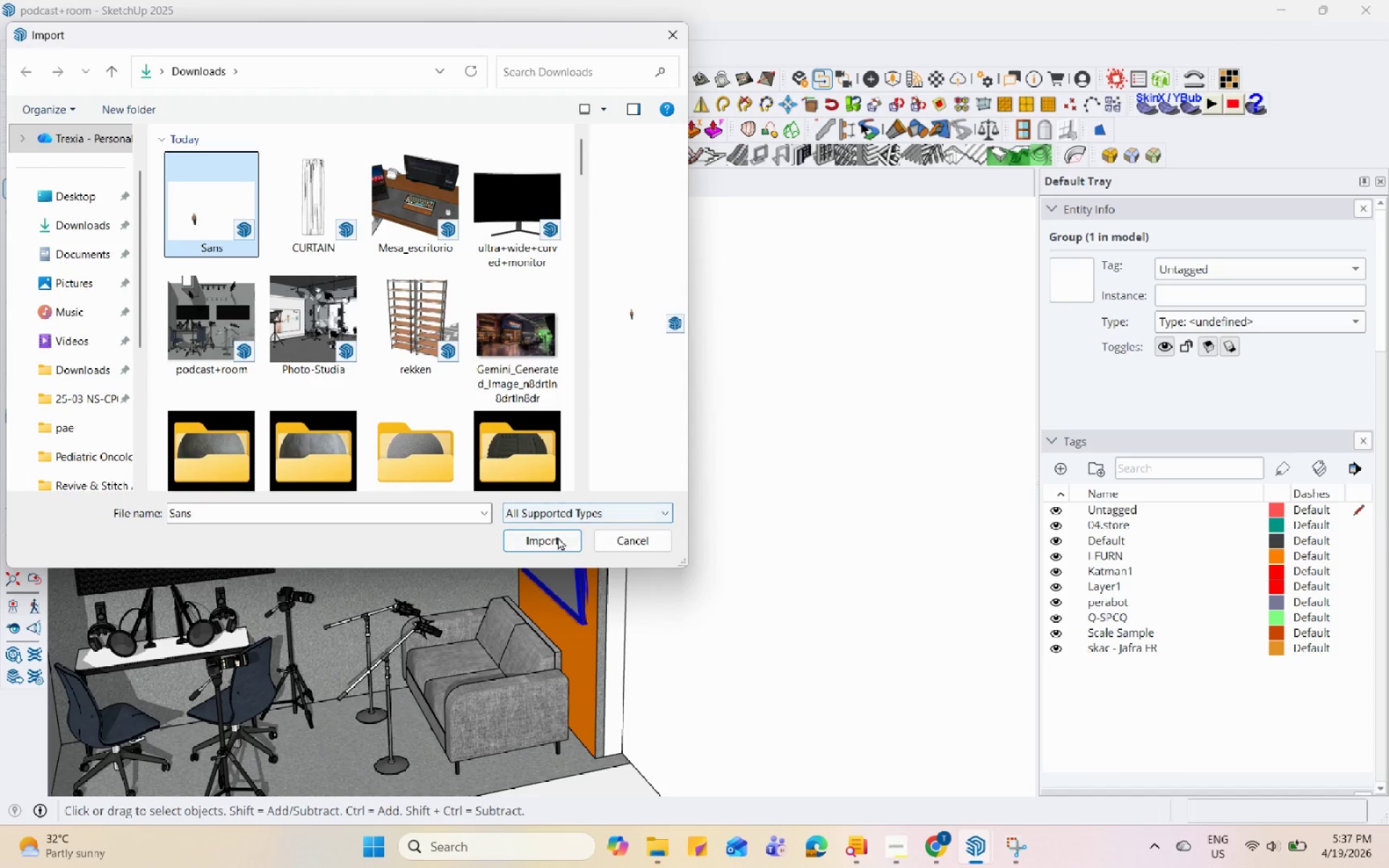 
left_click([556, 541])
 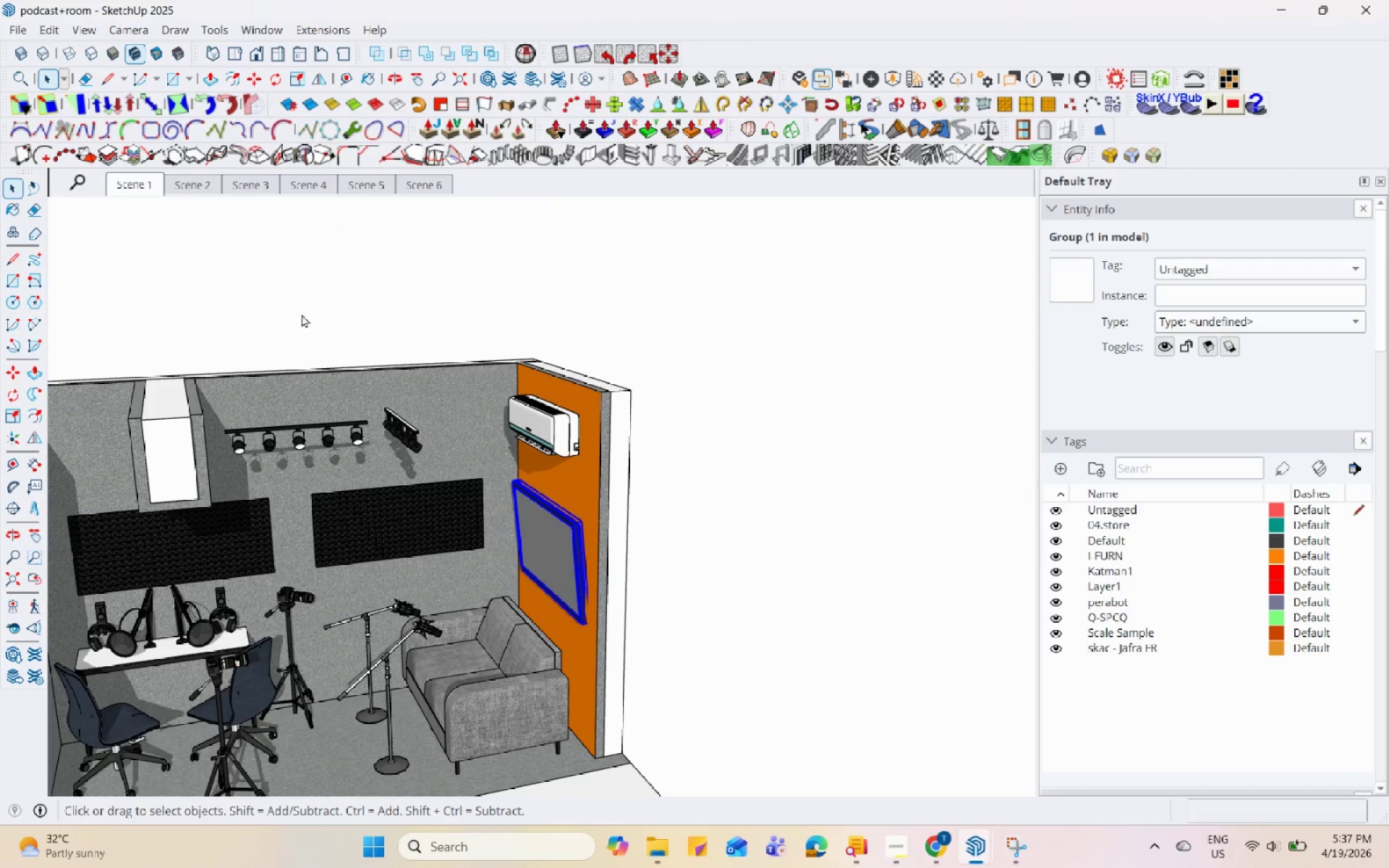 
scroll: coordinate [496, 456], scroll_direction: down, amount: 17.0
 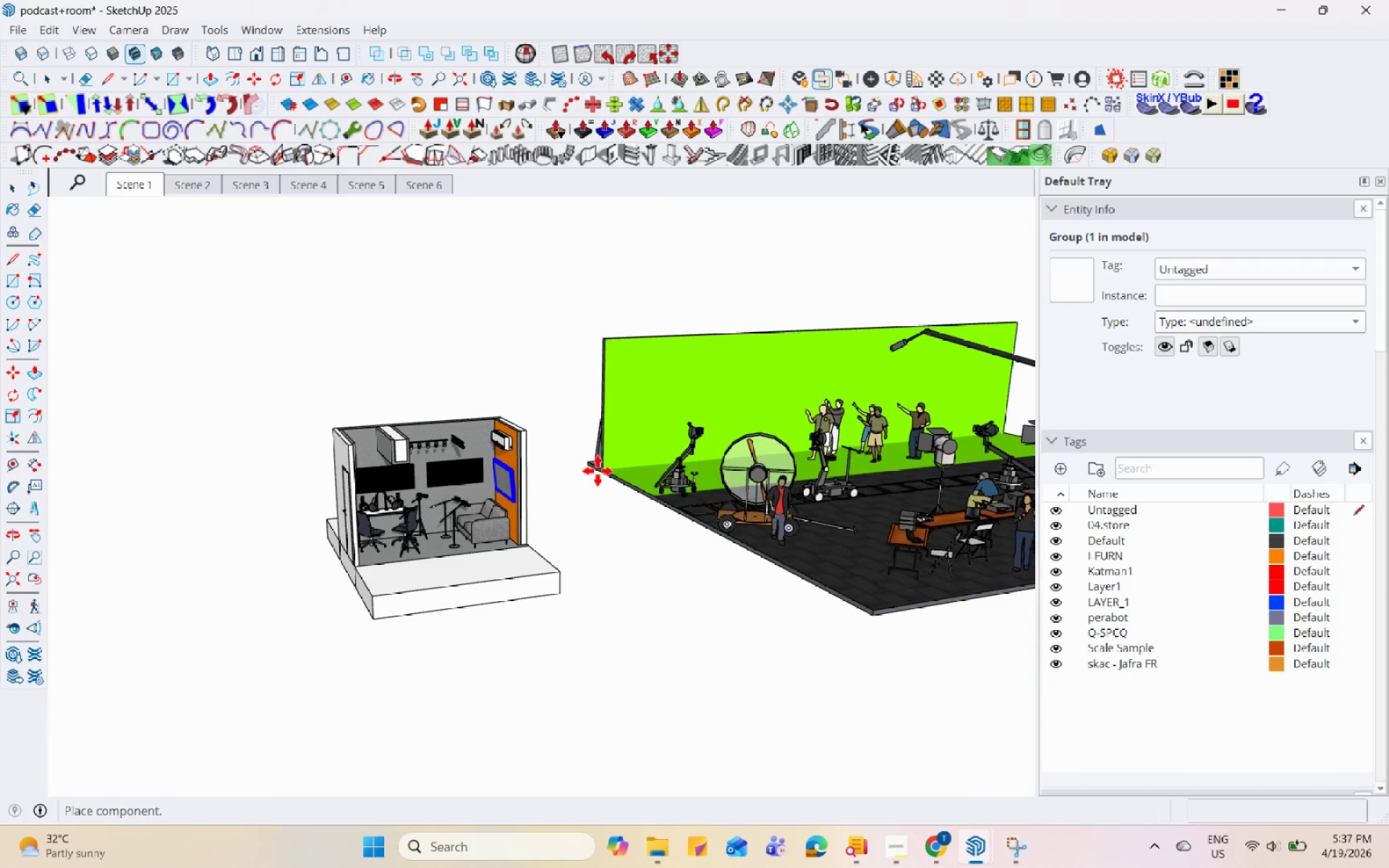 
key(Space)
 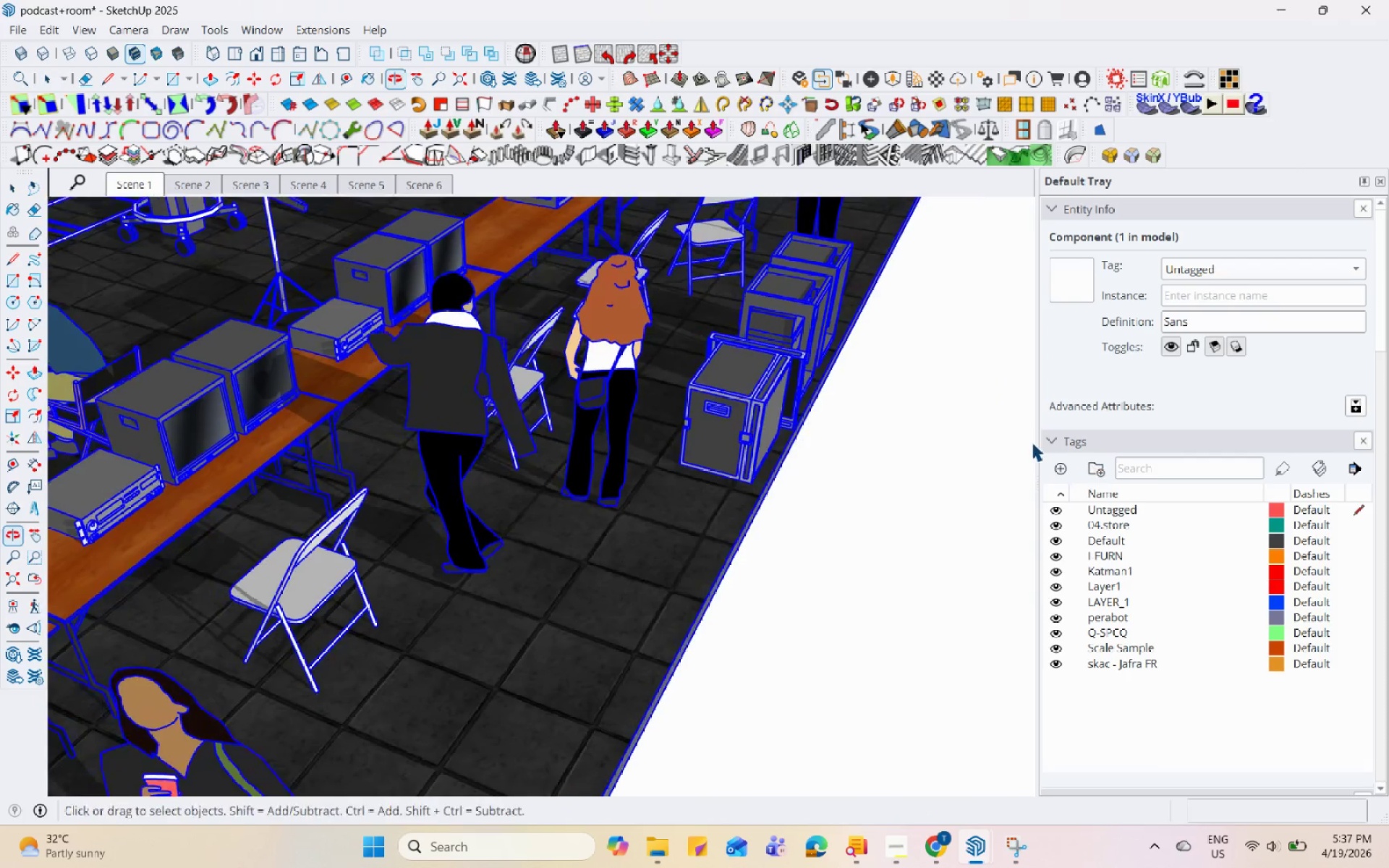 
scroll: coordinate [490, 244], scroll_direction: up, amount: 15.0
 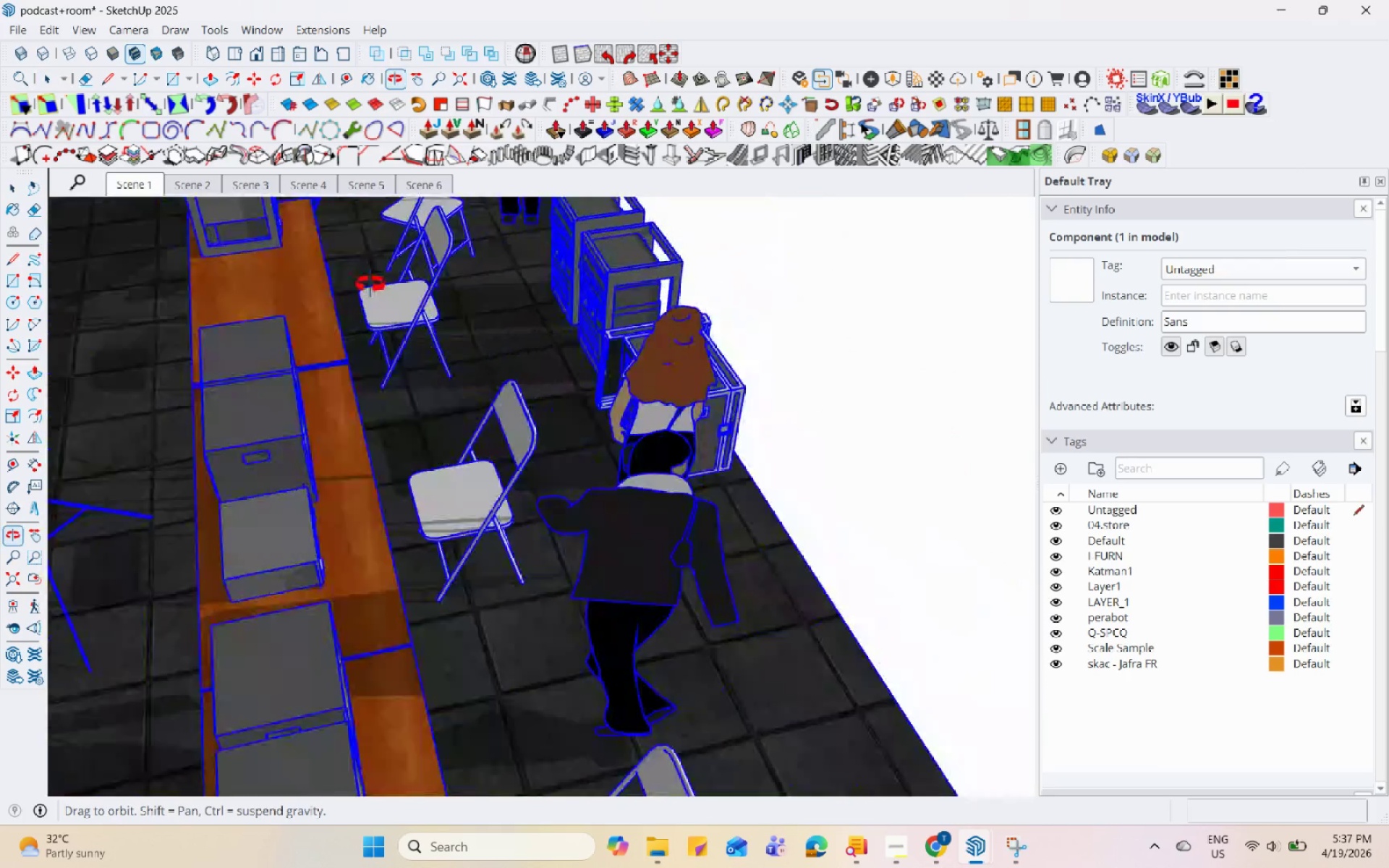 
left_click([524, 563])
 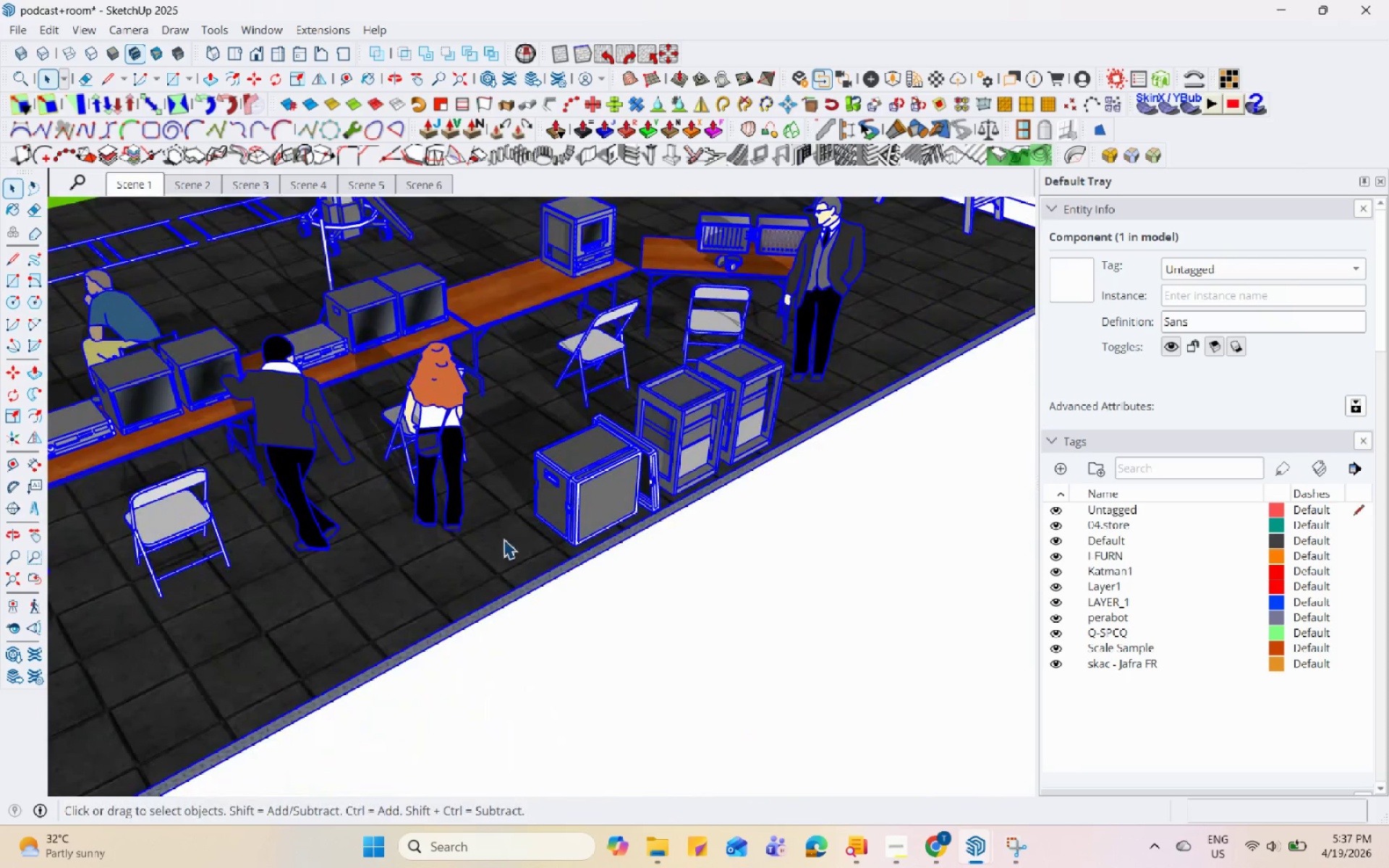 
scroll: coordinate [167, 419], scroll_direction: down, amount: 5.0
 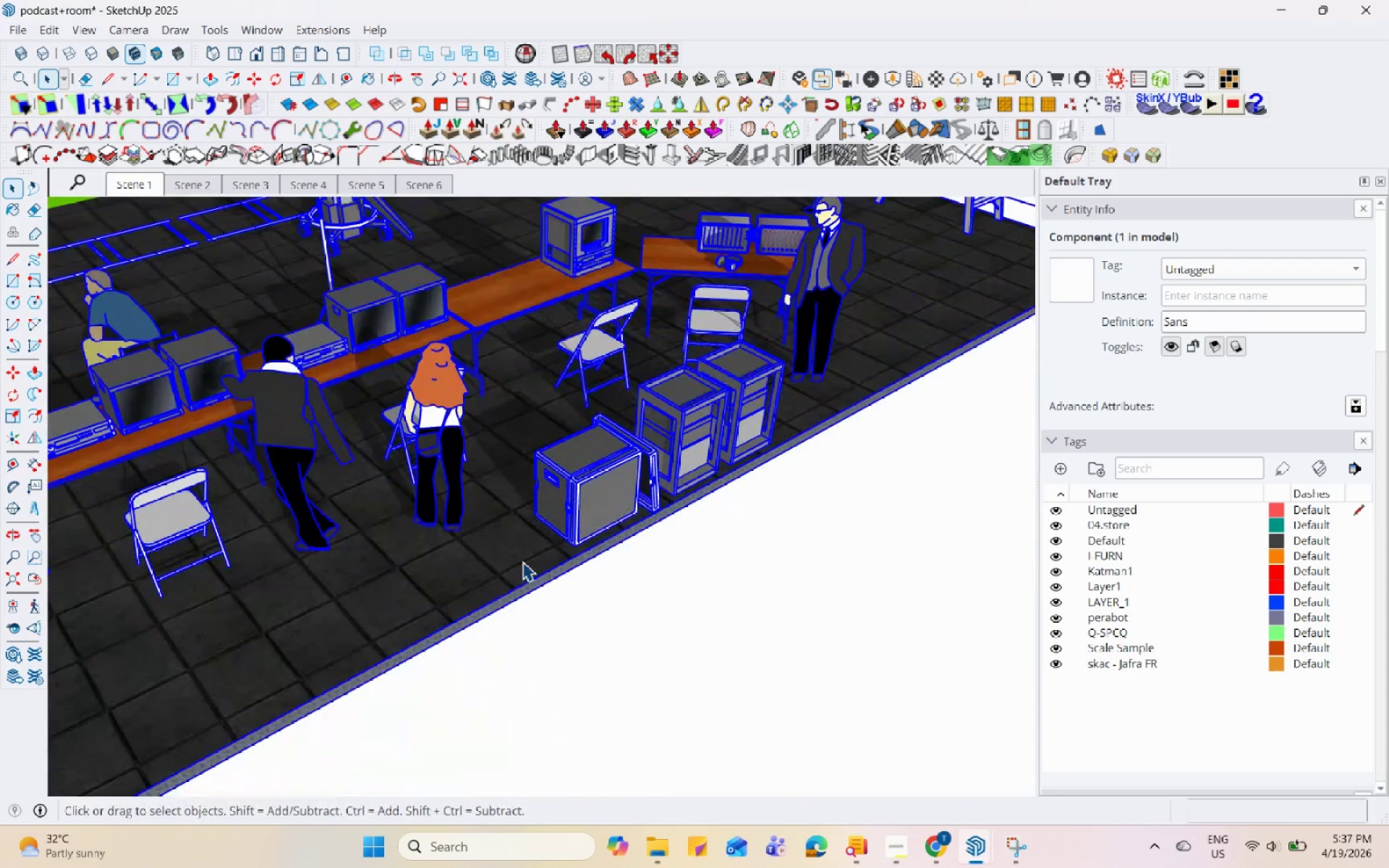 
left_click([378, 288])
 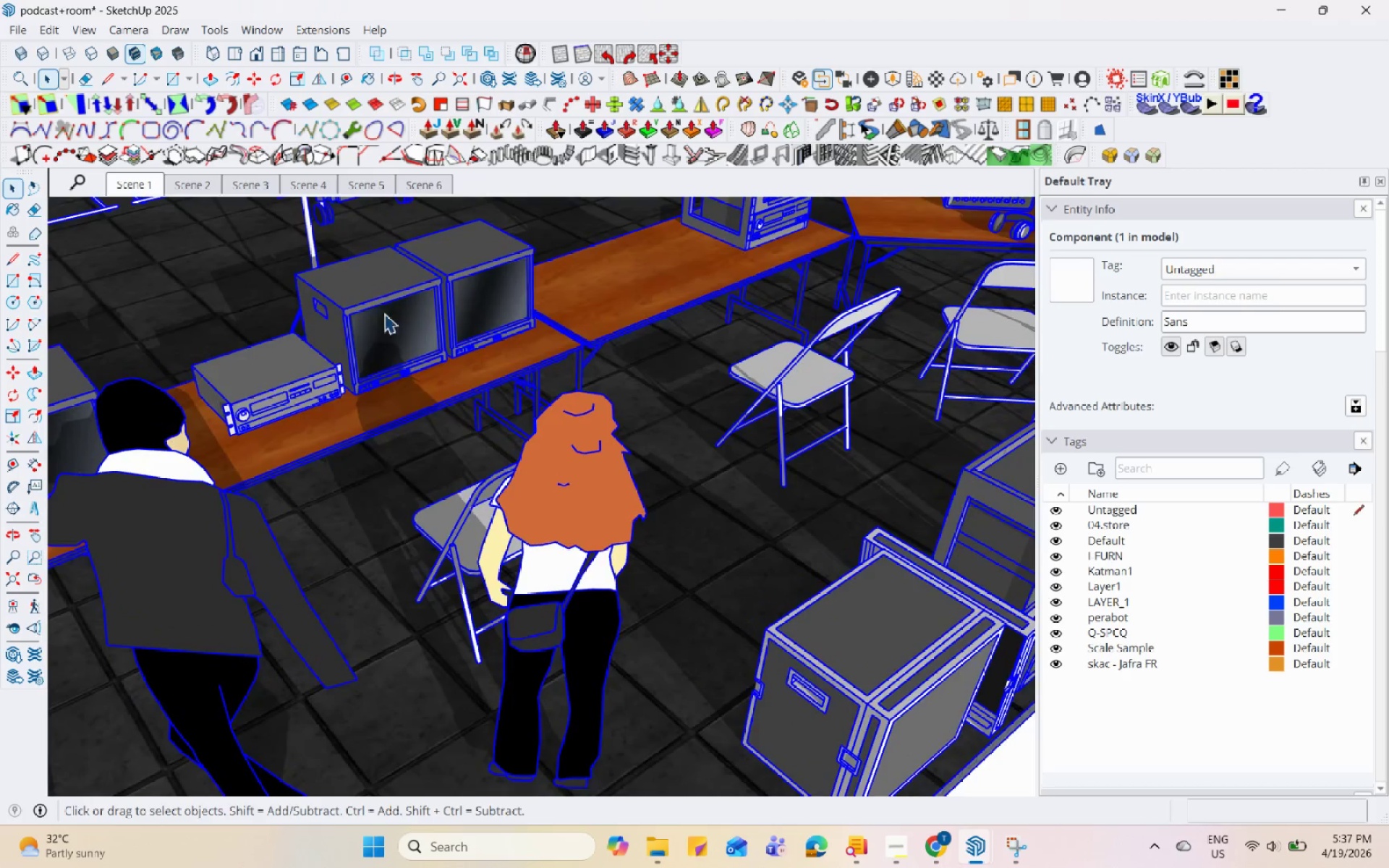 
scroll: coordinate [388, 284], scroll_direction: up, amount: 7.0
 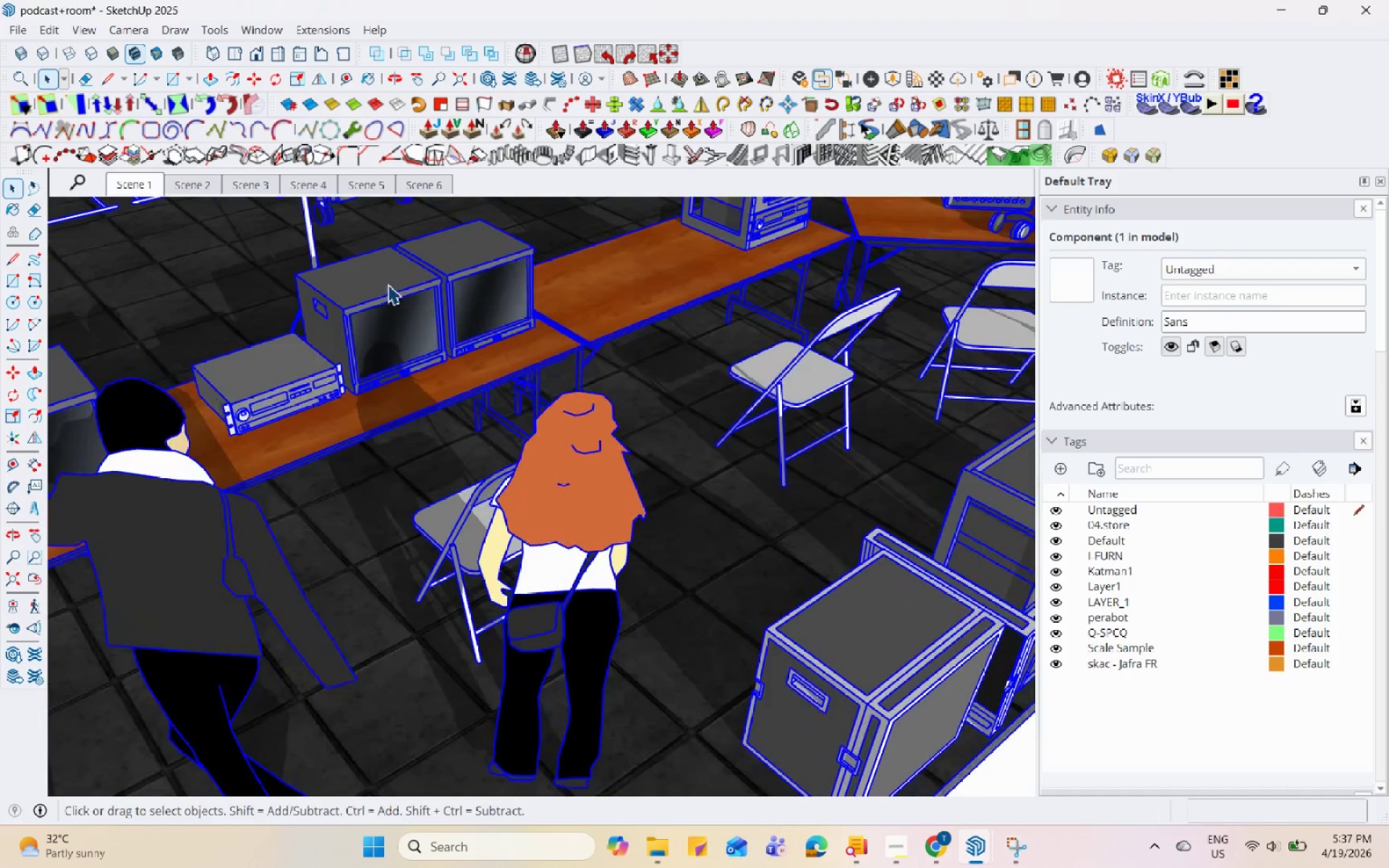 
left_click([789, 638])
 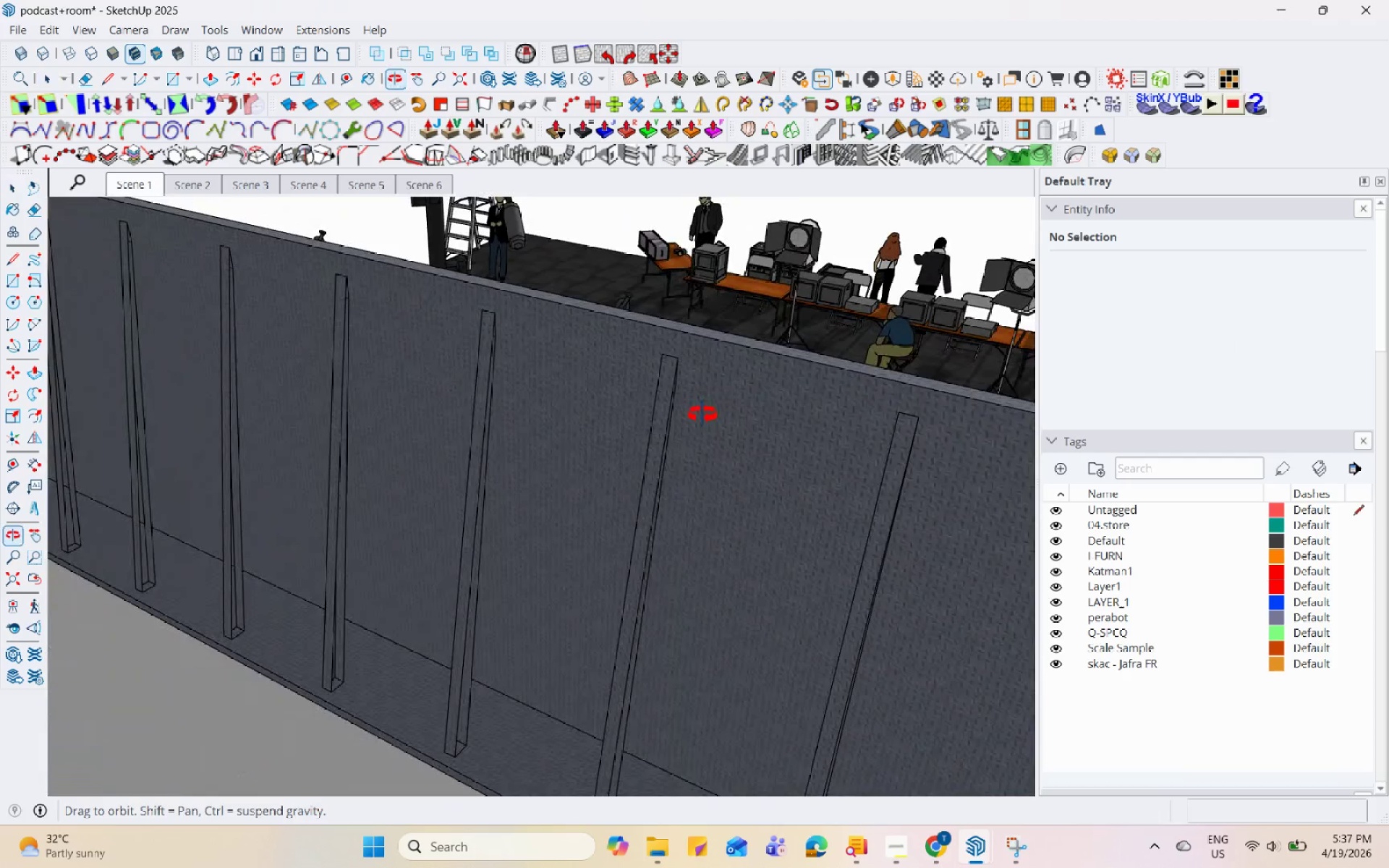 
scroll: coordinate [648, 640], scroll_direction: down, amount: 18.0
 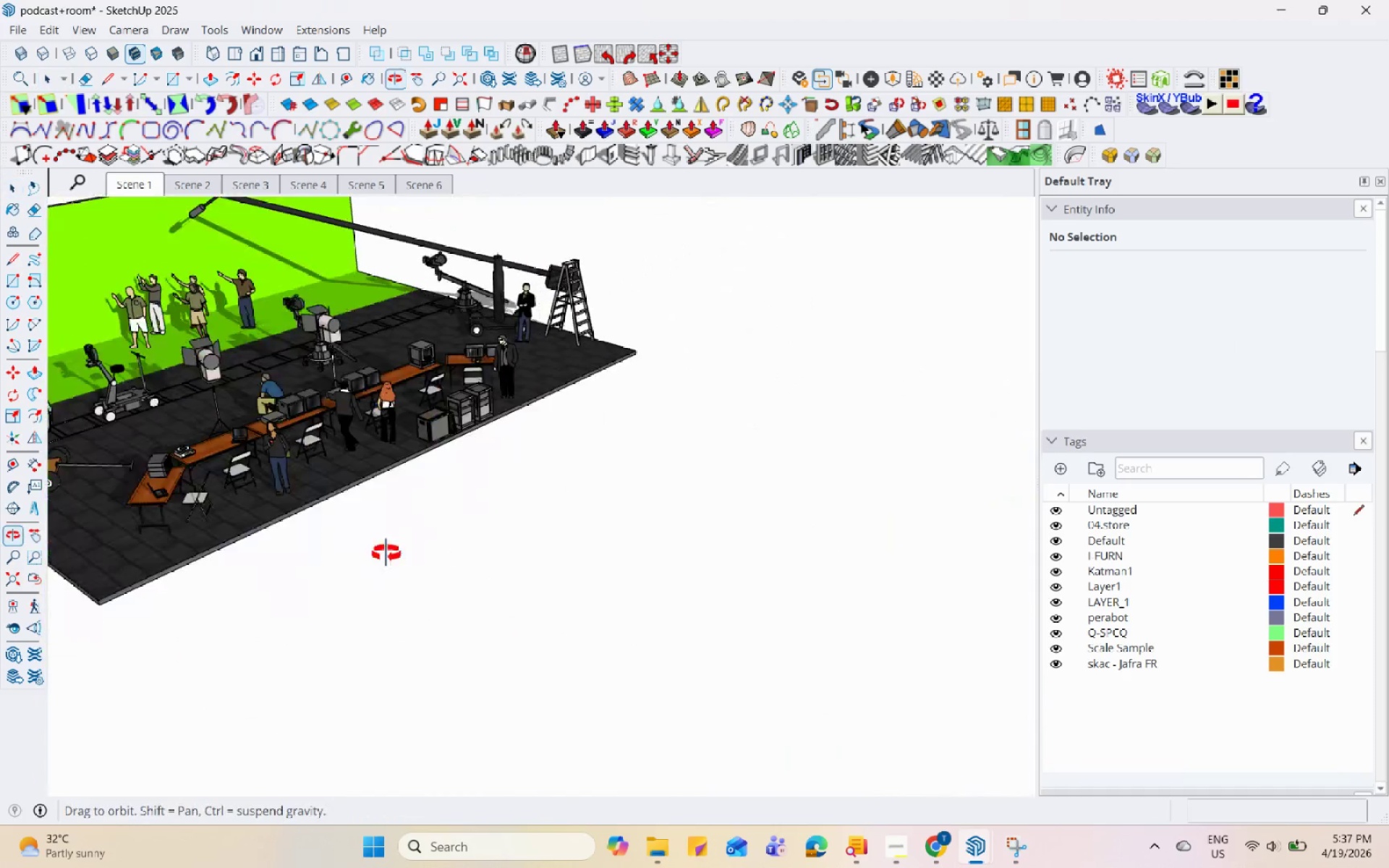 
left_click([532, 290])
 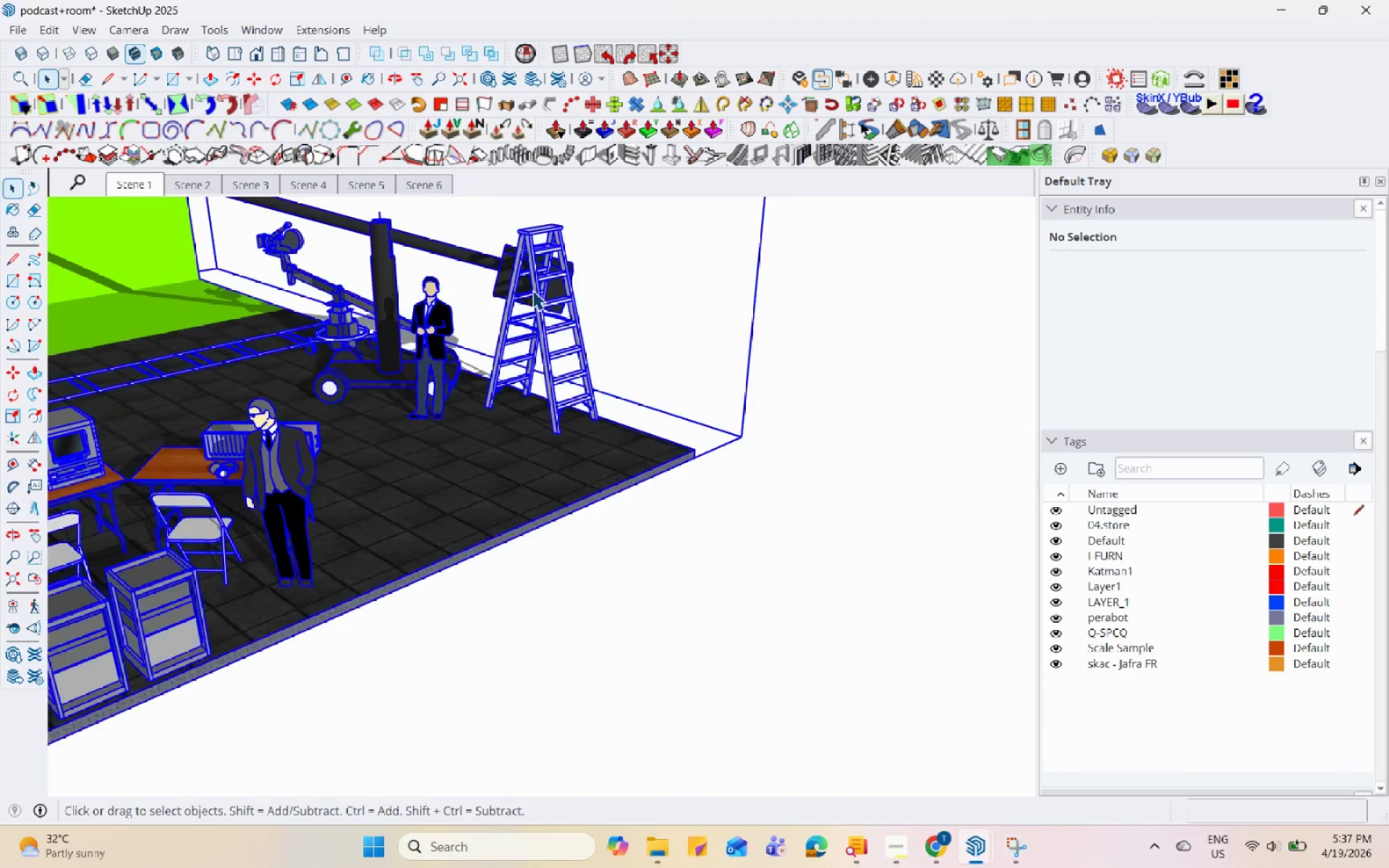 
scroll: coordinate [517, 306], scroll_direction: up, amount: 10.0
 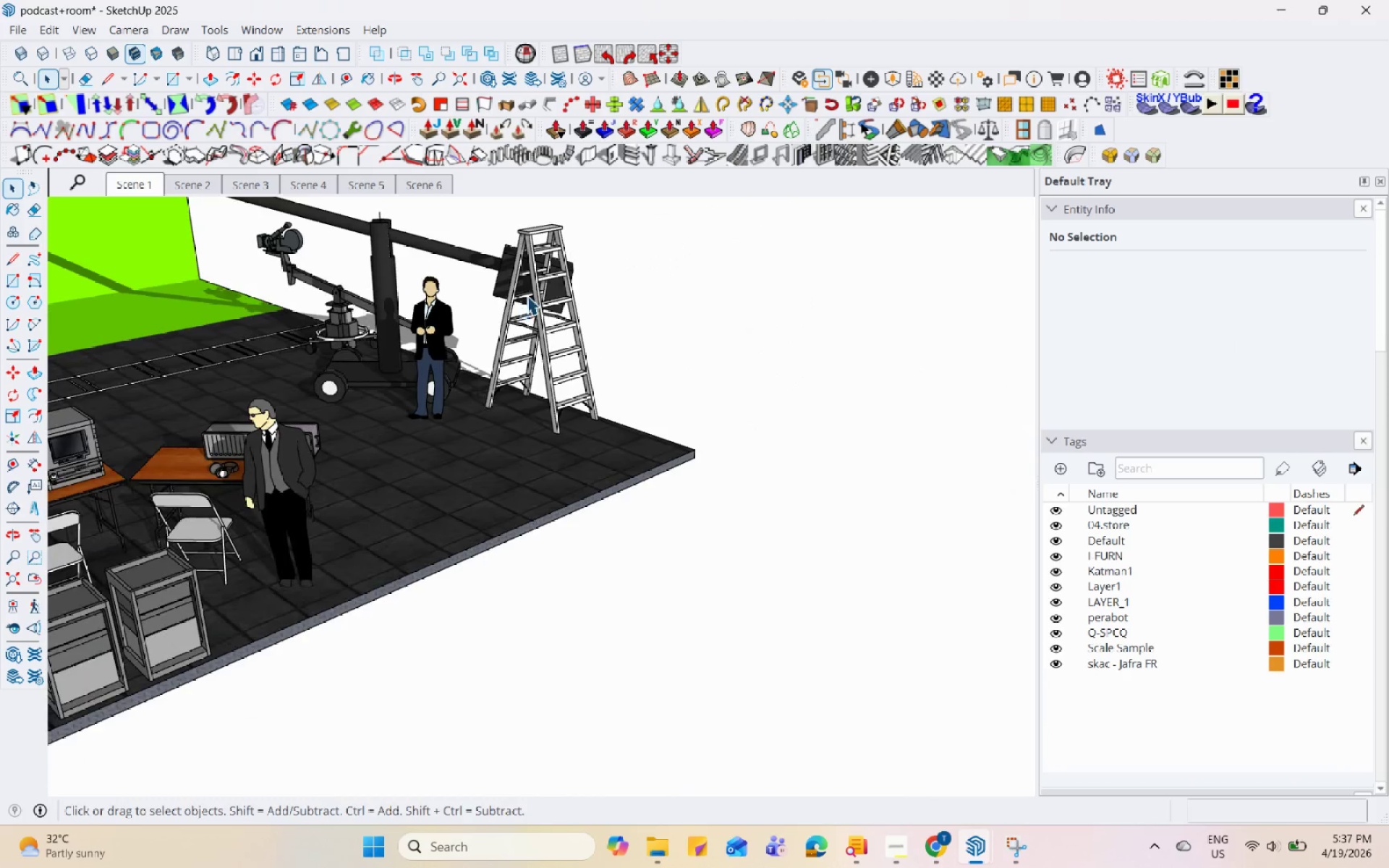 
double_click([550, 298])
 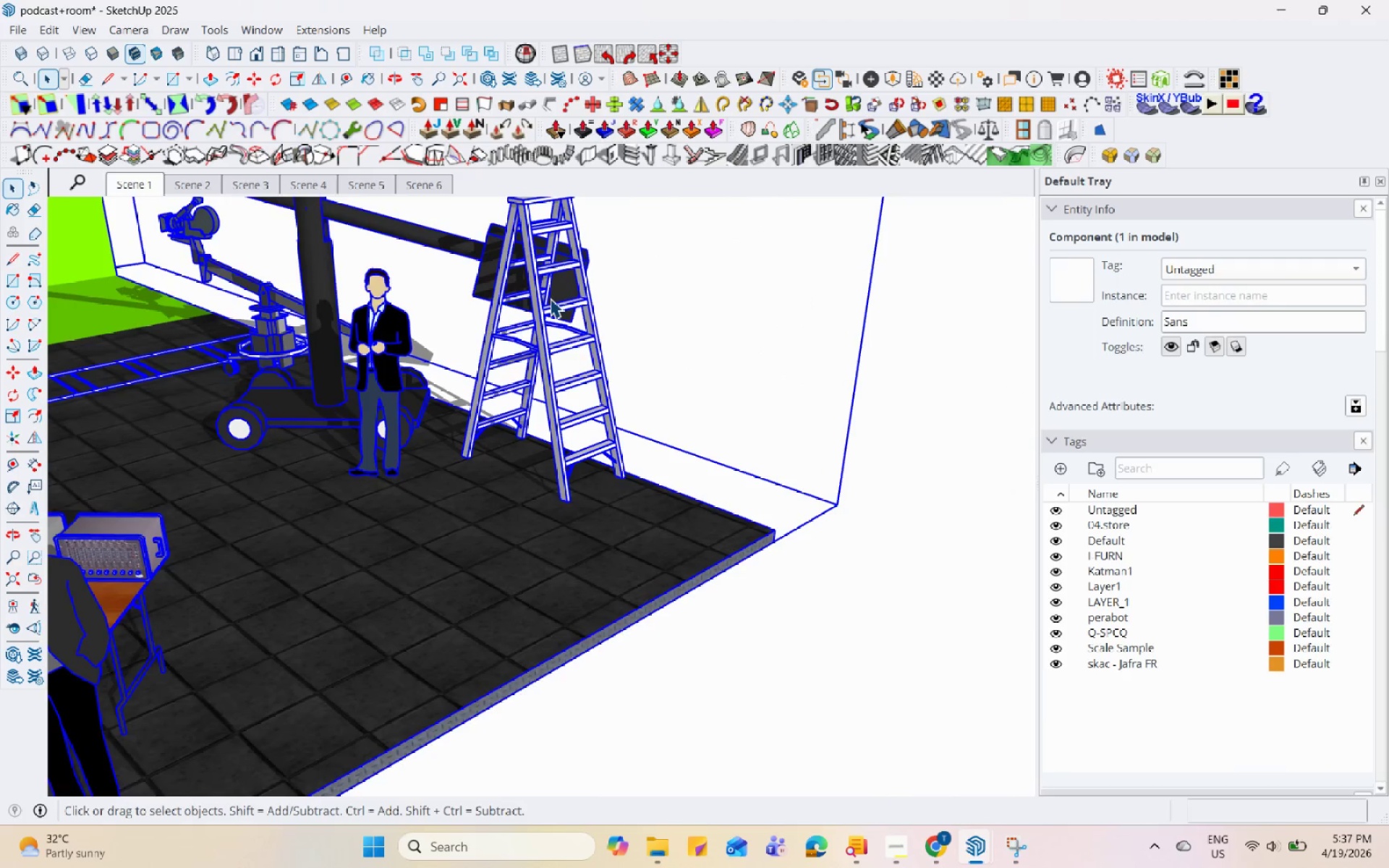 
scroll: coordinate [539, 294], scroll_direction: up, amount: 4.0
 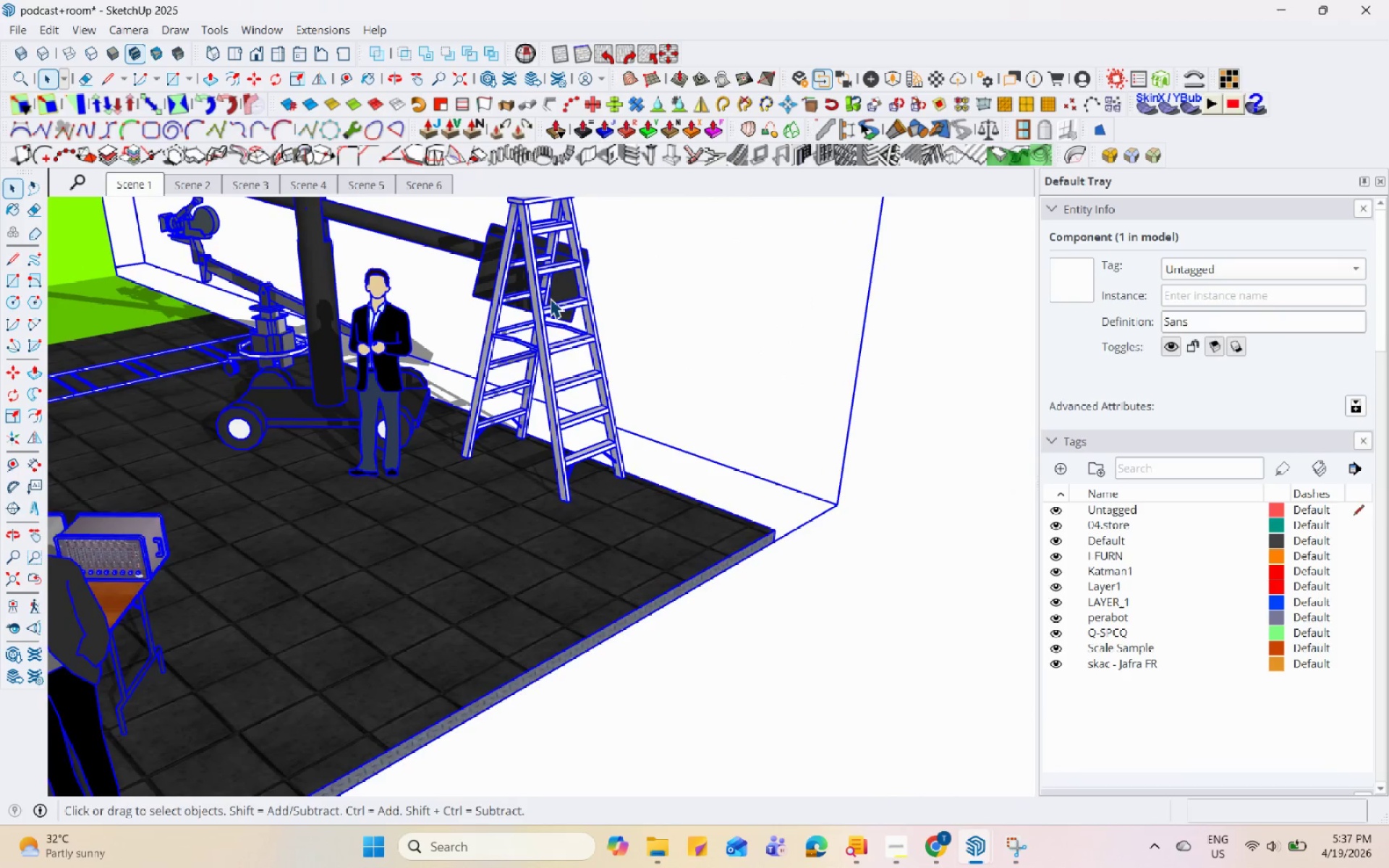 
triple_click([550, 298])
 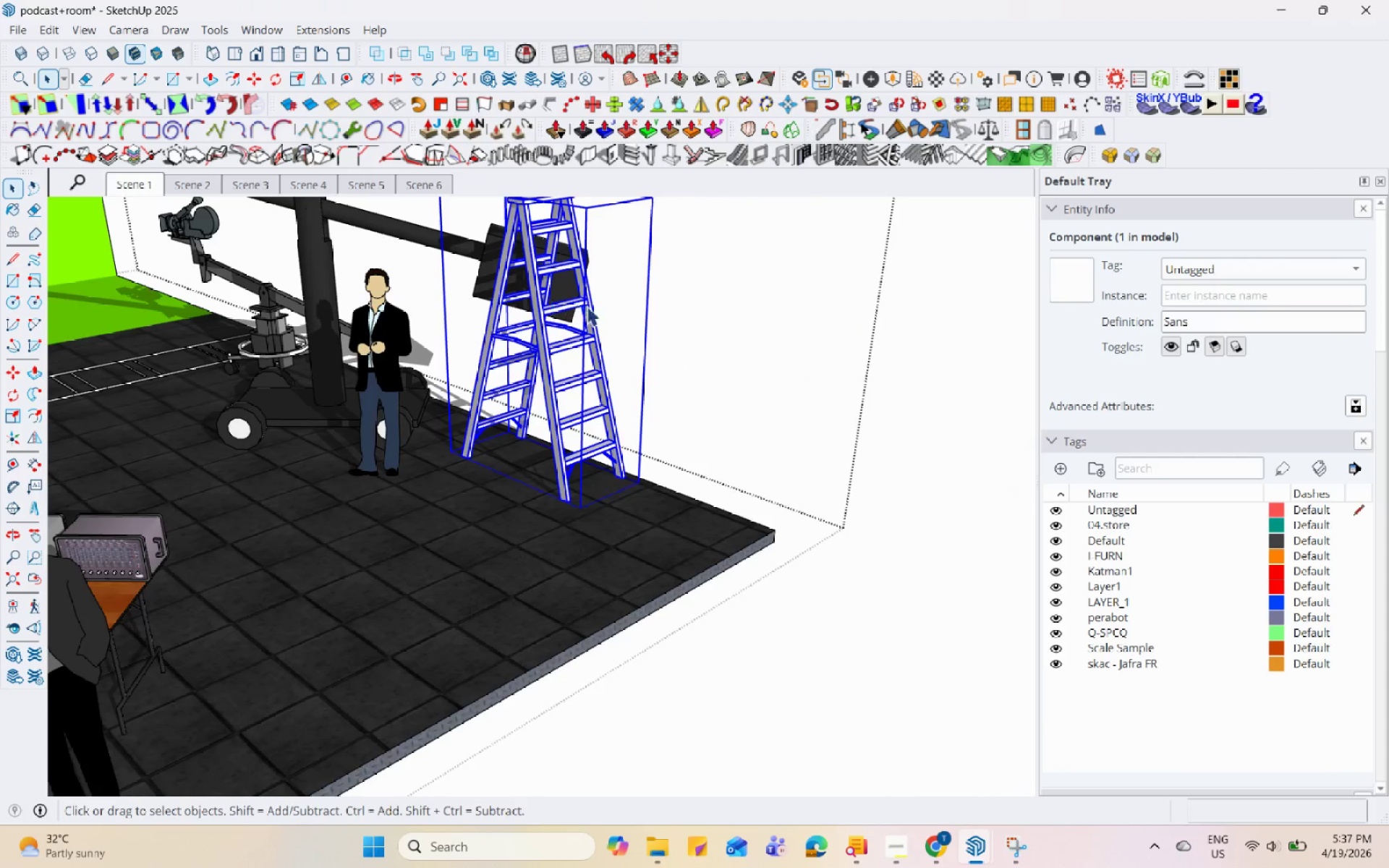 
key(Control+ControlLeft)
 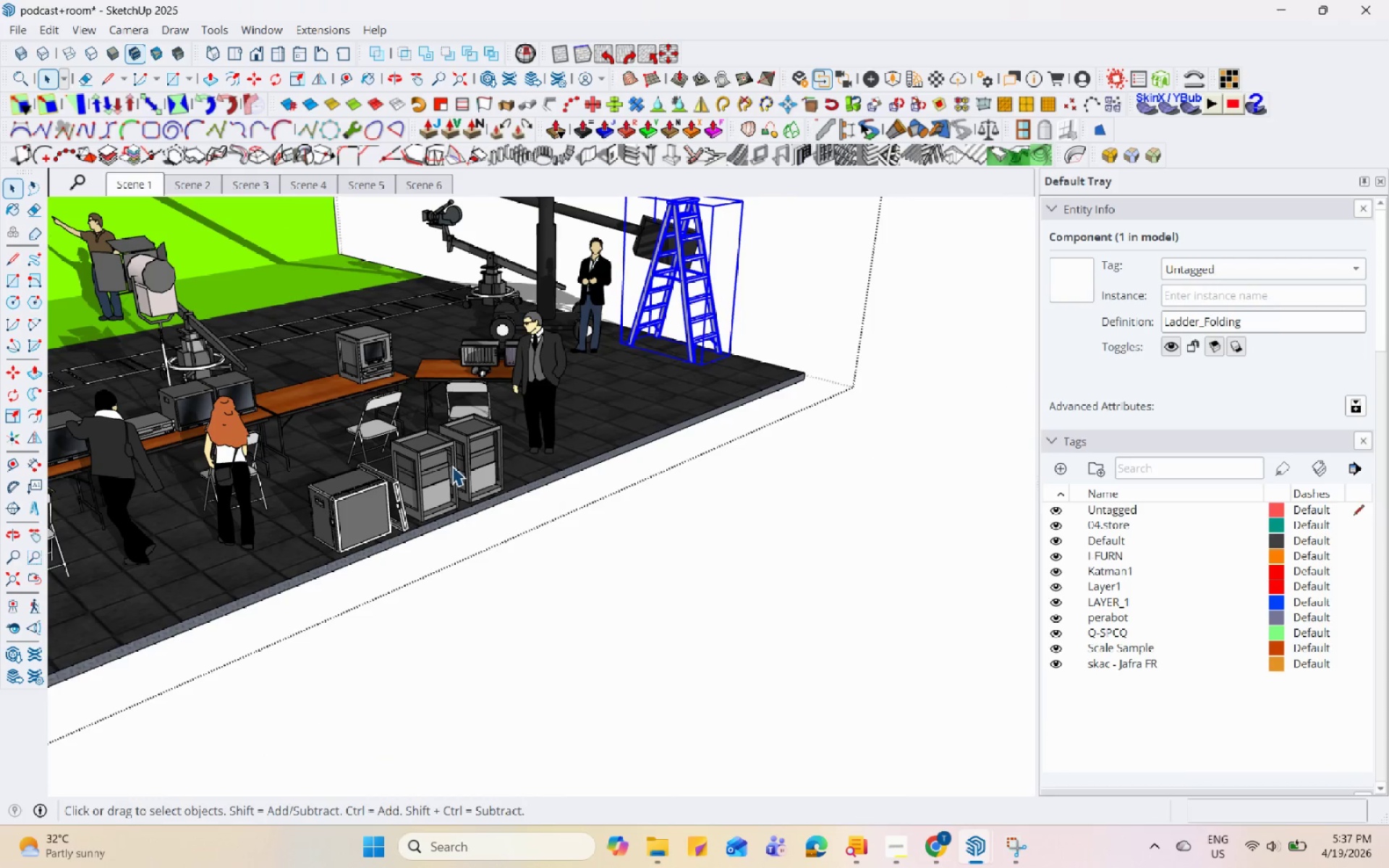 
scroll: coordinate [341, 508], scroll_direction: down, amount: 6.0
 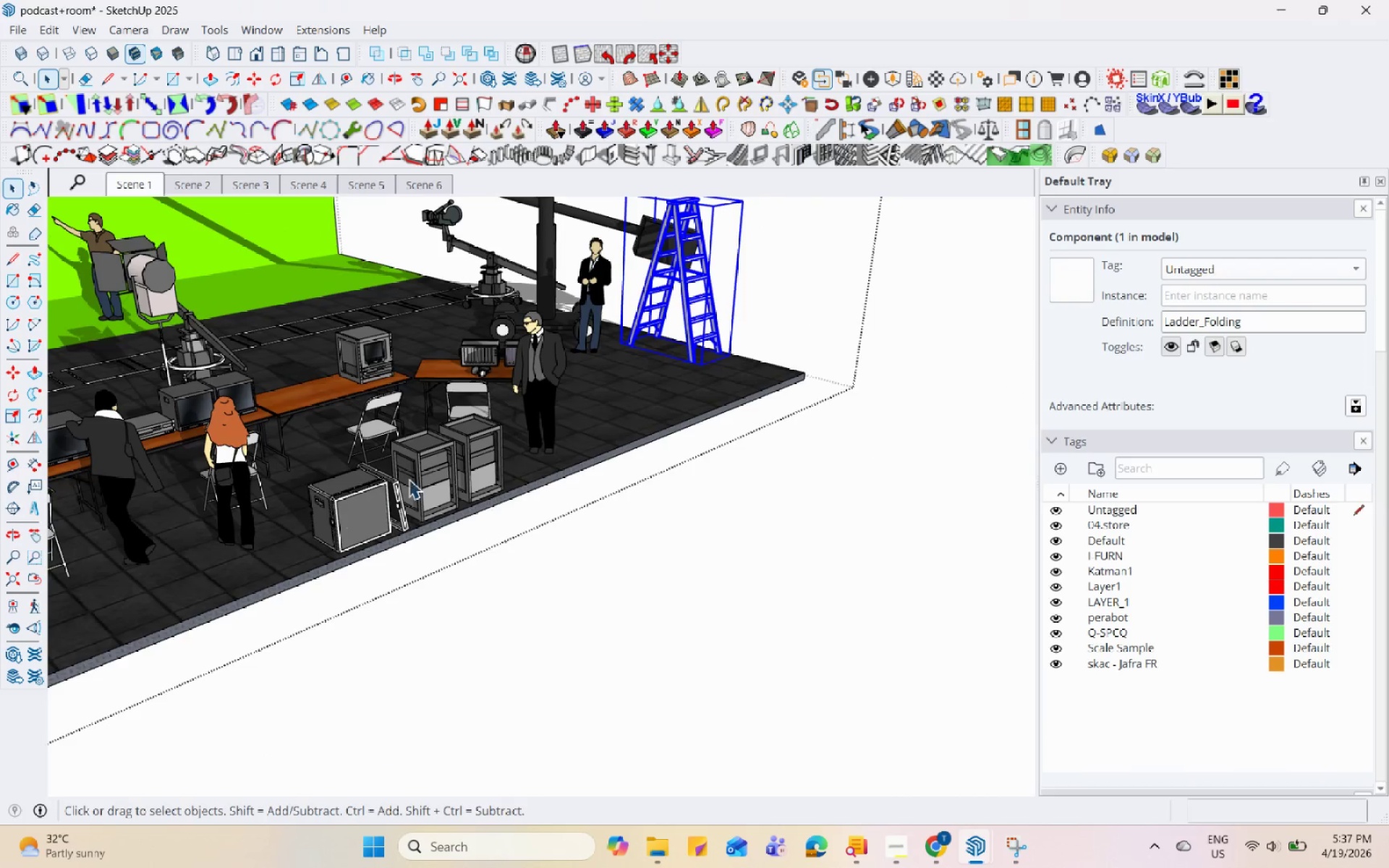 
scroll: coordinate [378, 371], scroll_direction: up, amount: 6.0
 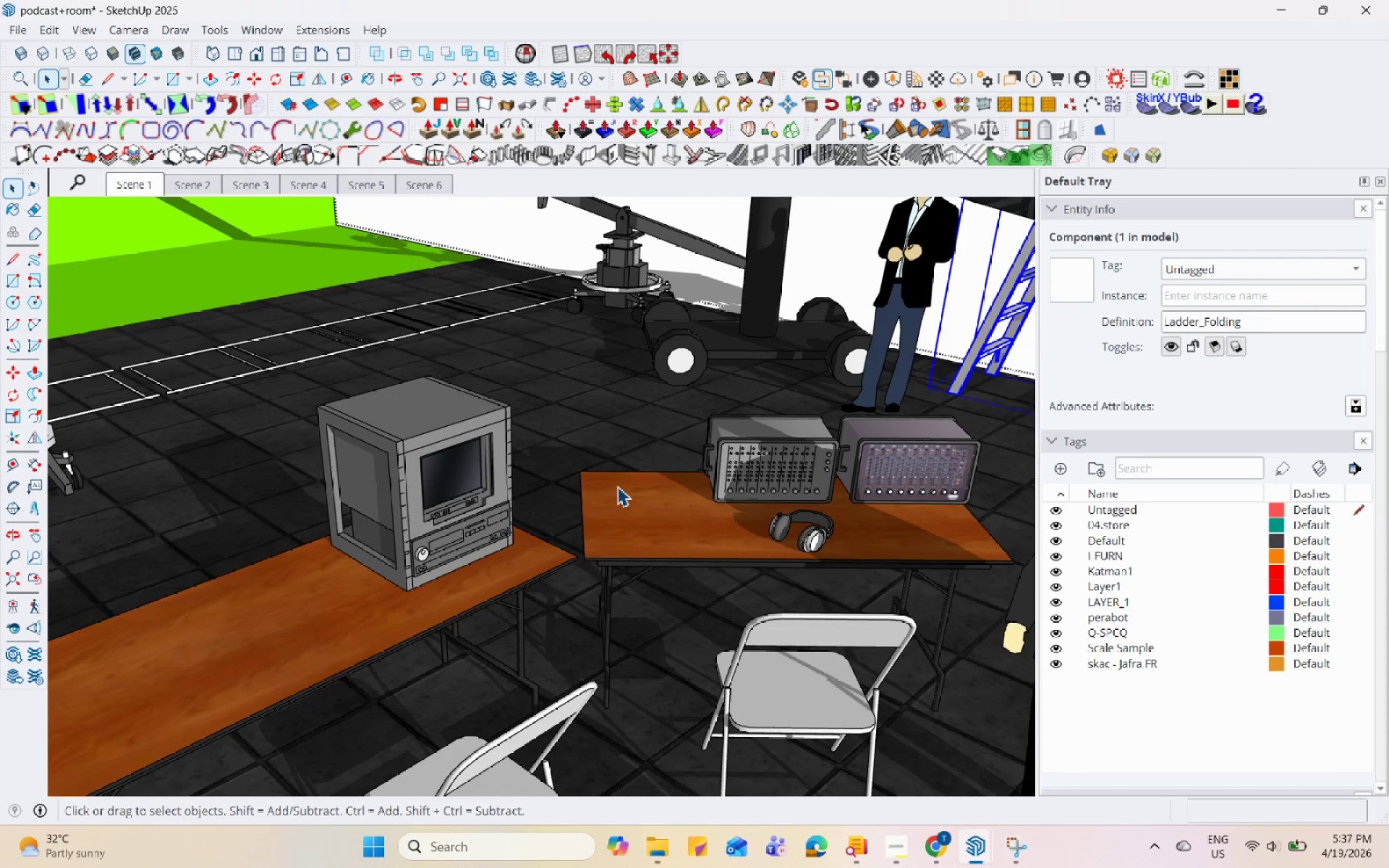 
scroll: coordinate [490, 375], scroll_direction: down, amount: 6.0
 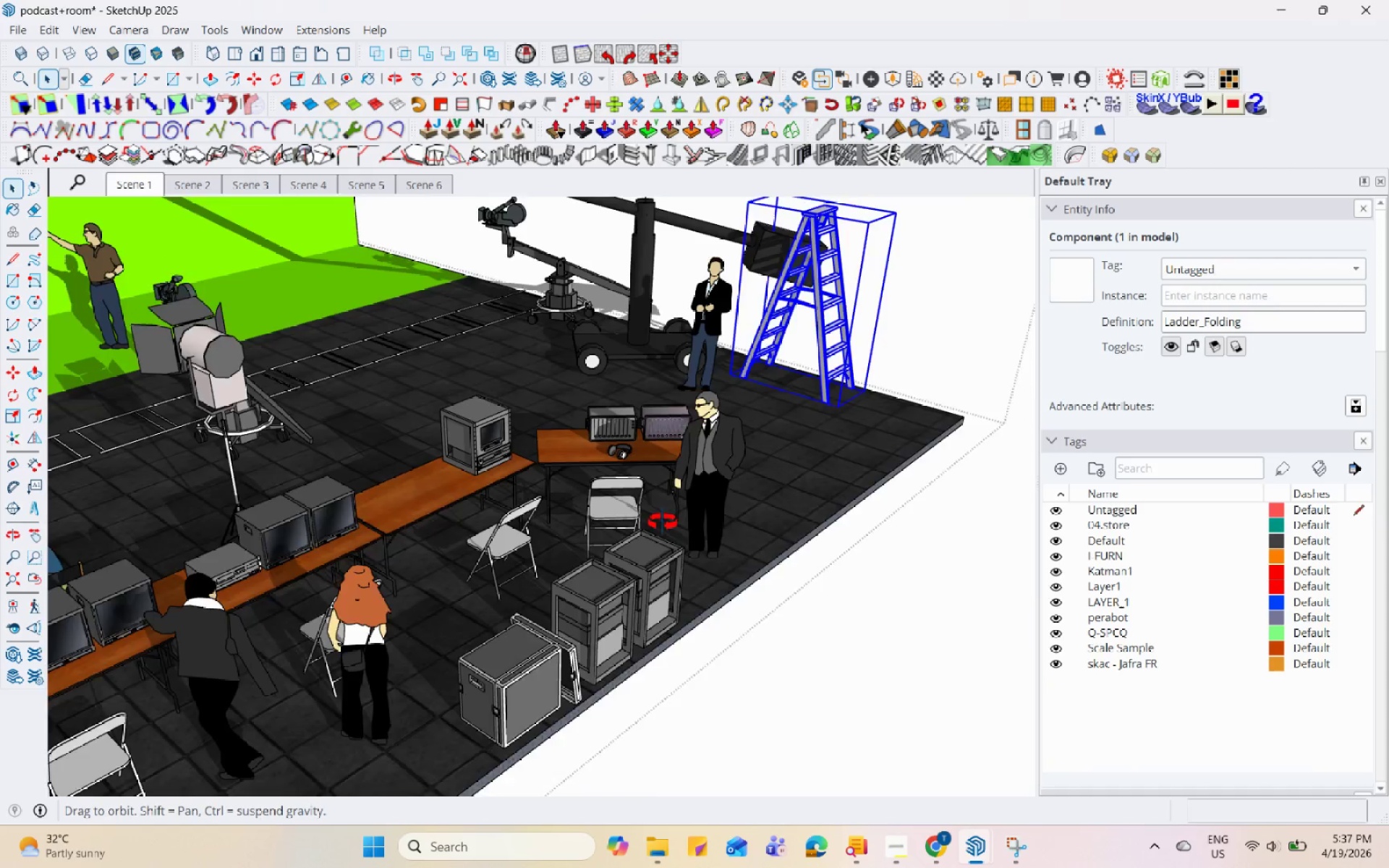 
hold_key(key=ControlLeft, duration=1.62)
left_click([694, 386])
 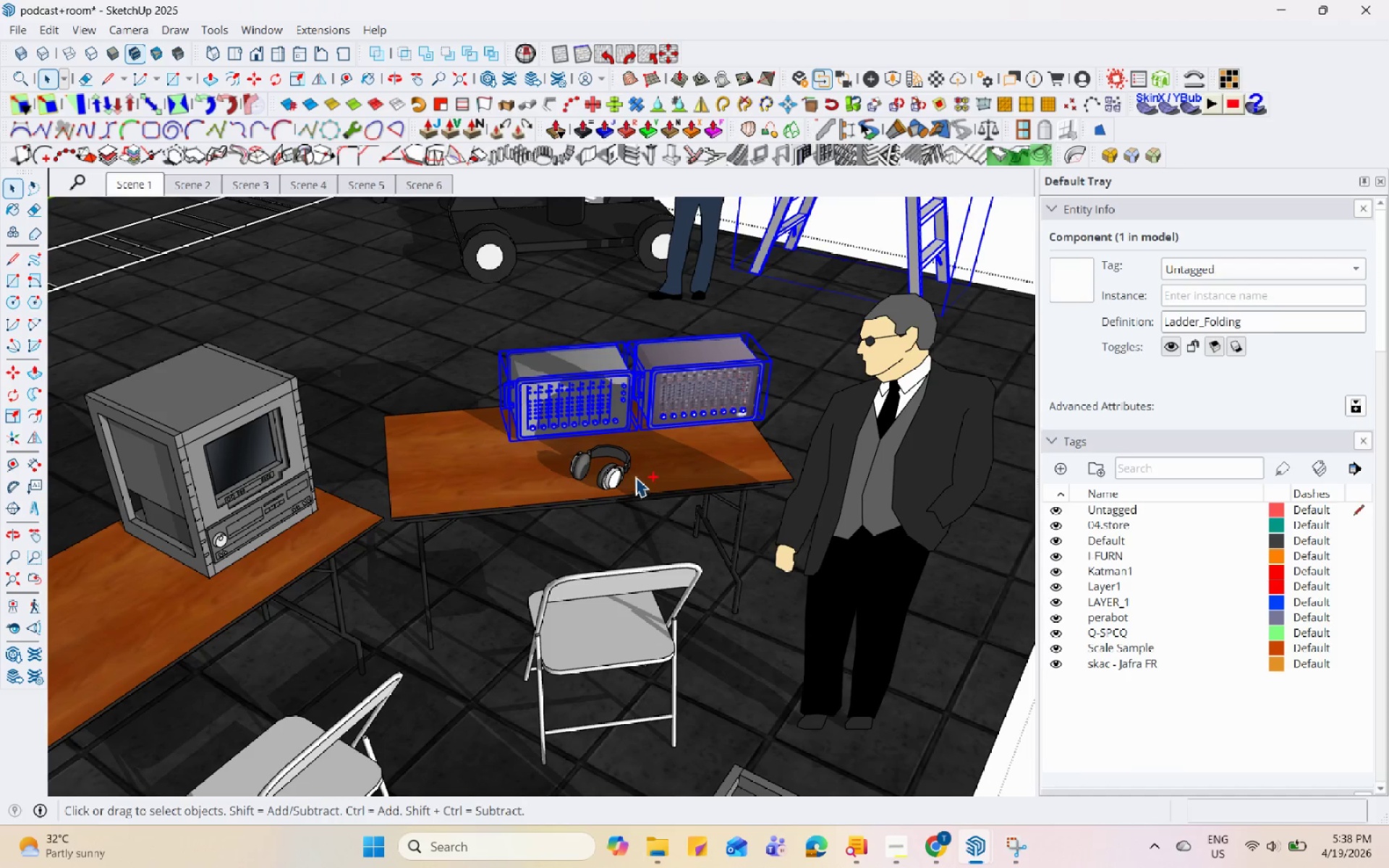 
scroll: coordinate [681, 449], scroll_direction: up, amount: 9.0
 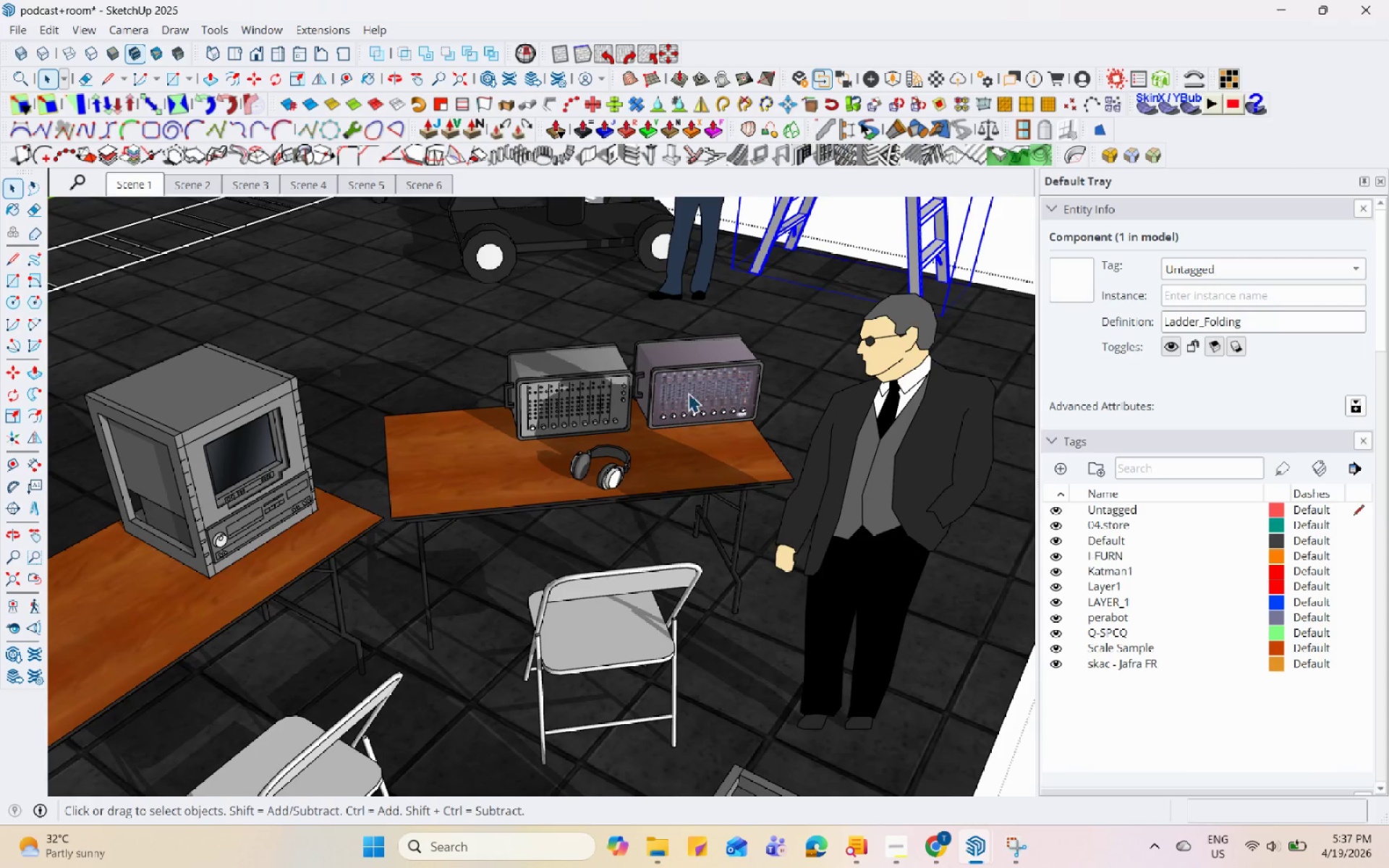 
left_click([619, 465])
 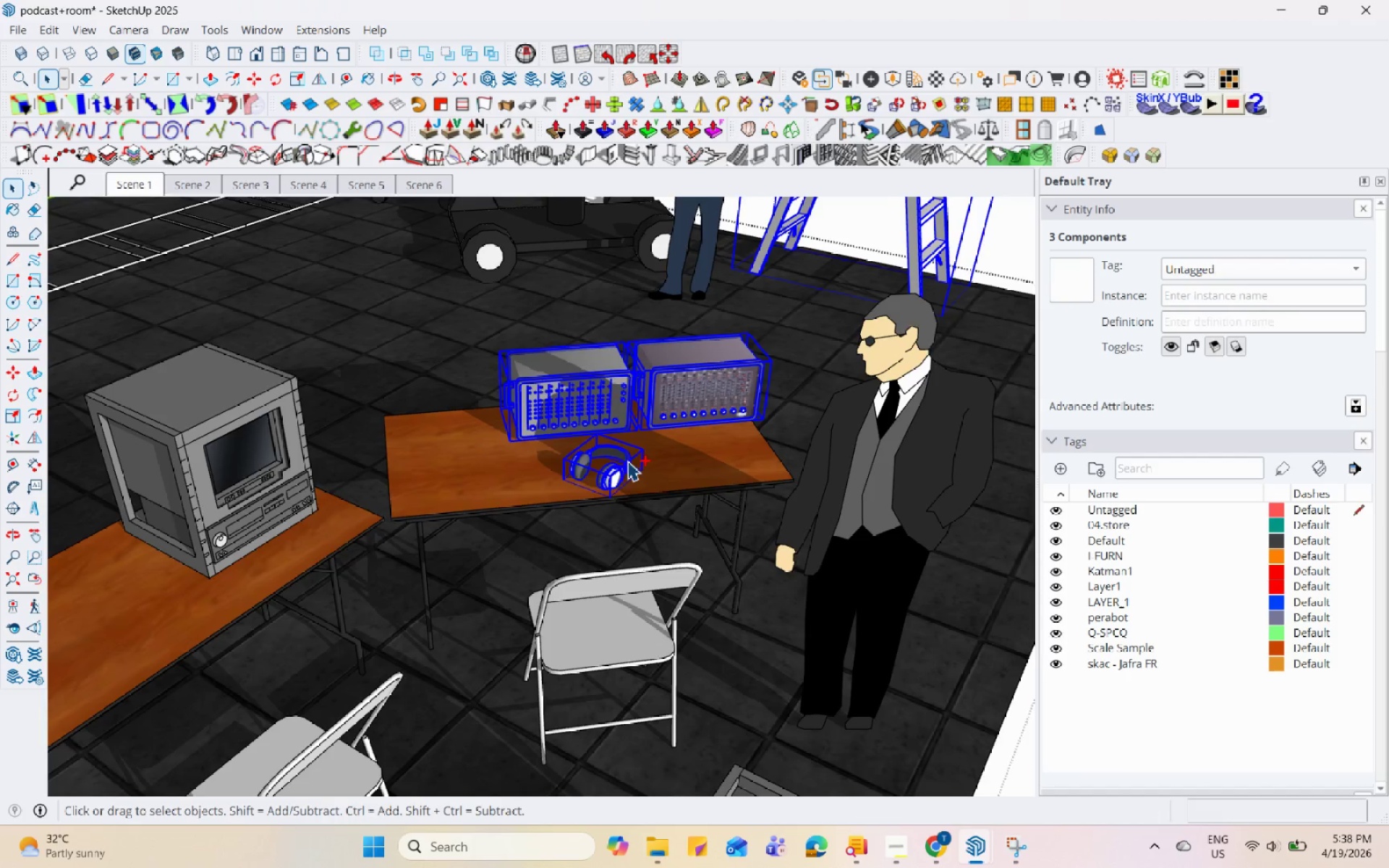 
hold_key(key=ControlLeft, duration=0.36)
left_click([641, 445])
 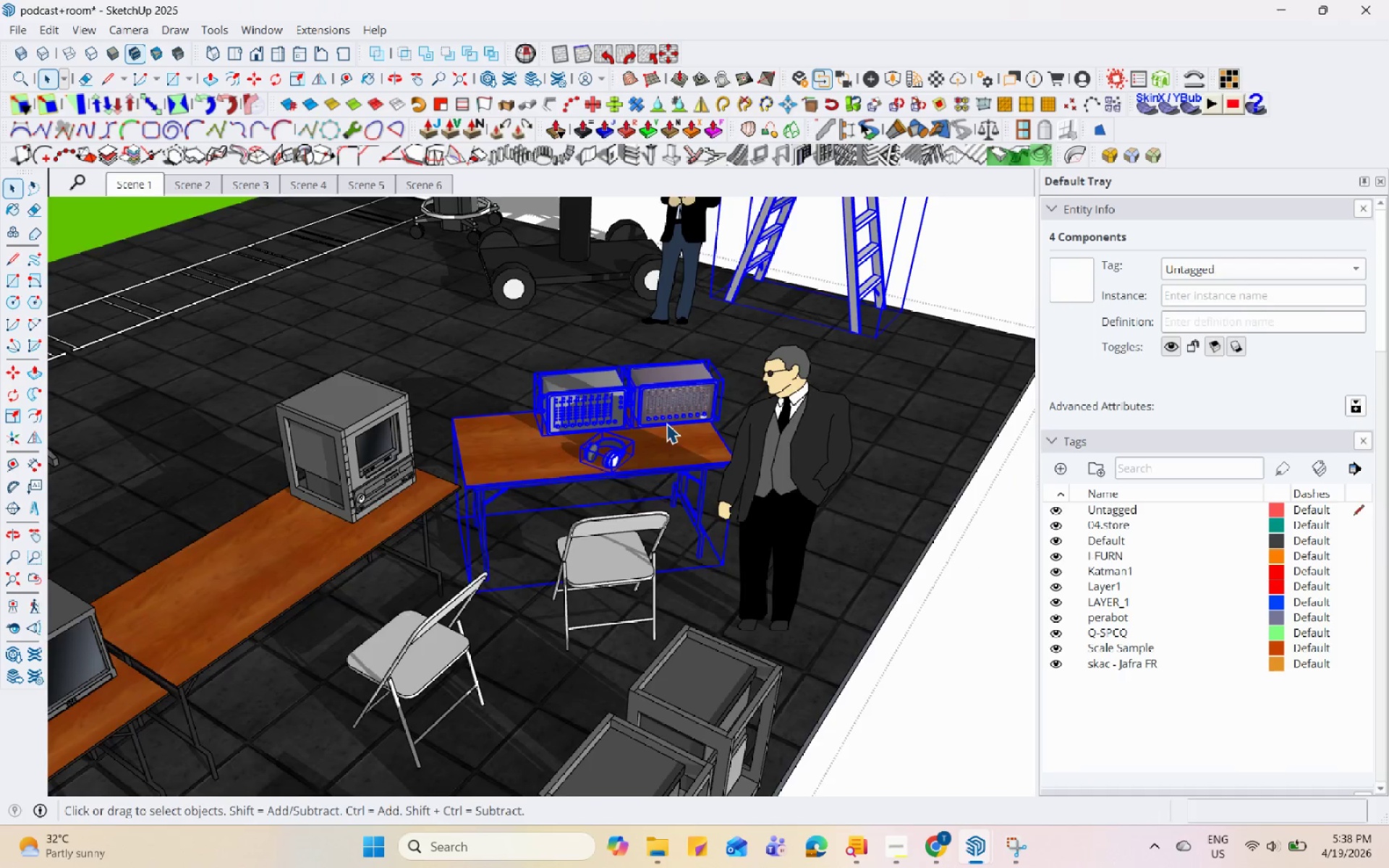 
scroll: coordinate [615, 427], scroll_direction: down, amount: 4.0
 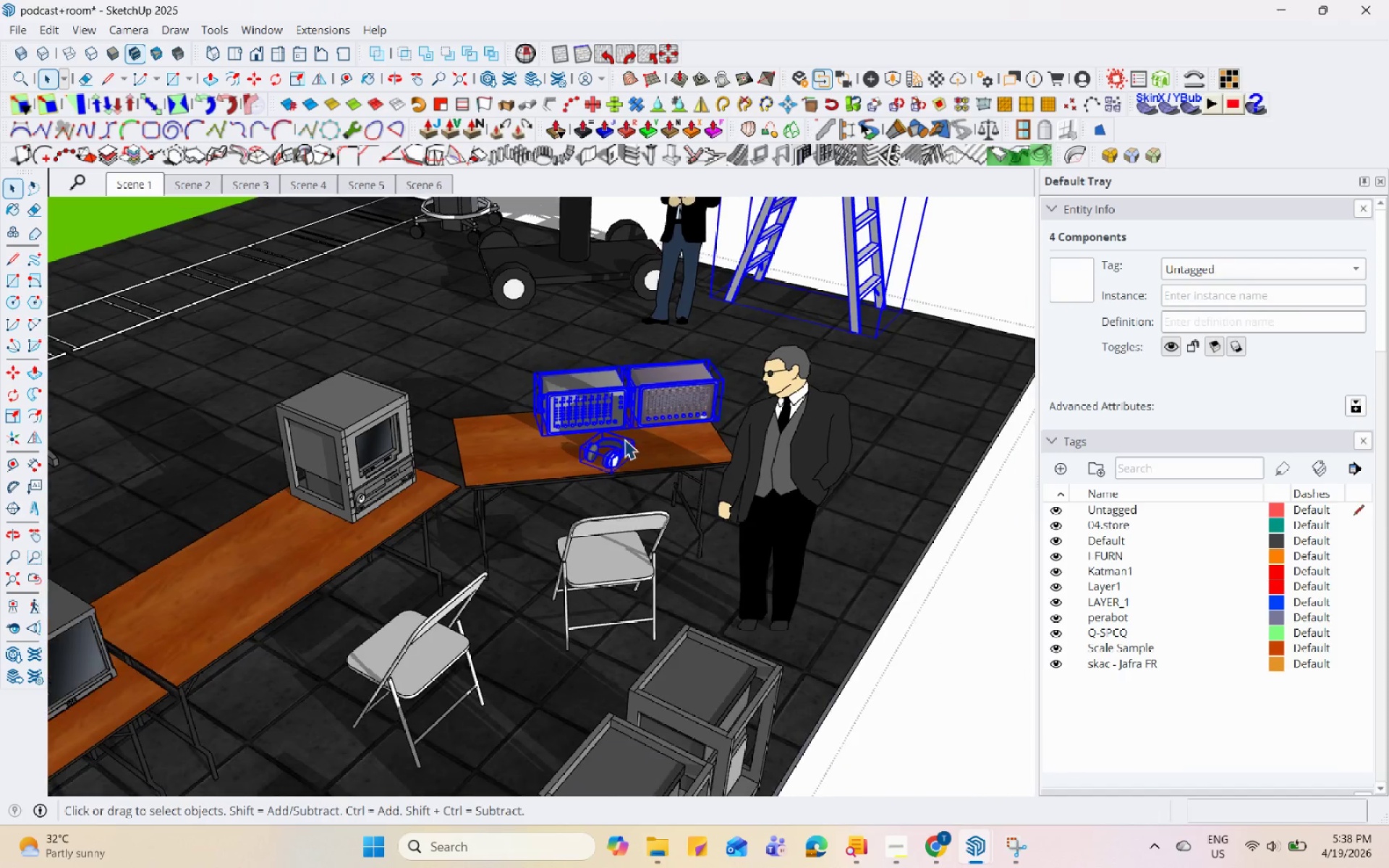 
hold_key(key=ControlLeft, duration=1.39)
 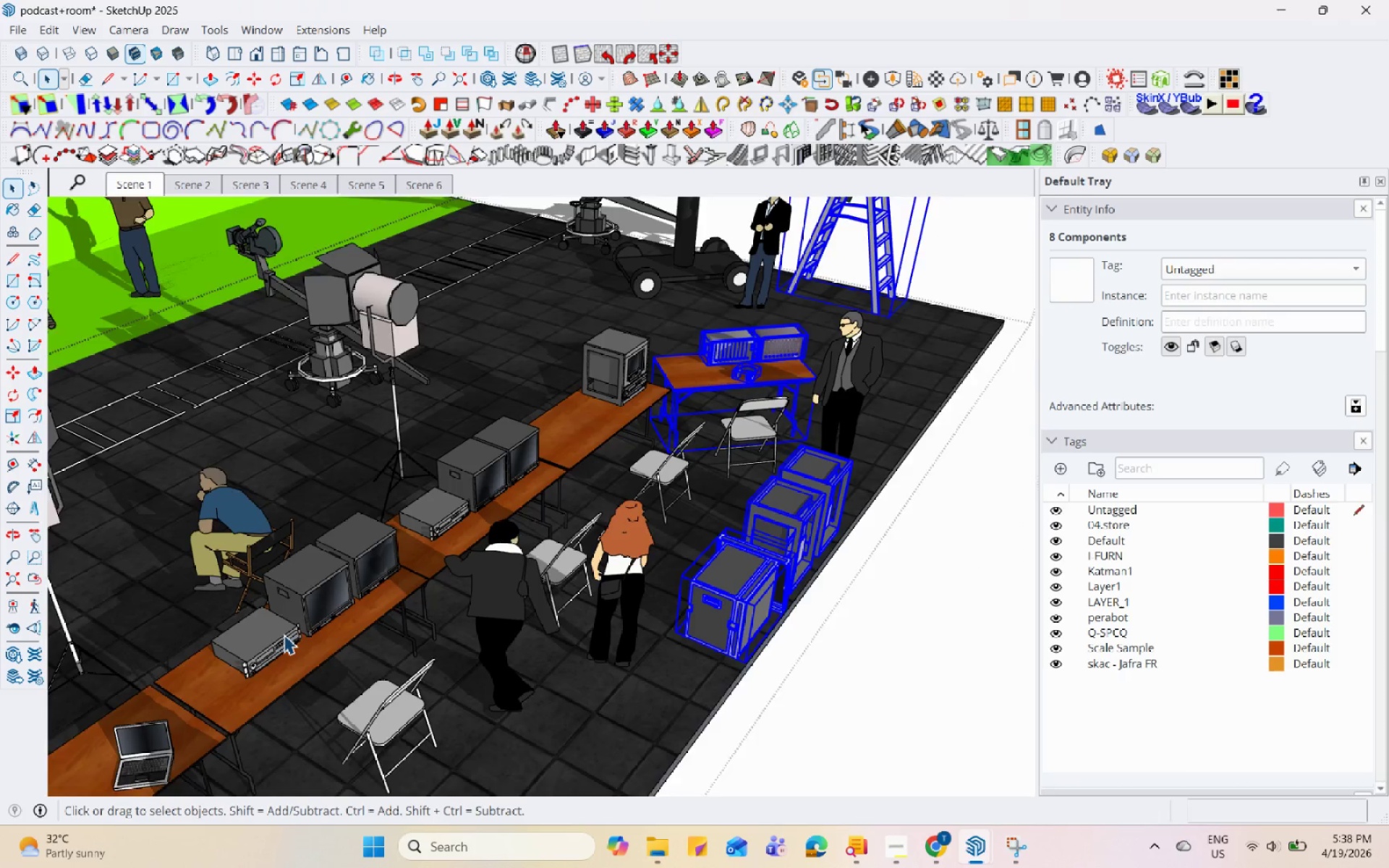 
scroll: coordinate [572, 456], scroll_direction: down, amount: 10.0
 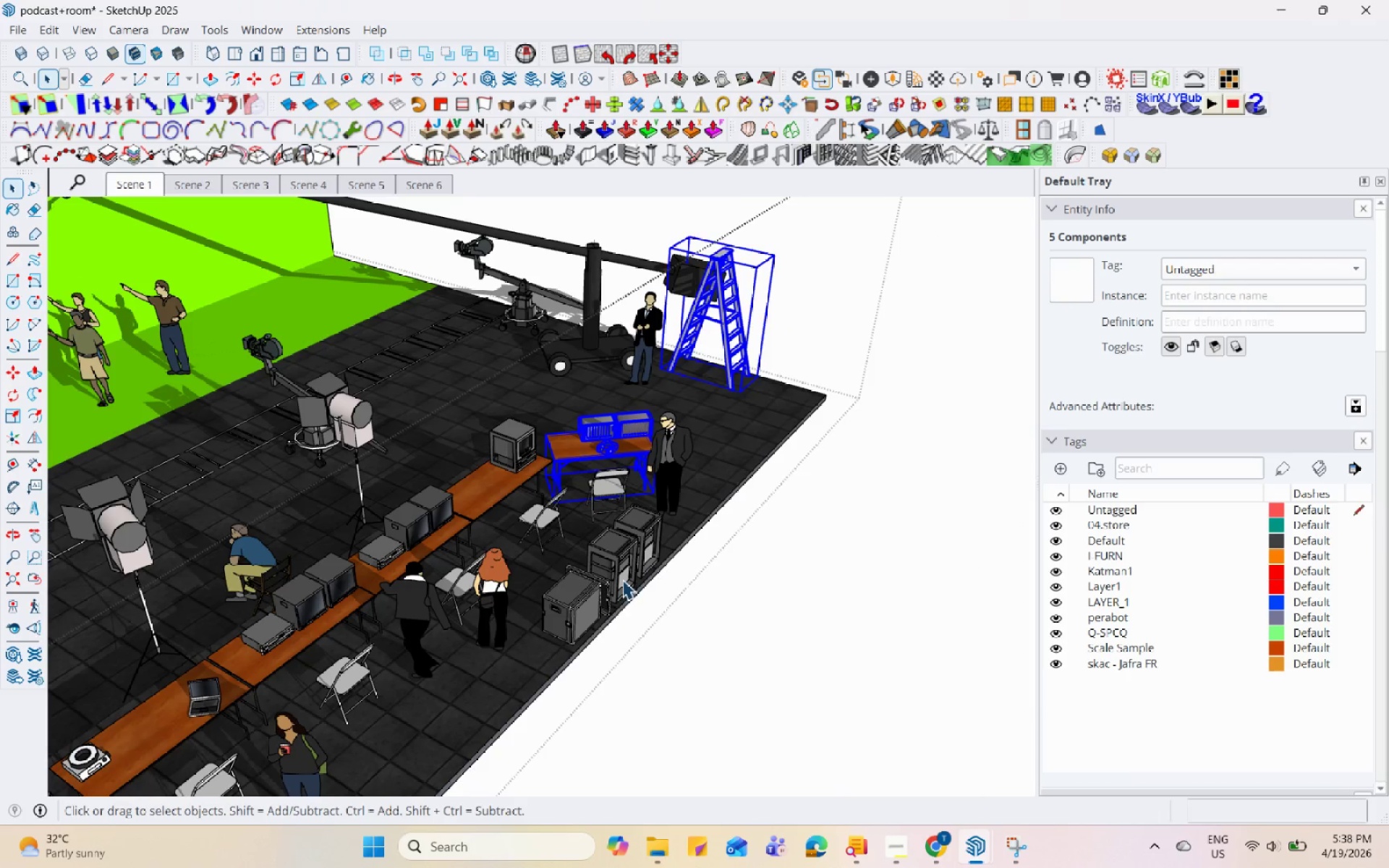 
double_click([620, 556])
 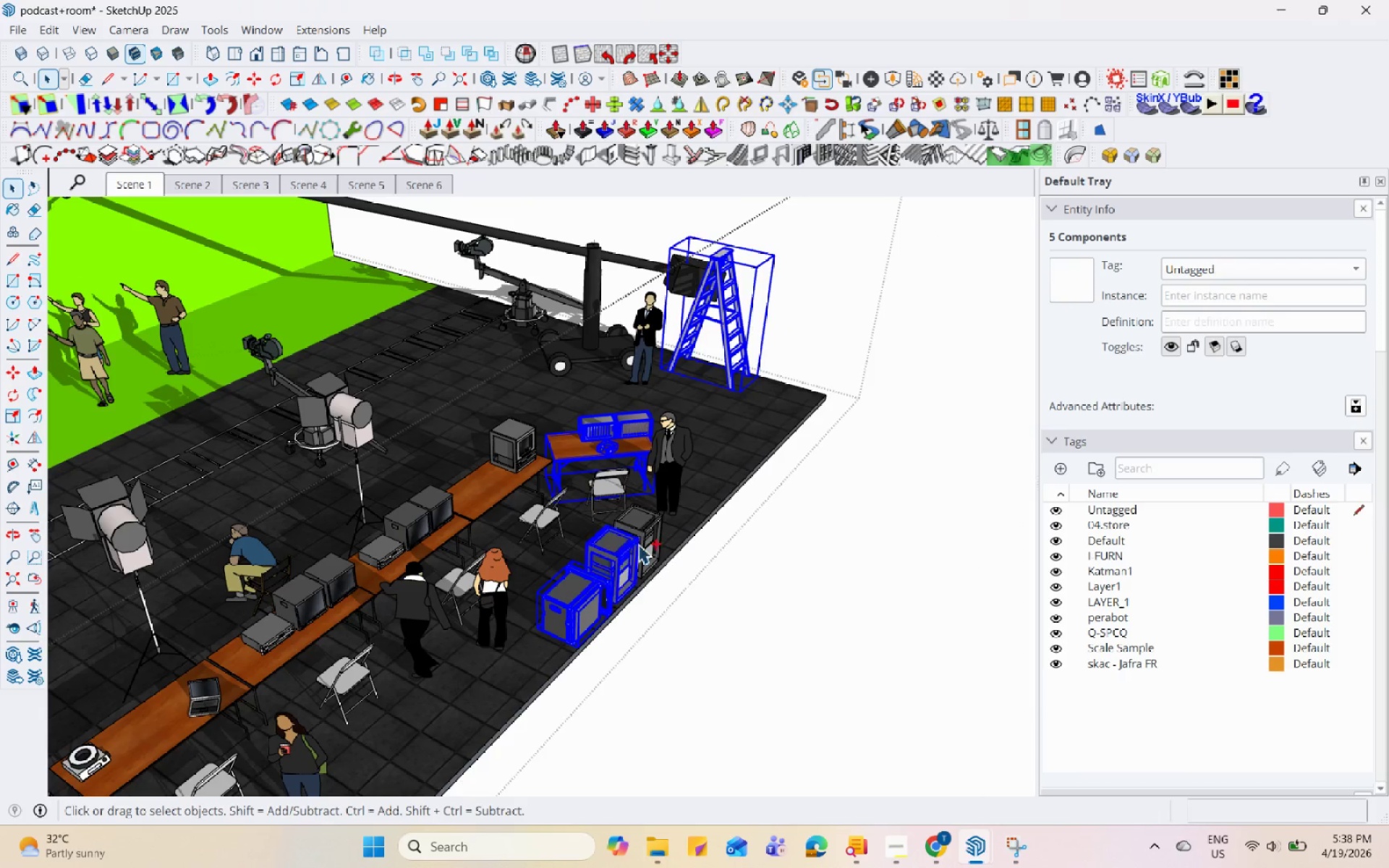 
triple_click([649, 535])
 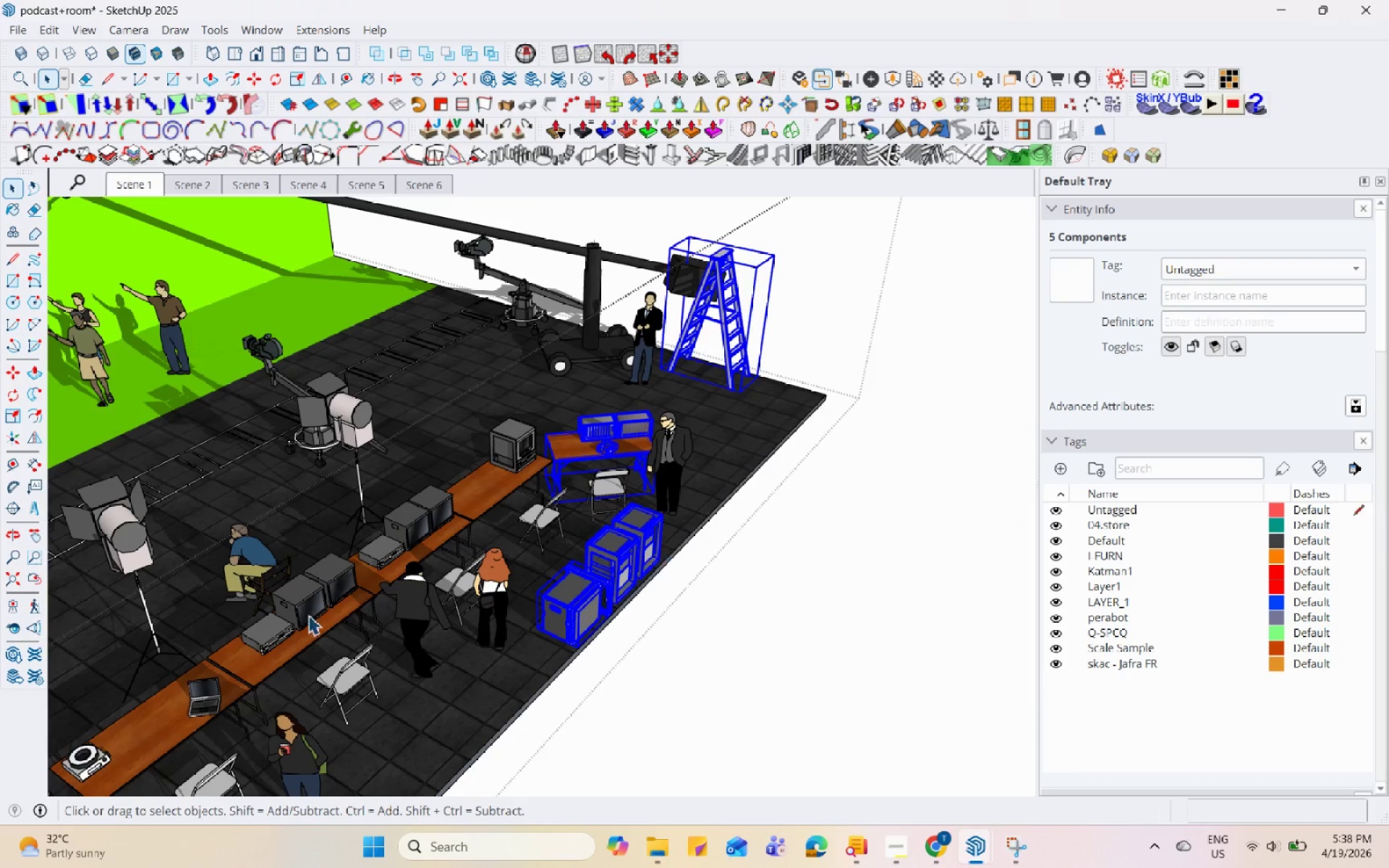 
scroll: coordinate [285, 632], scroll_direction: up, amount: 6.0
 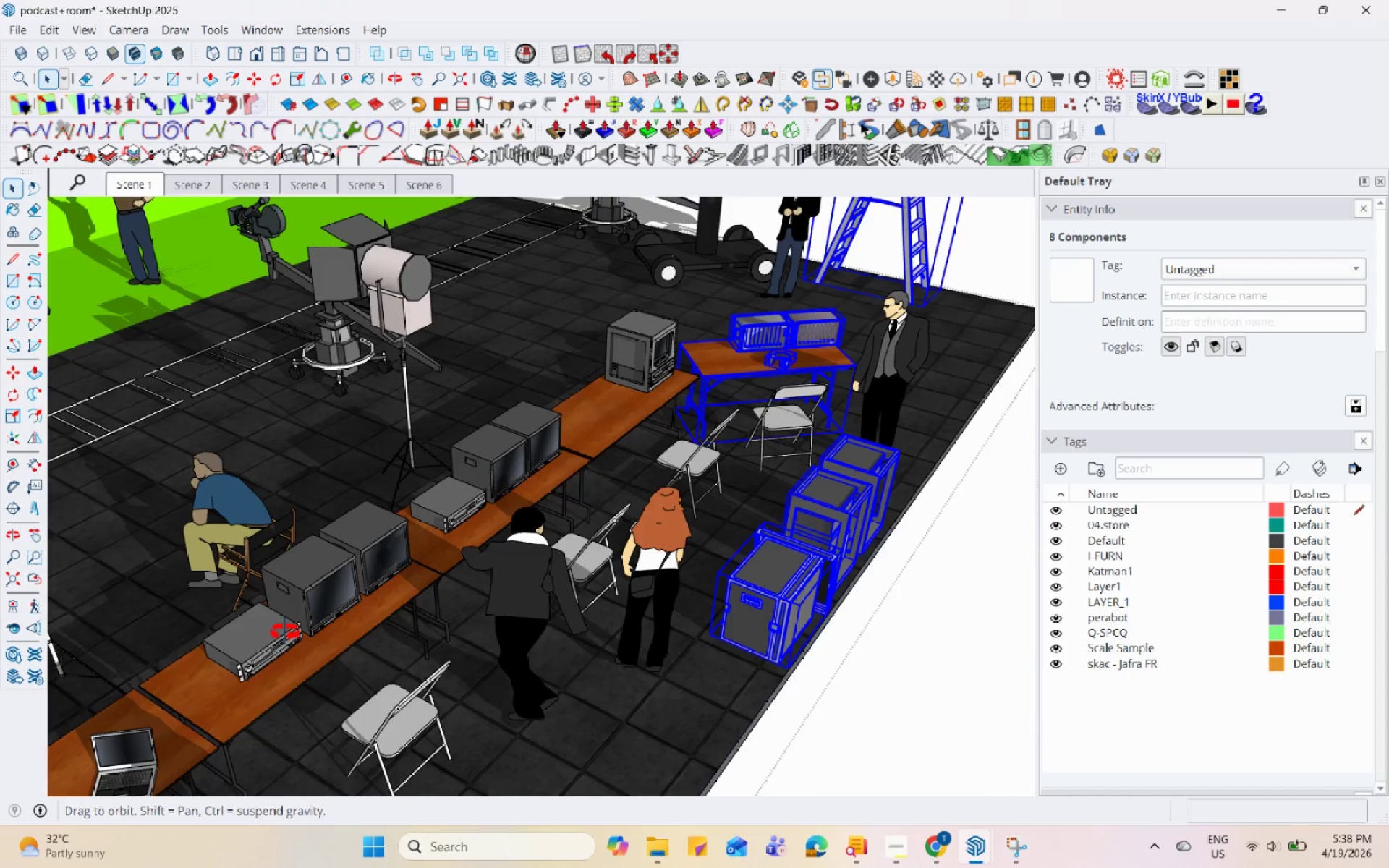 
scroll: coordinate [427, 344], scroll_direction: down, amount: 3.0
 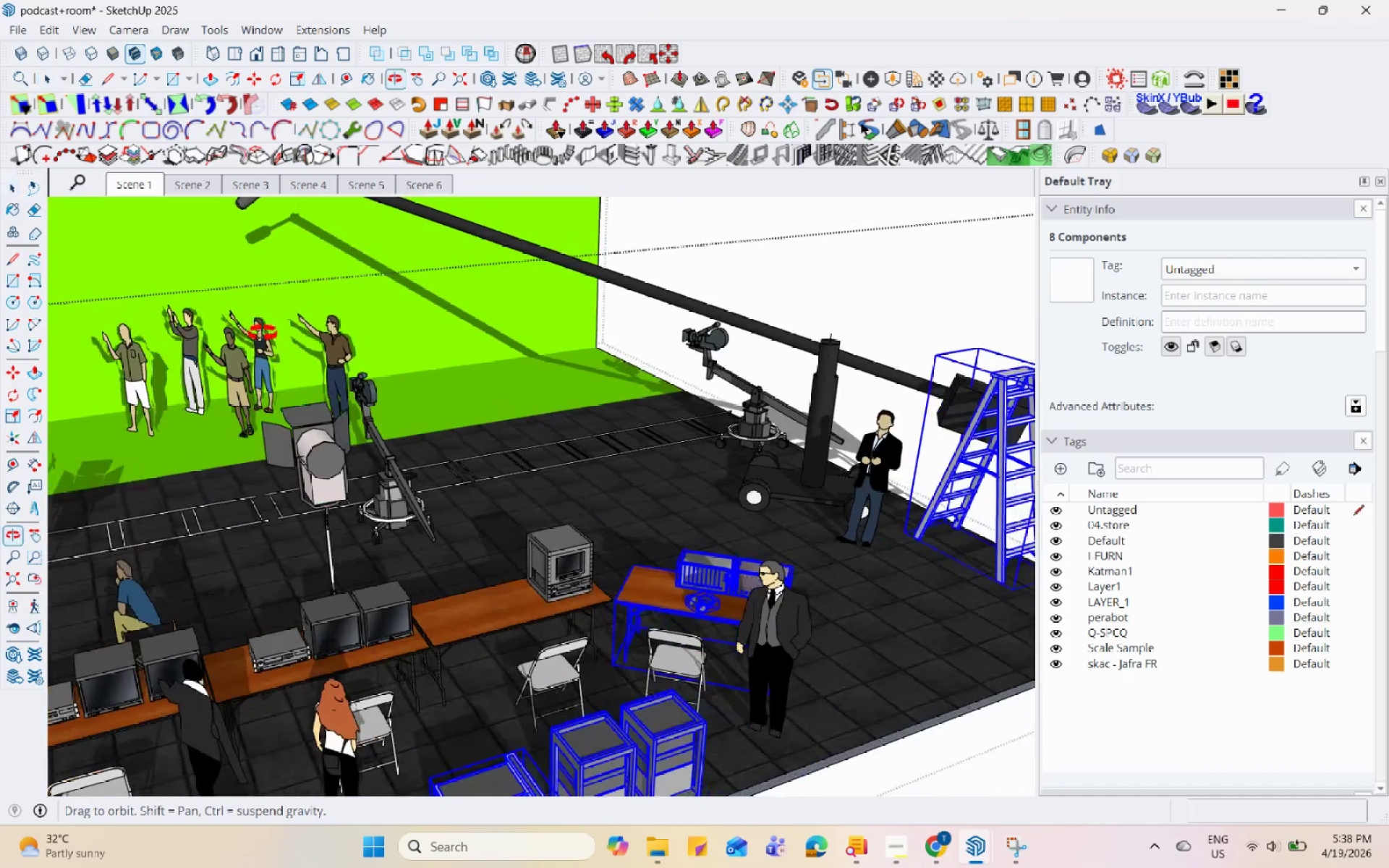 
double_click([545, 443])
 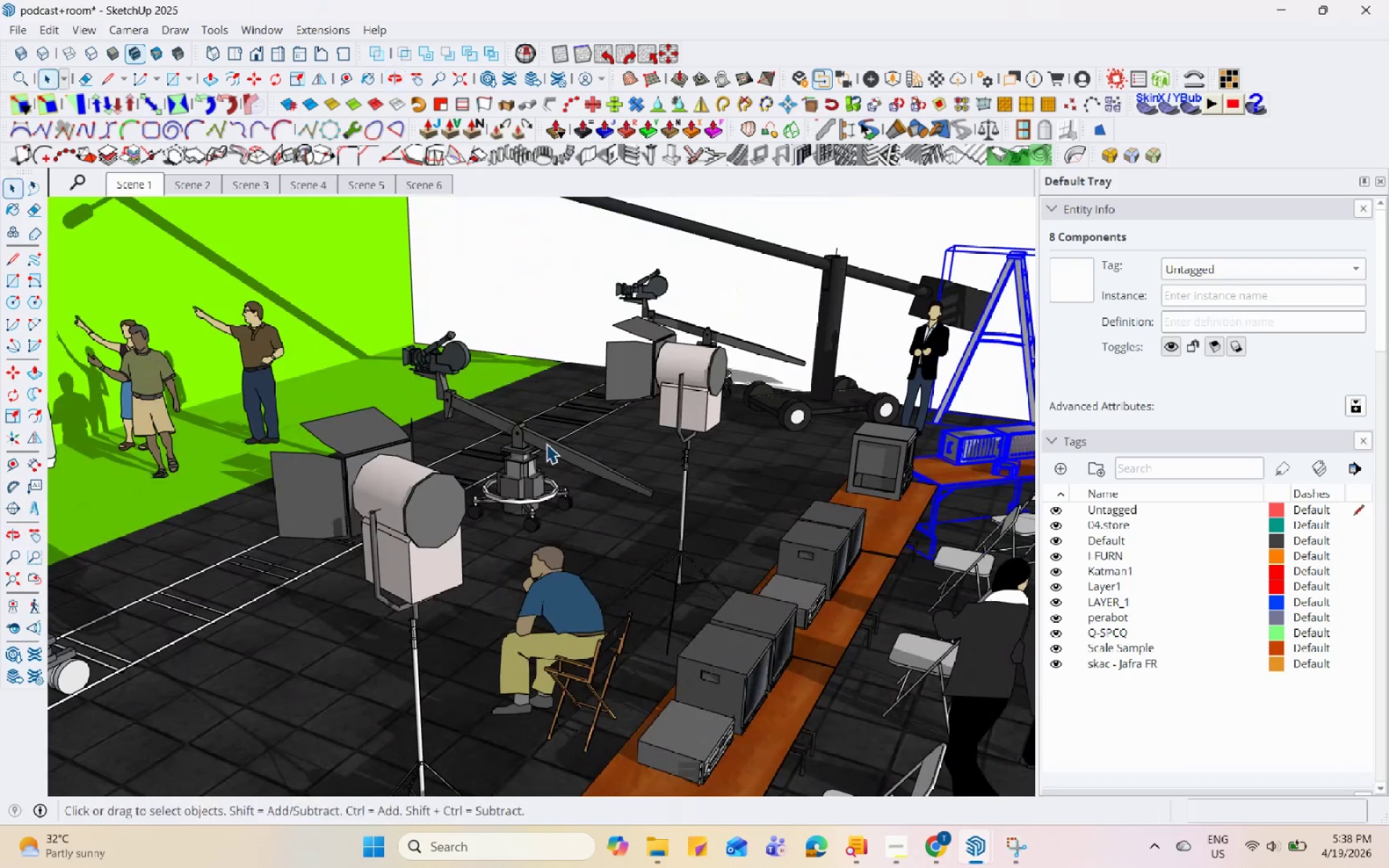 
scroll: coordinate [316, 466], scroll_direction: up, amount: 6.0
 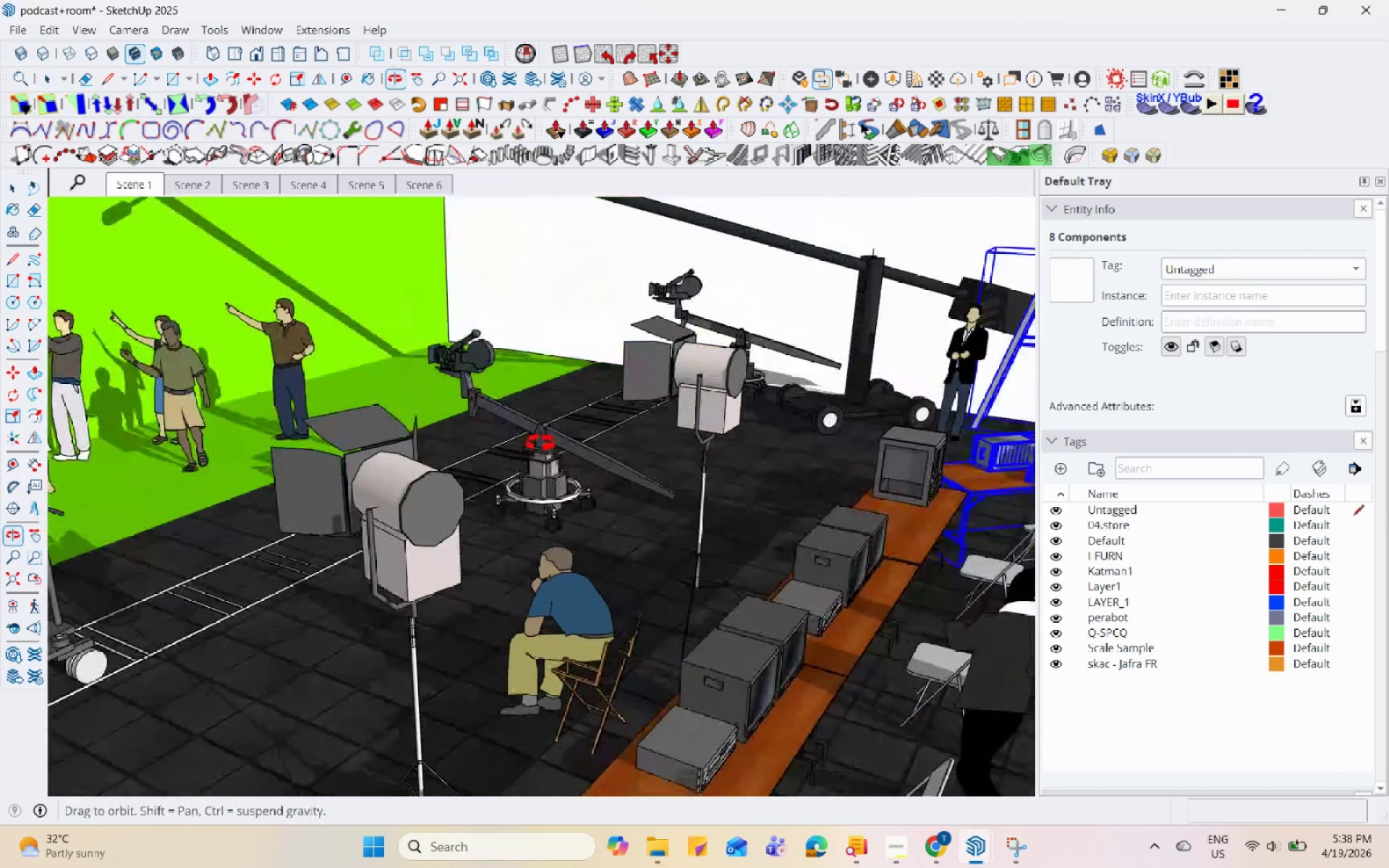 
scroll: coordinate [386, 579], scroll_direction: down, amount: 16.0
 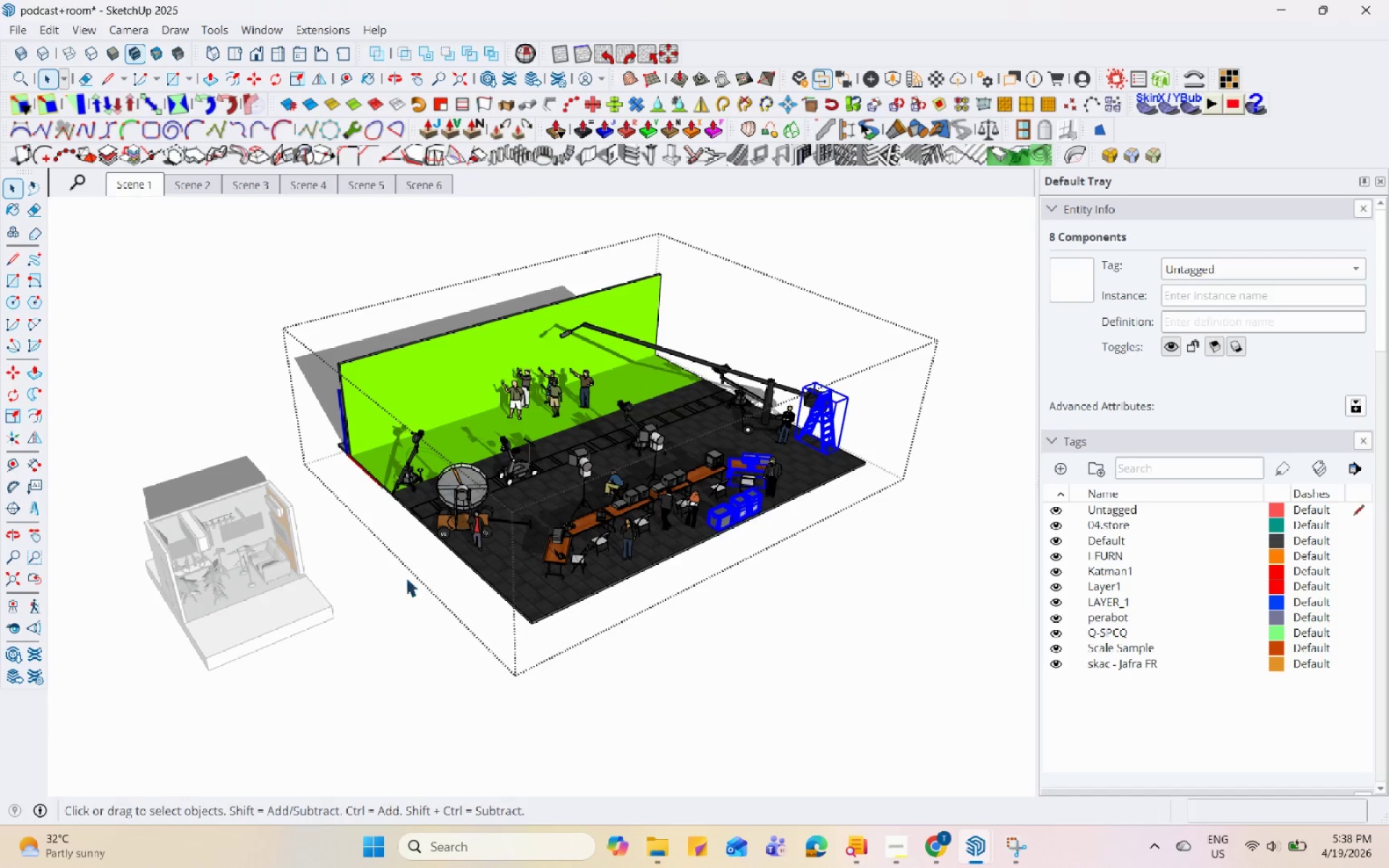 
key(Control+C)
 